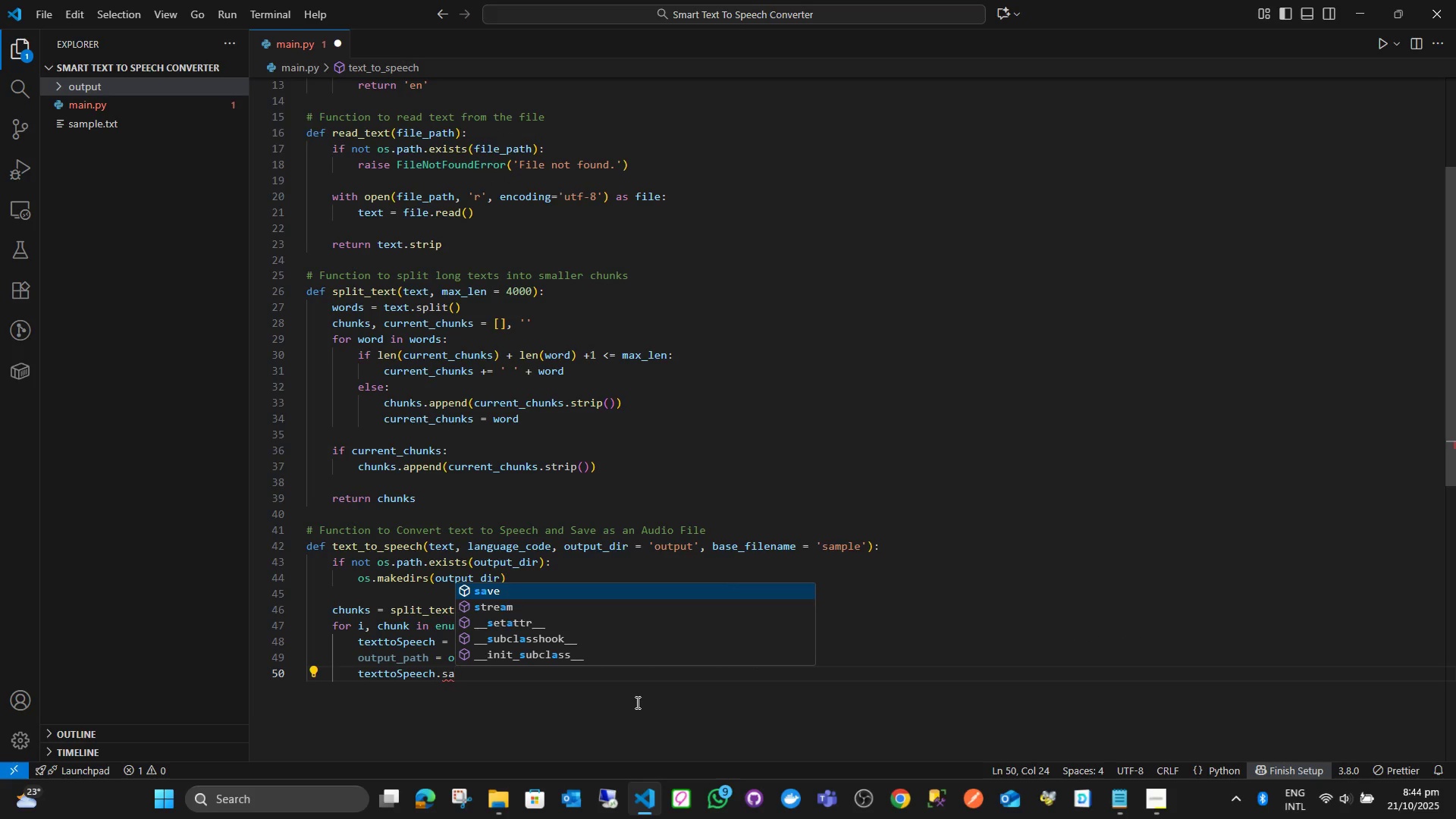 
key(Enter)
 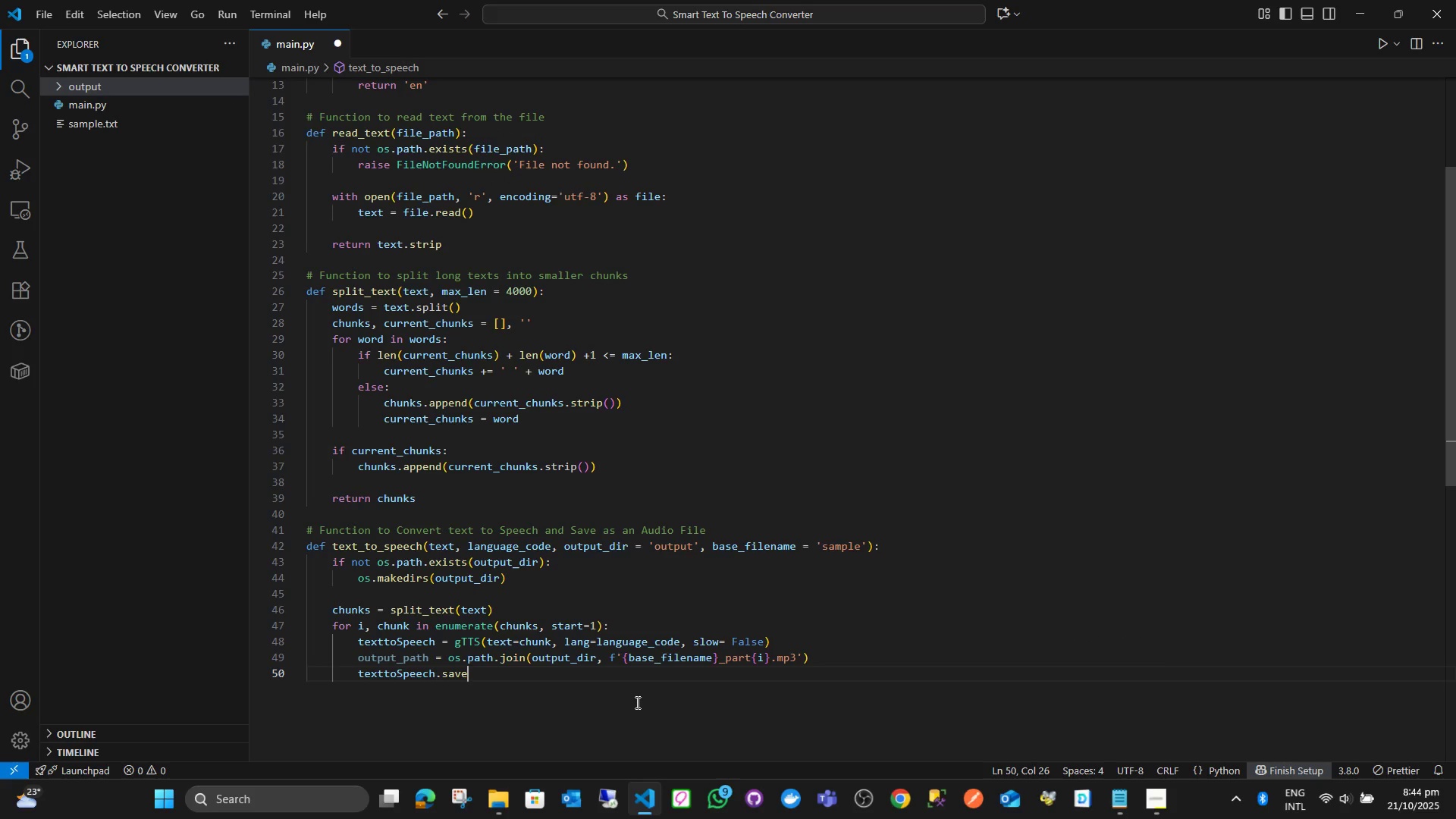 
type((ou)
 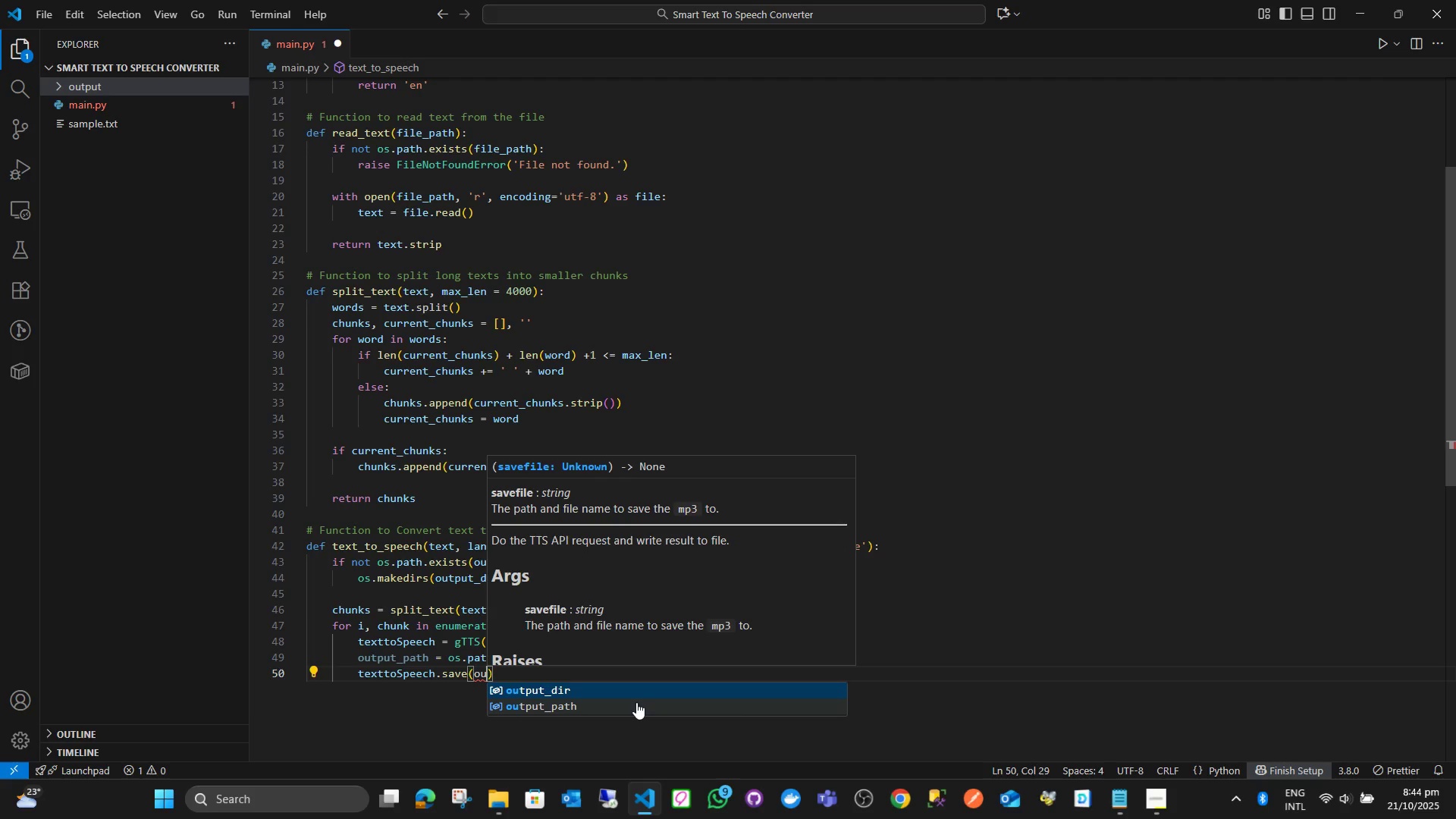 
key(ArrowDown)
 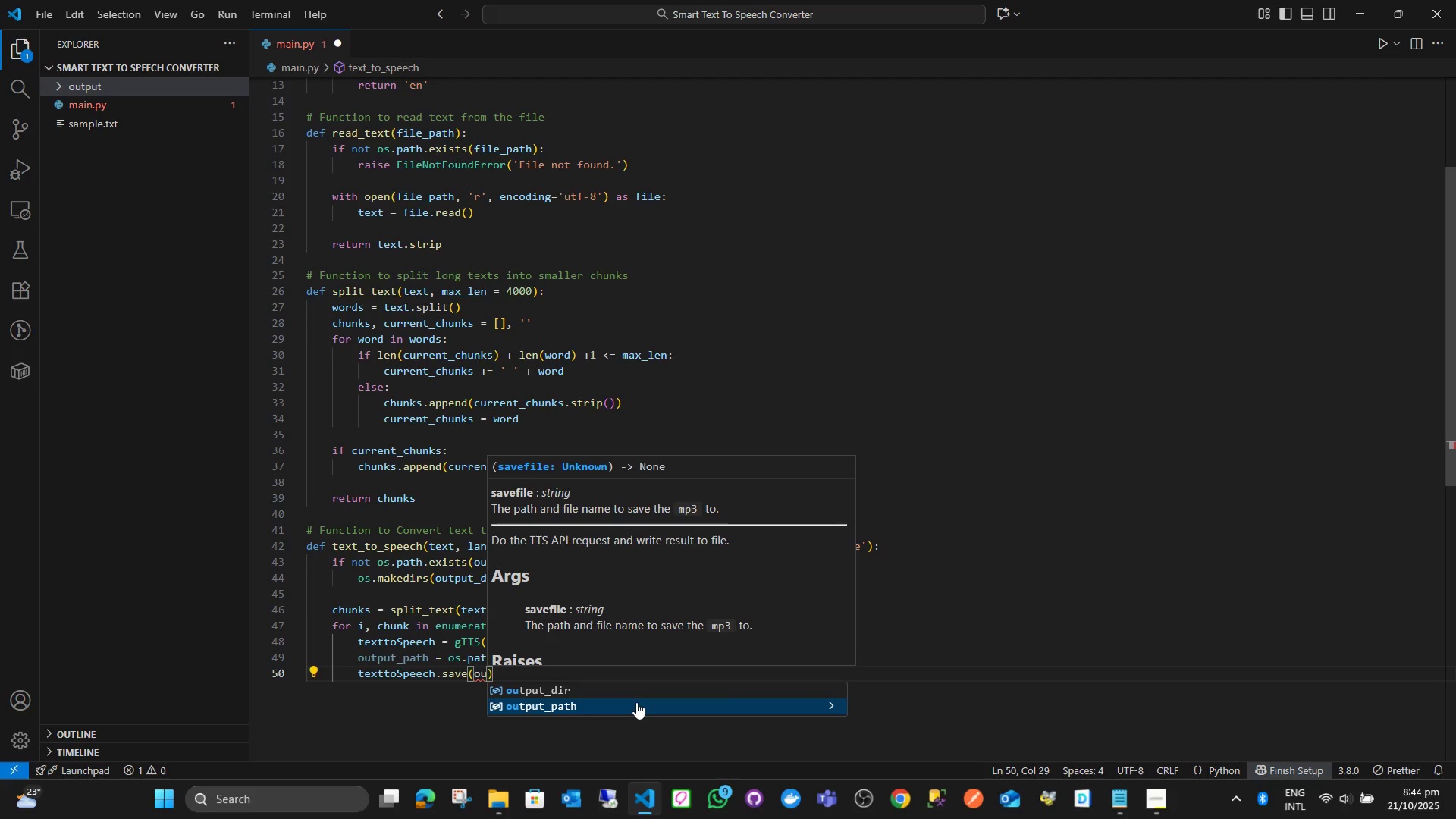 
key(Enter)
 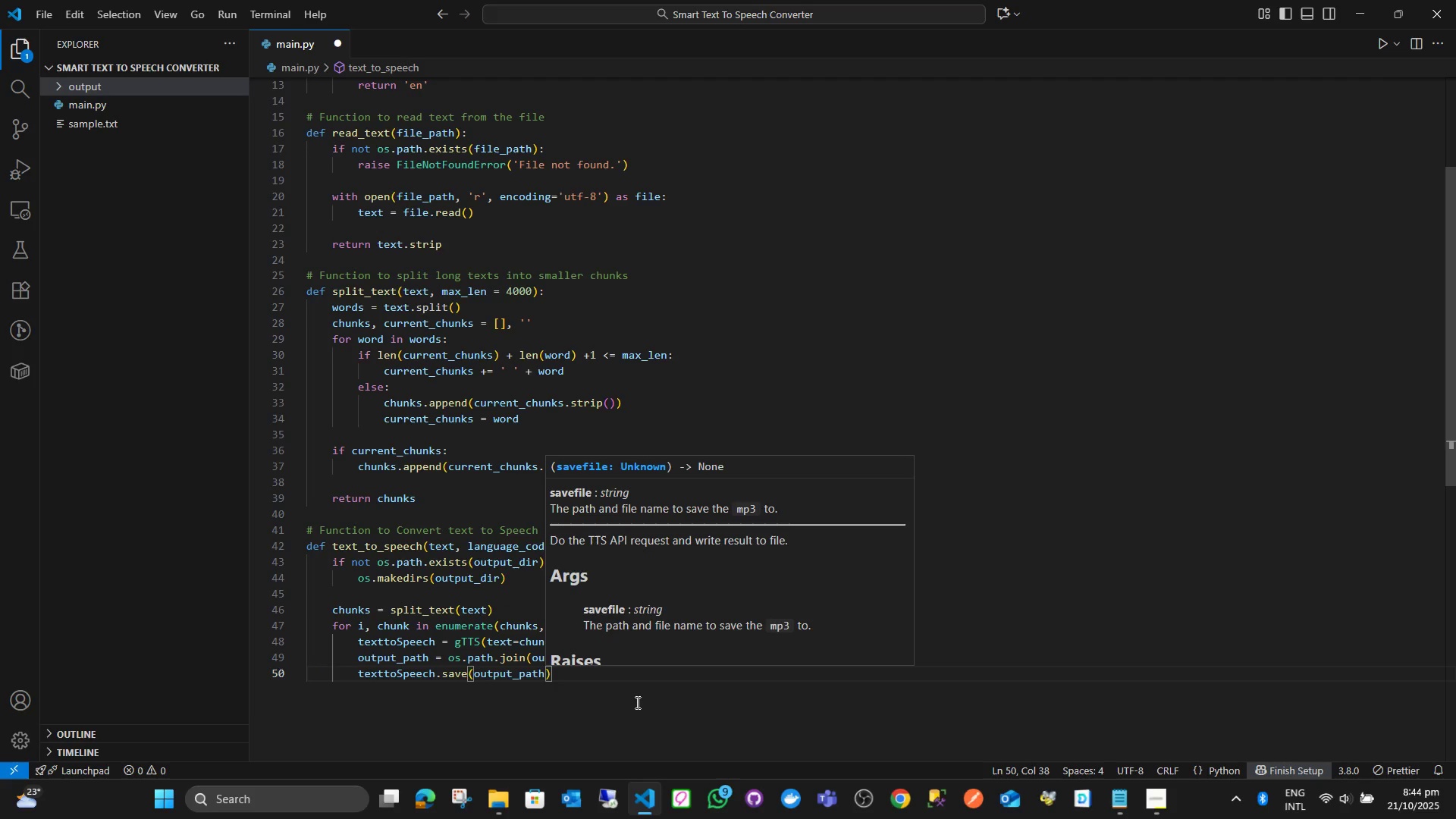 
key(ArrowRight)
 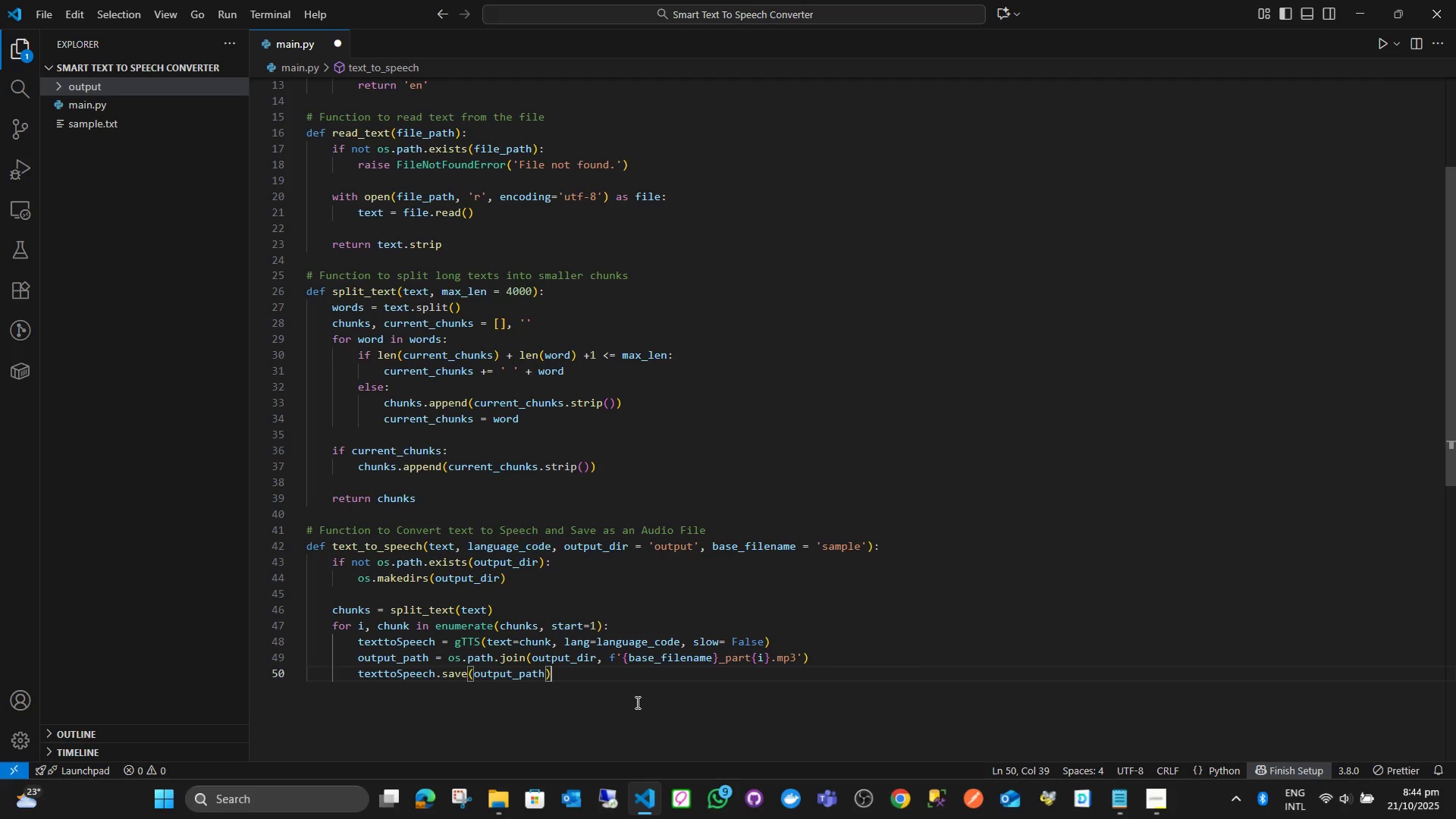 
key(Enter)
 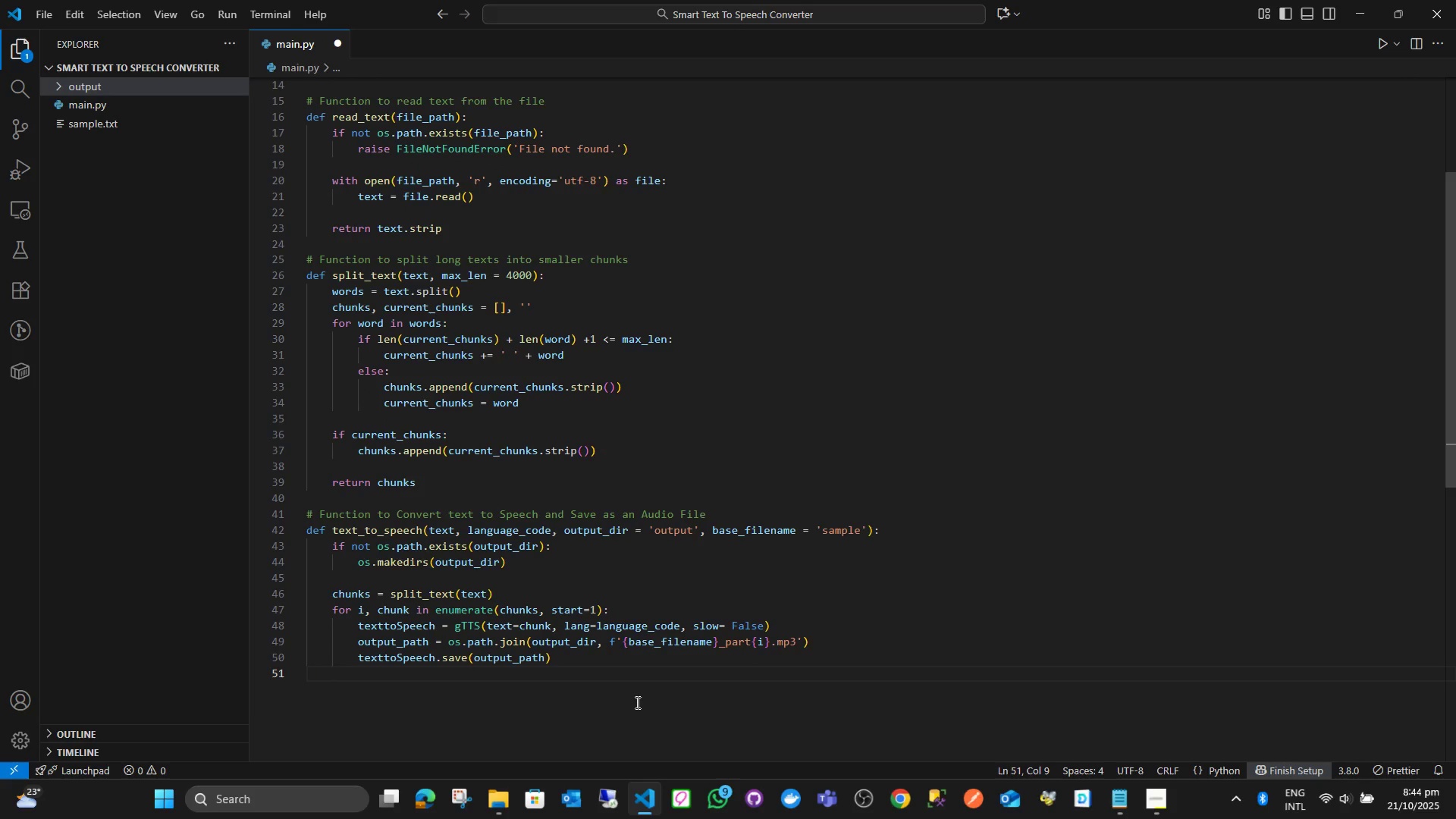 
type(print)
 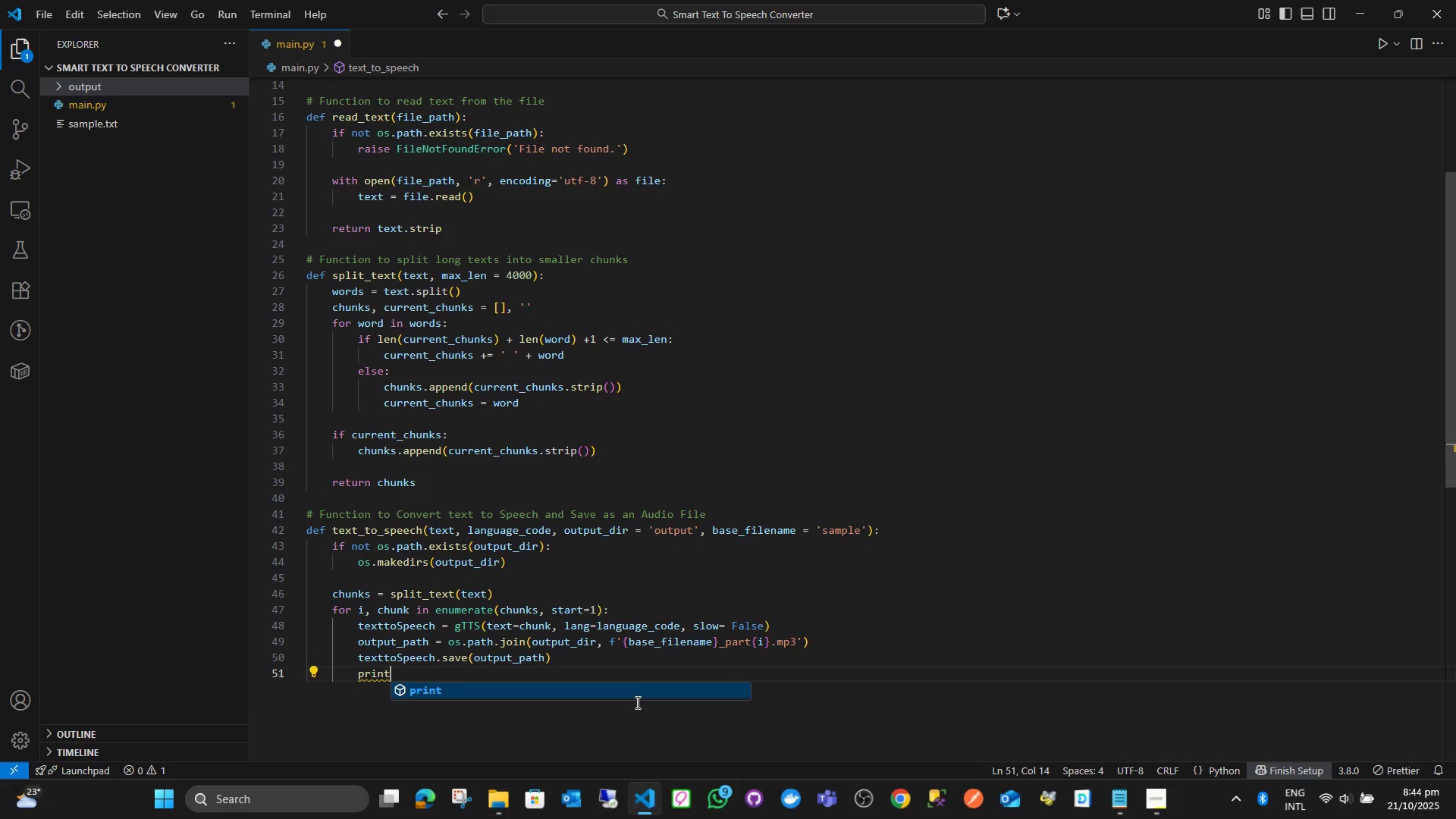 
key(Enter)
 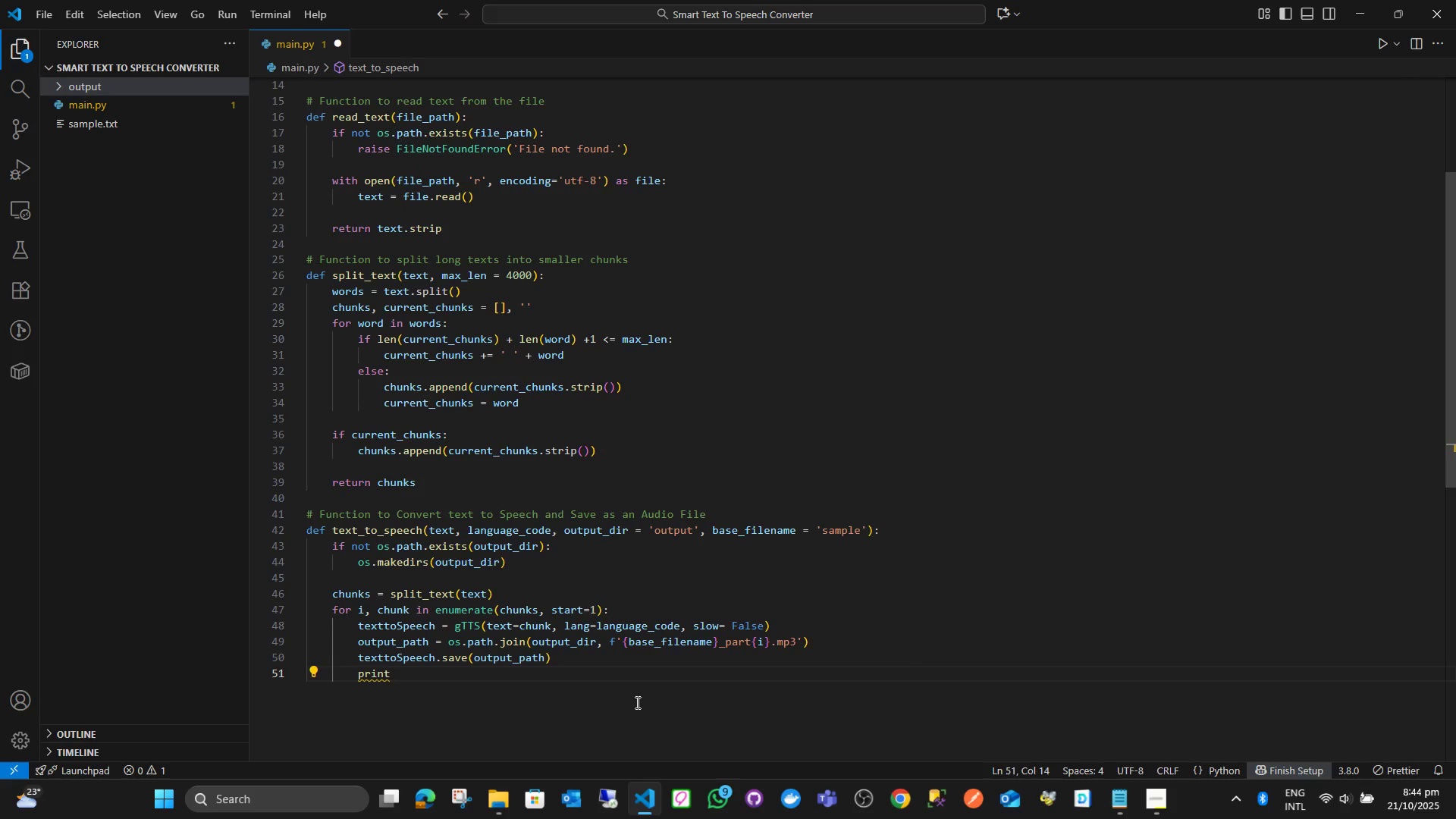 
key(Shift+9)
 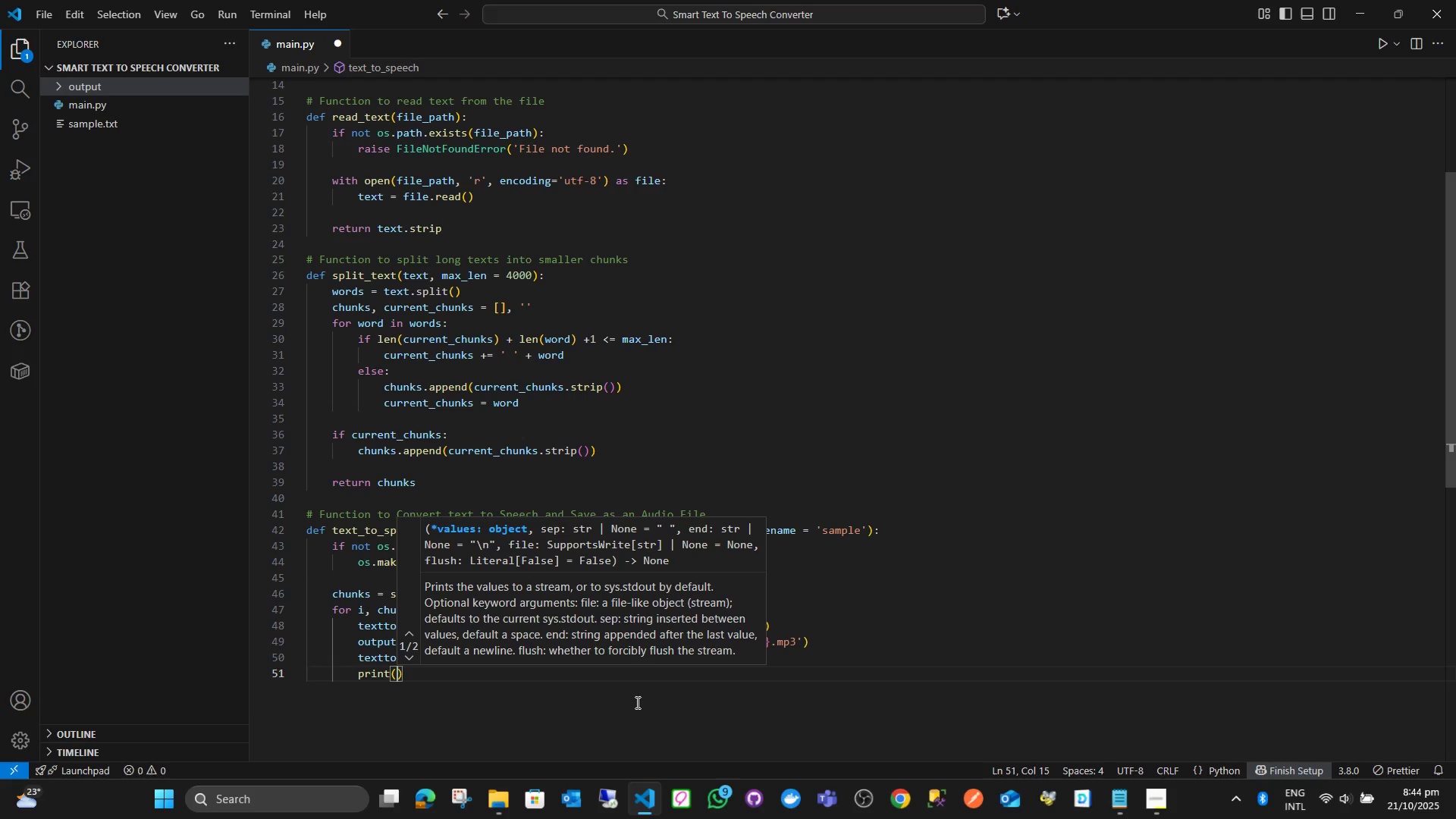 
wait(9.25)
 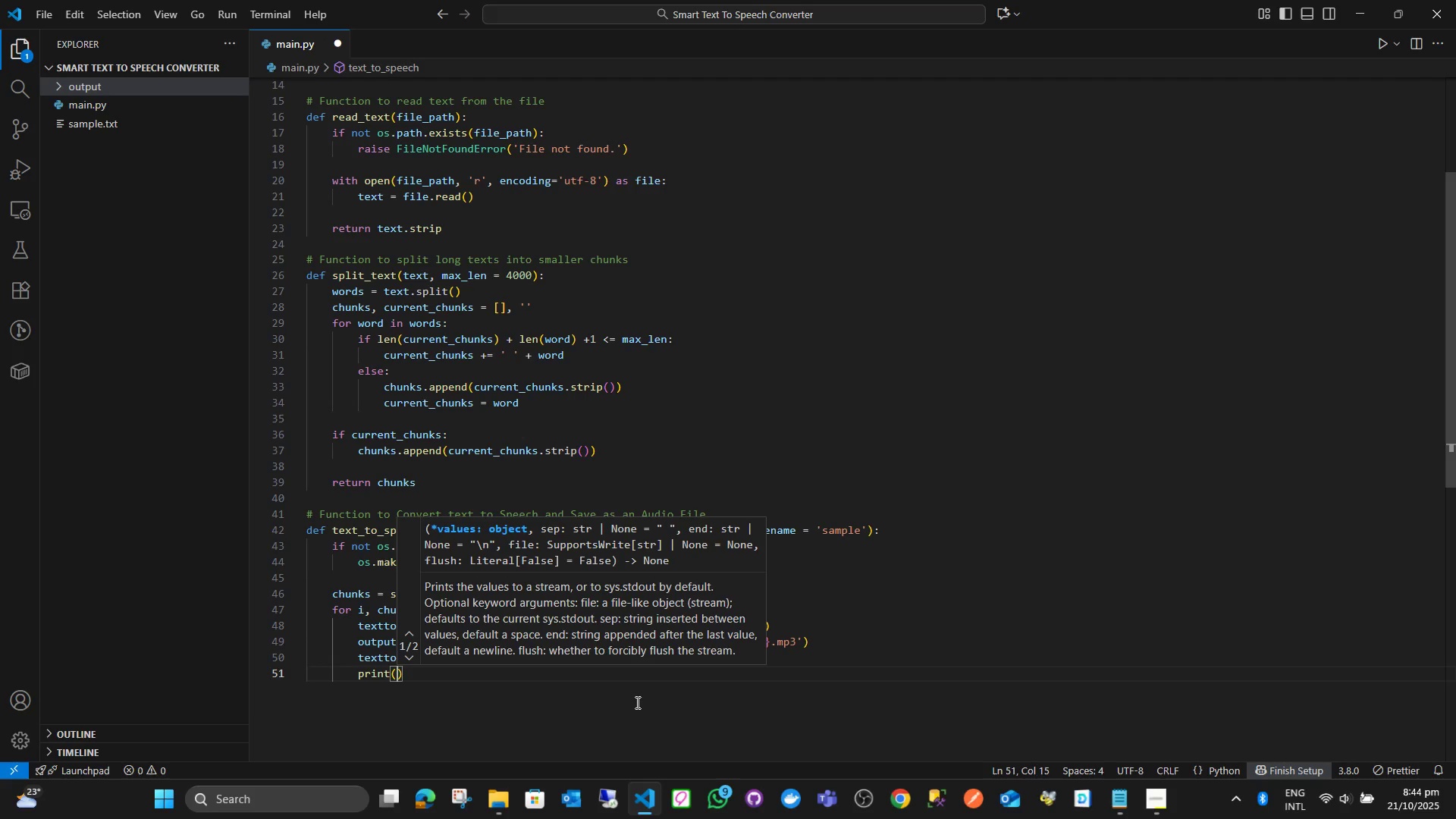 
key(Quote)
 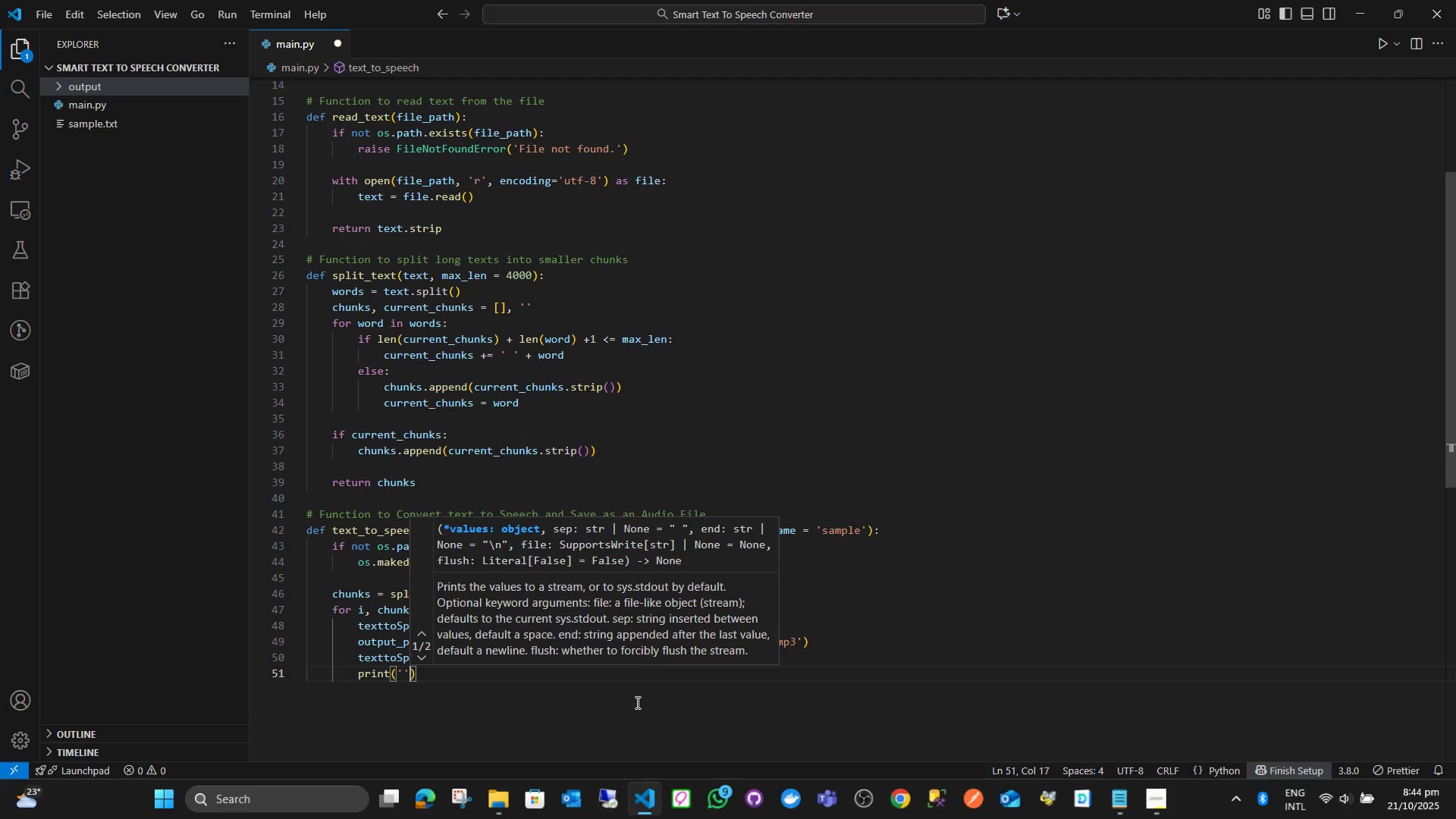 
key(Quote)
 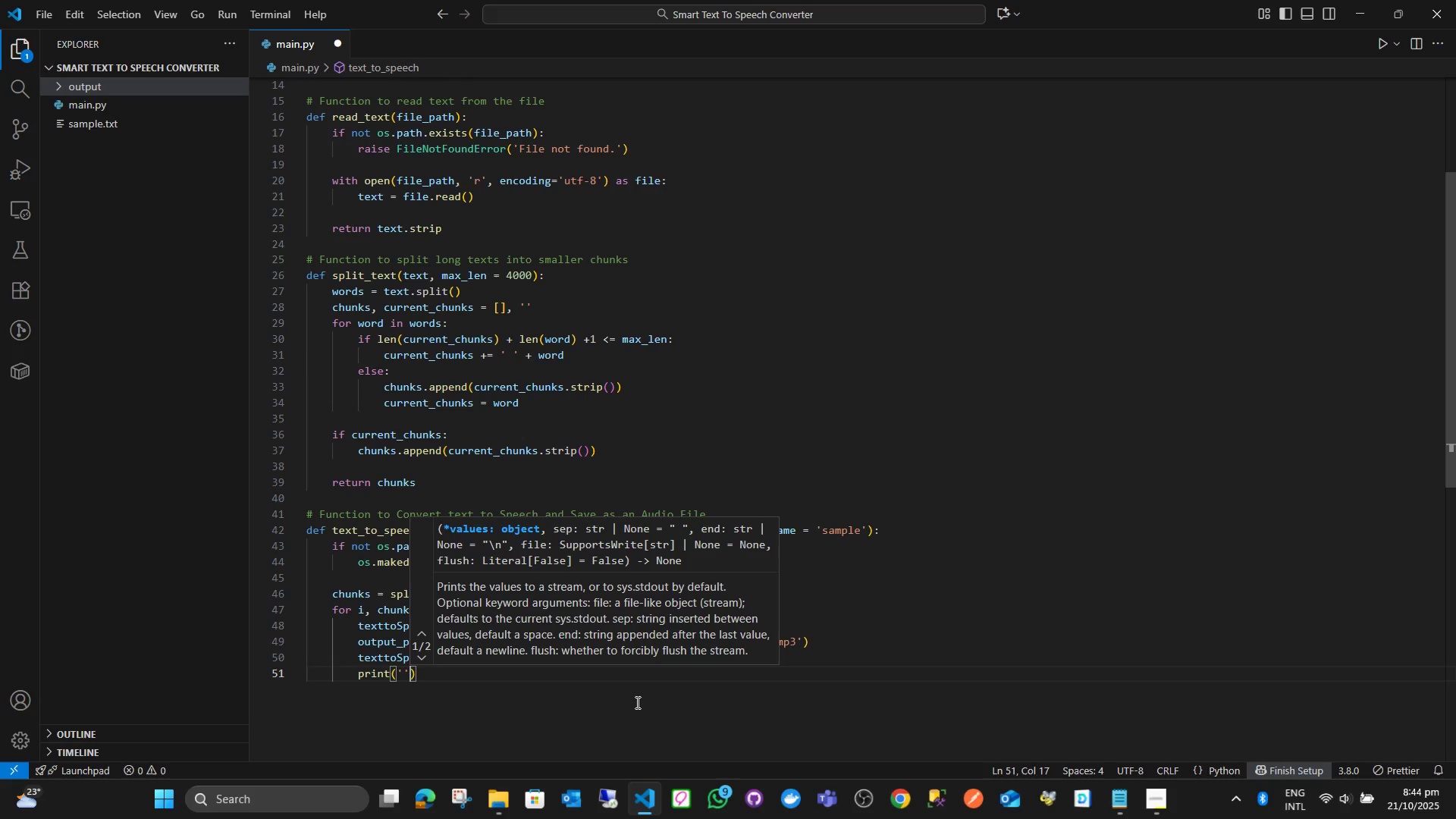 
key(ArrowLeft)
 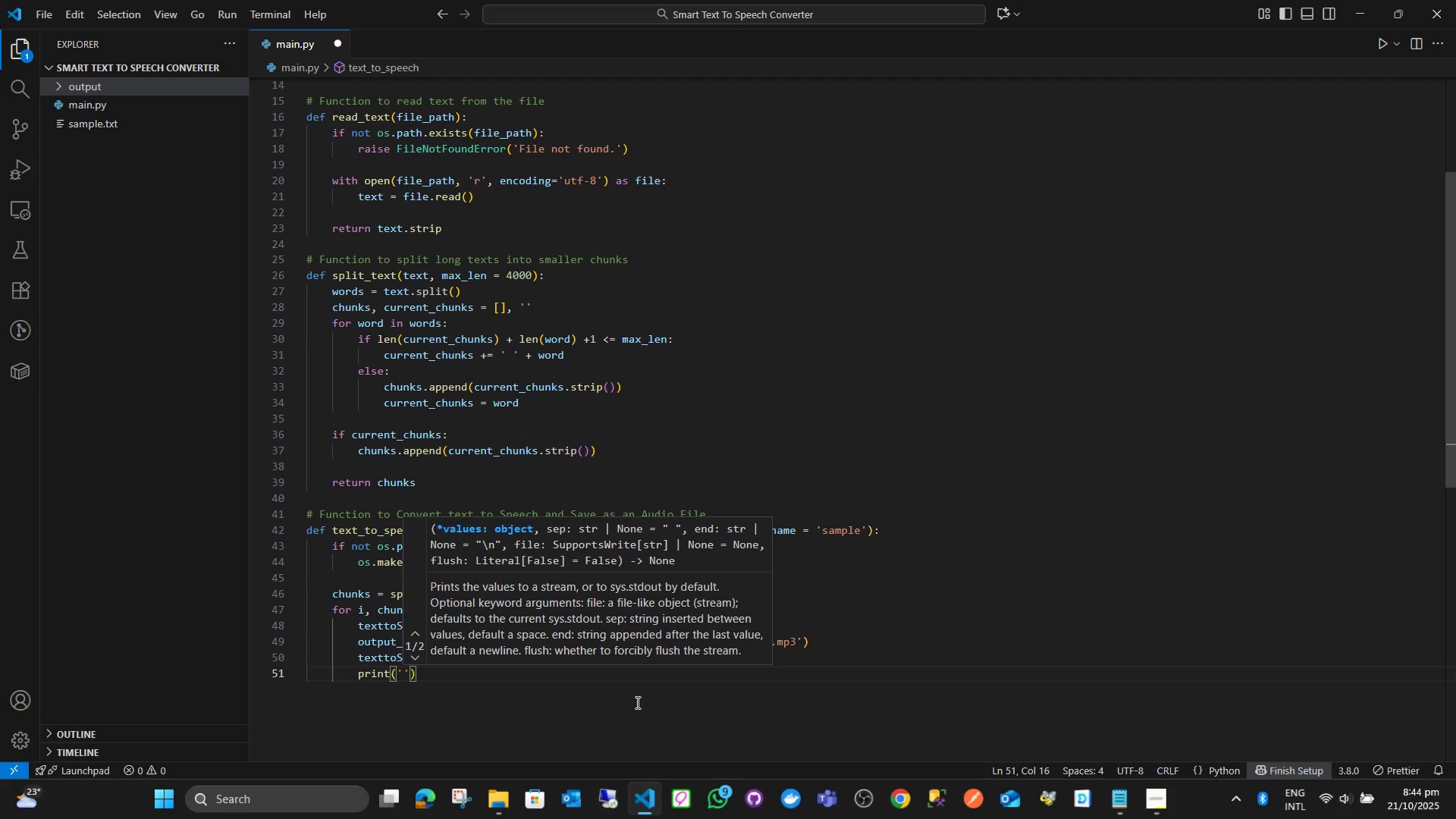 
key(F)
 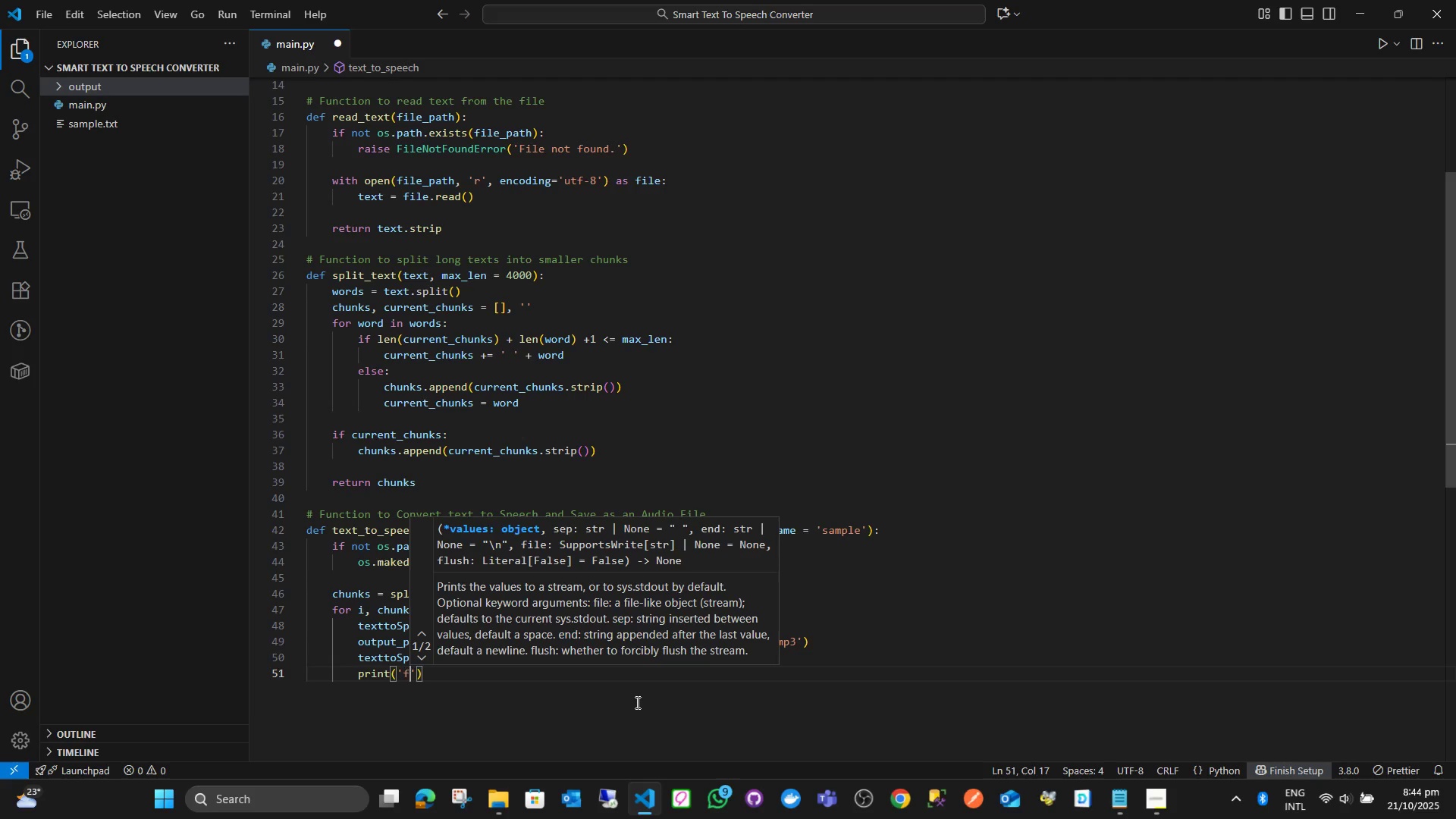 
key(Backspace)
 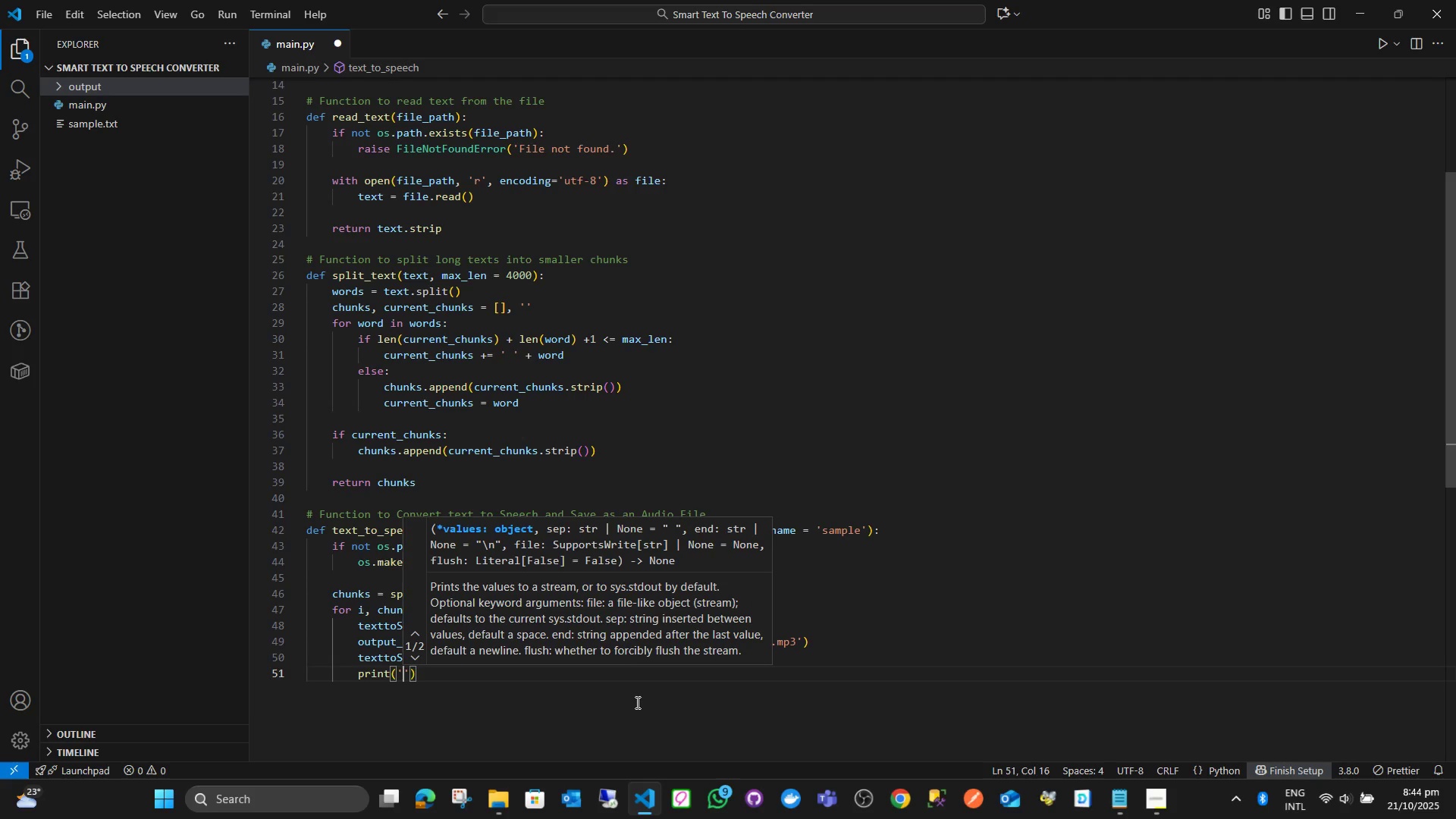 
key(ArrowLeft)
 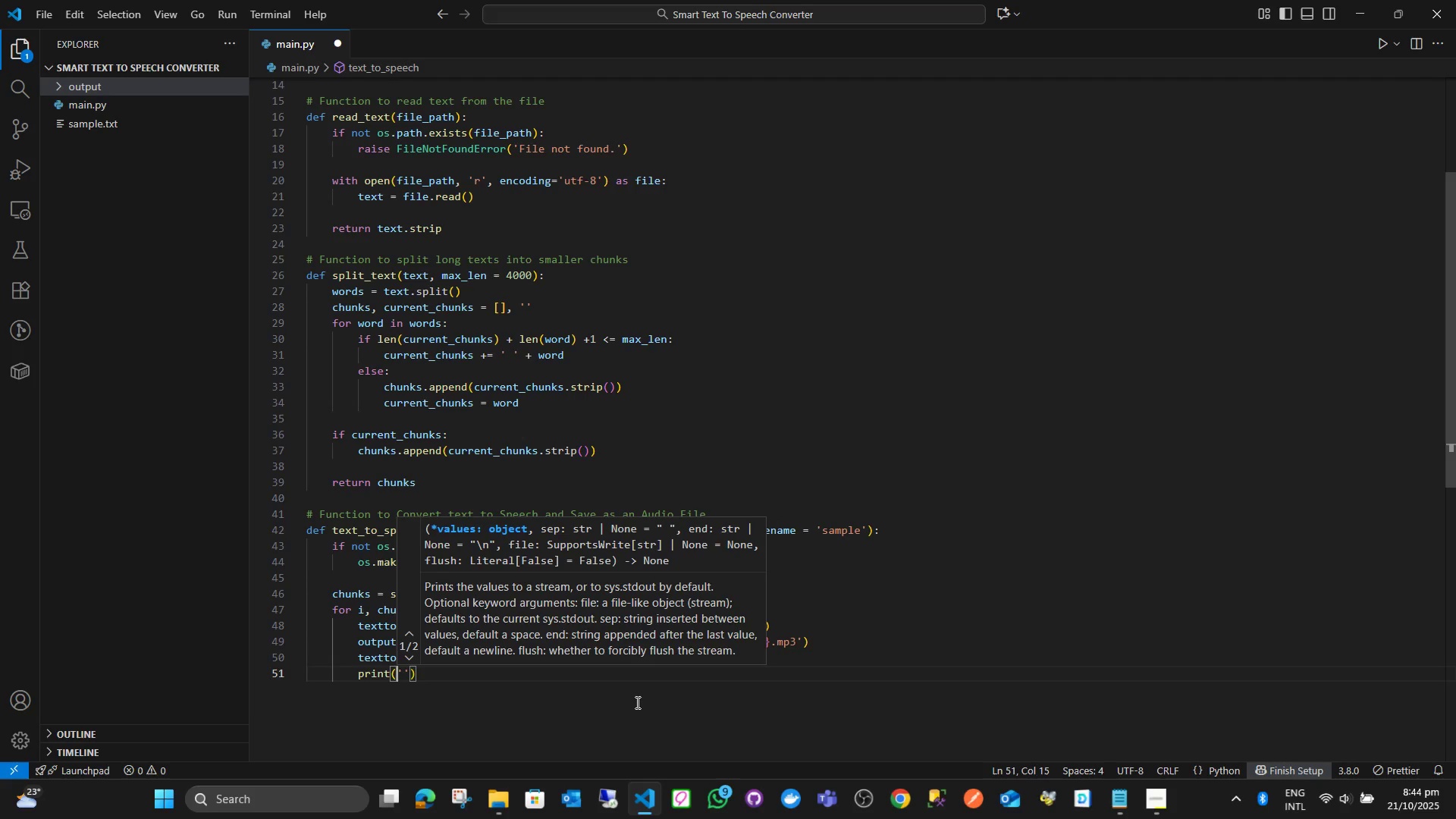 
key(F)
 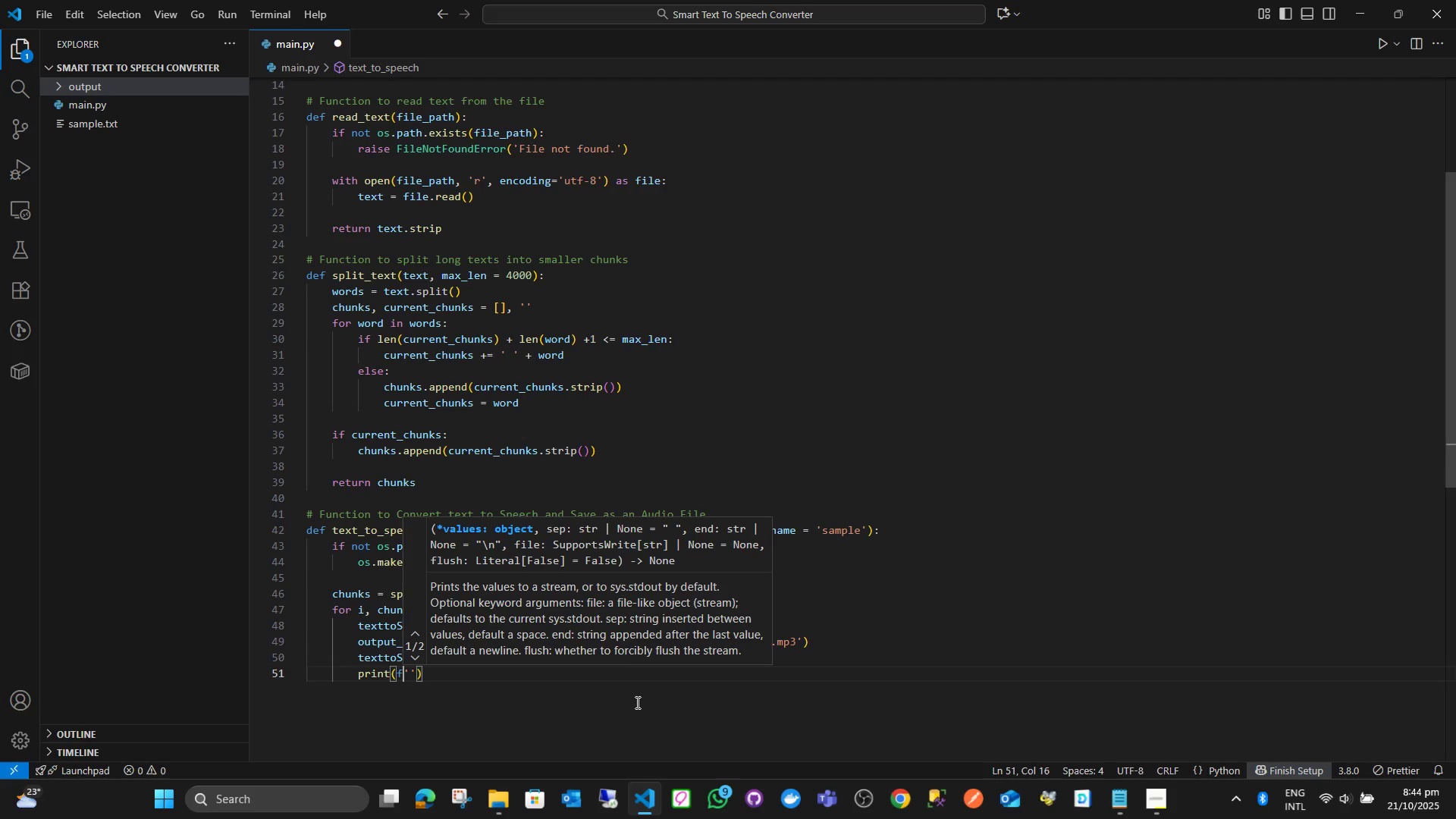 
key(ArrowRight)
 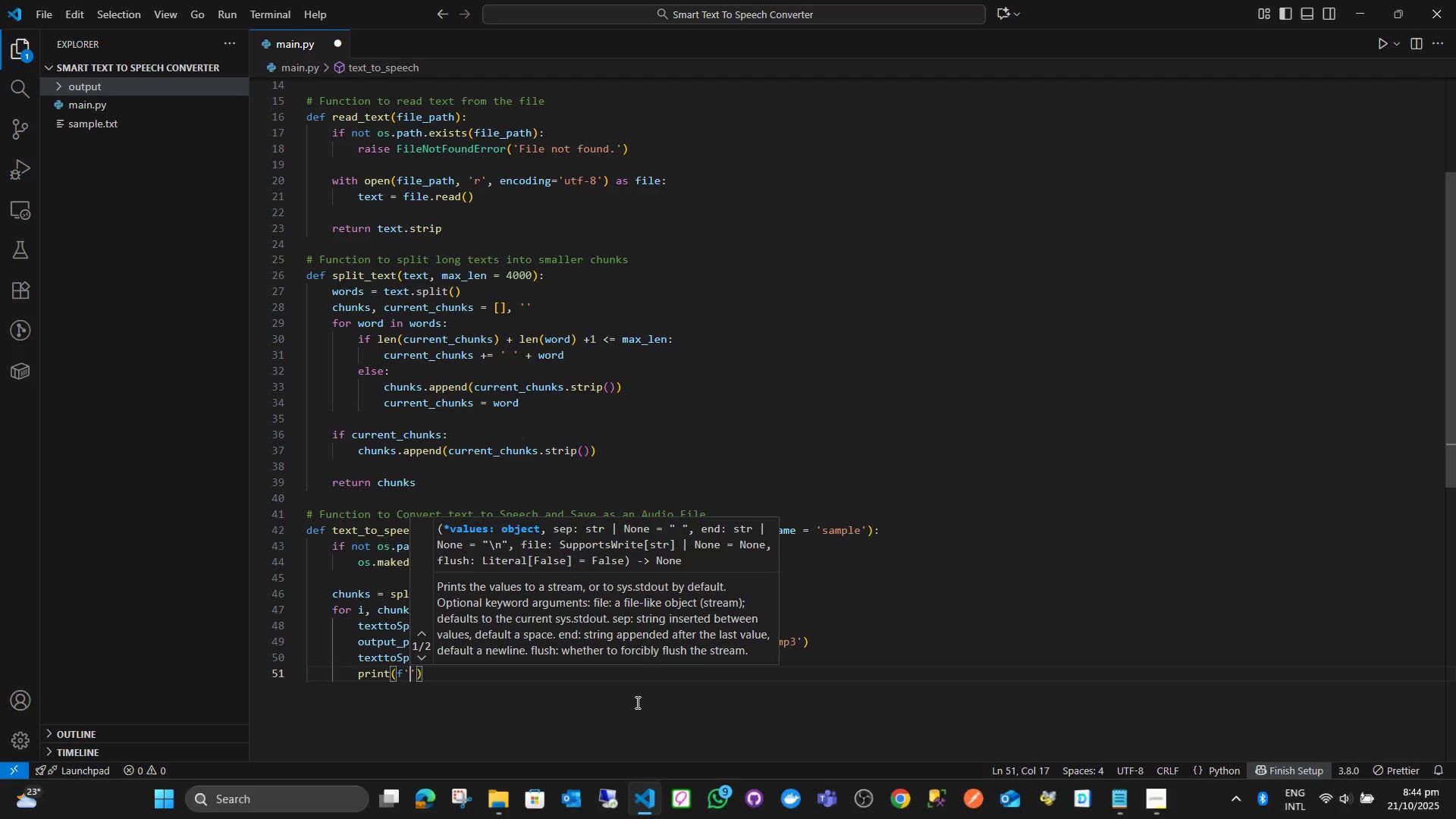 
key(BracketLeft)
 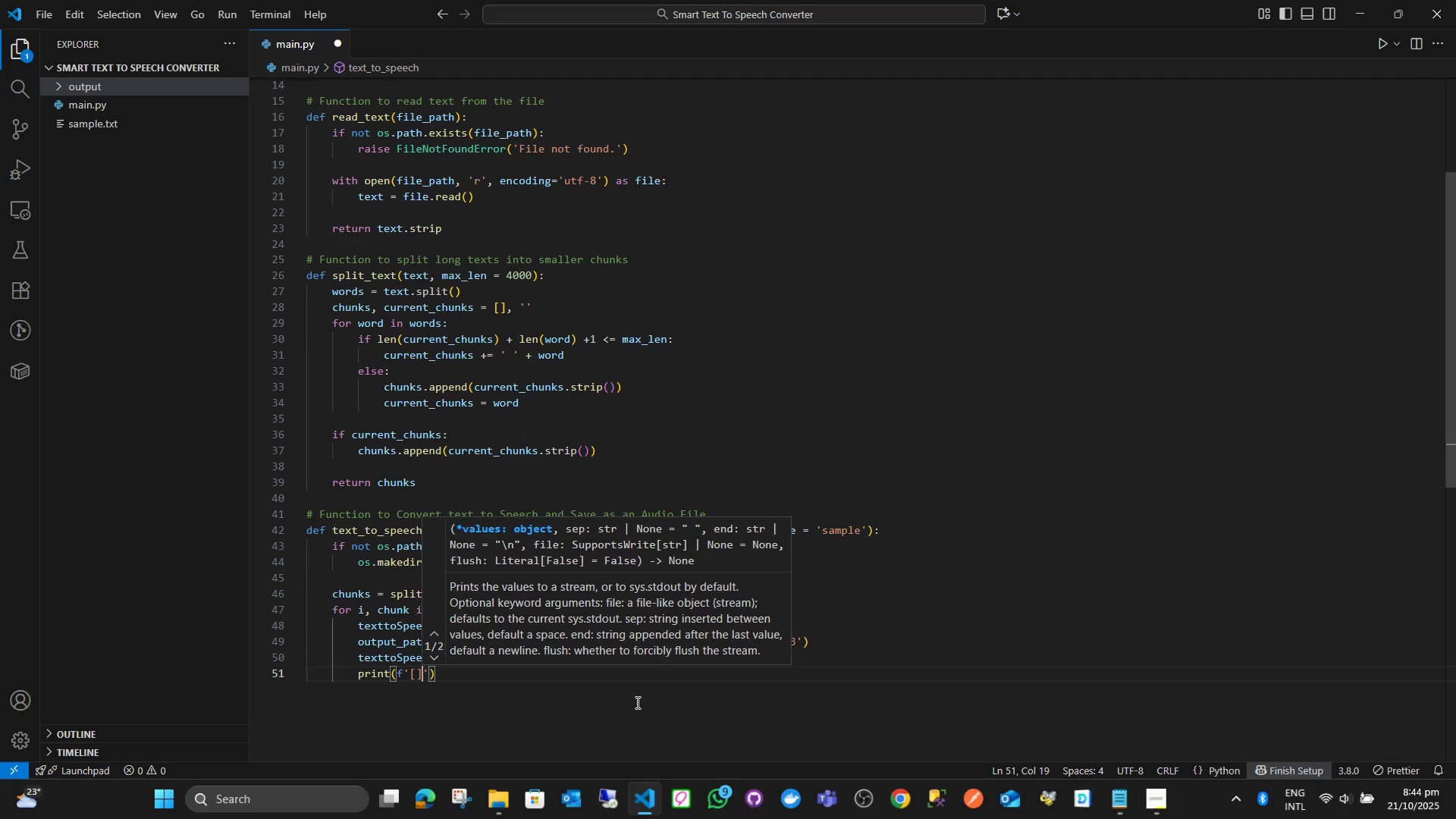 
key(BracketRight)
 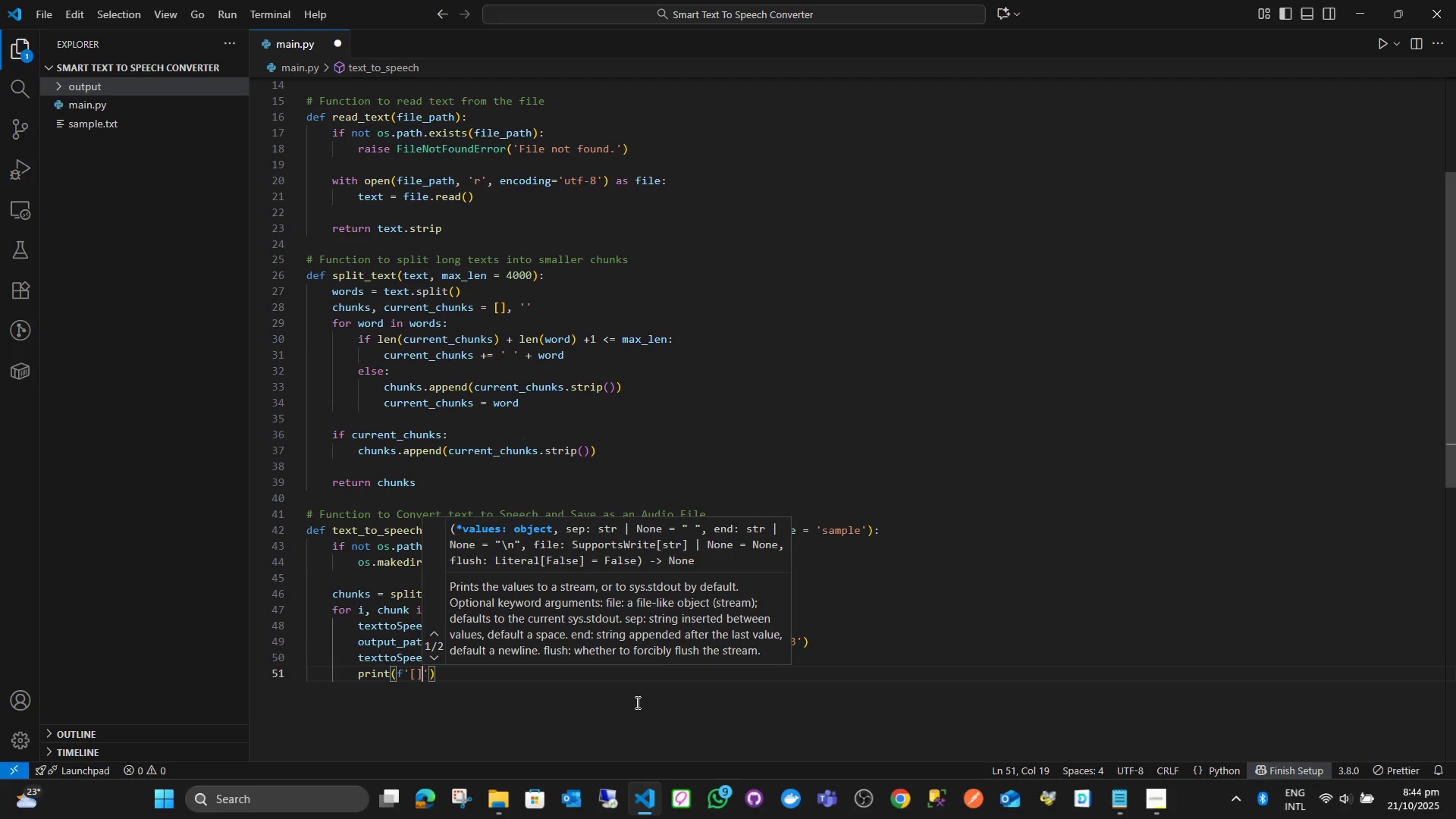 
key(ArrowLeft)
 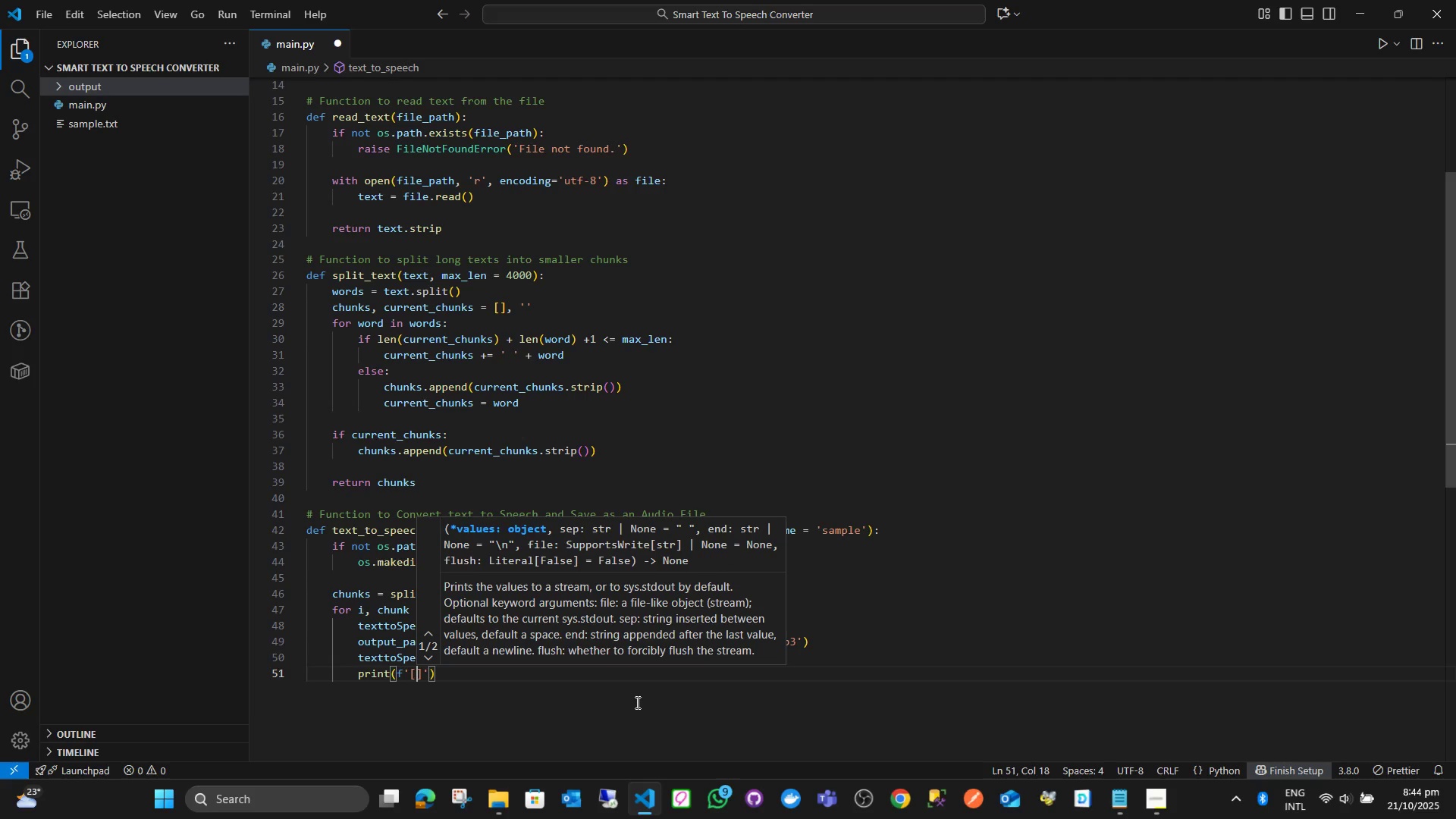 
type(INFO)
 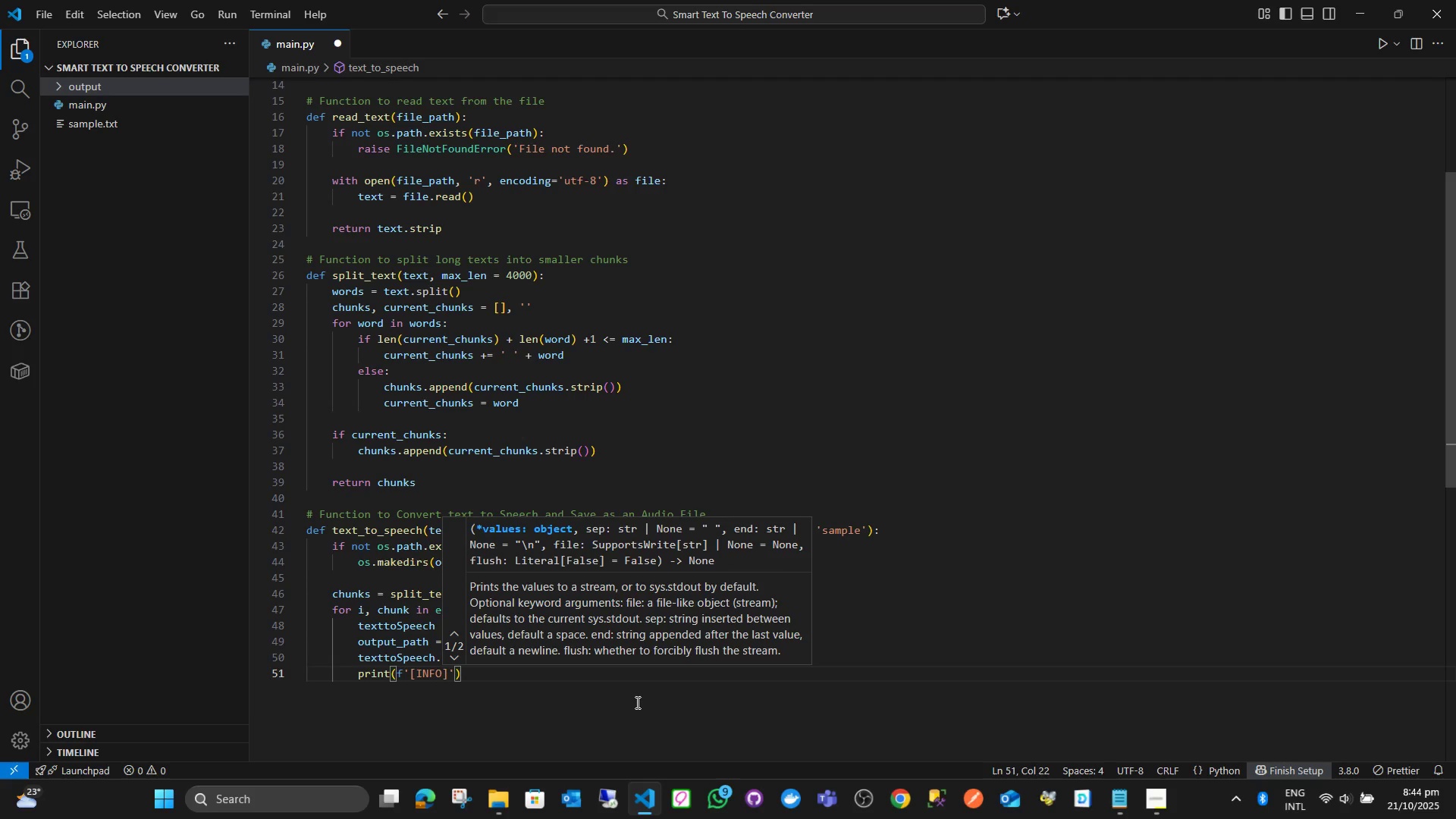 
key(ArrowRight)
 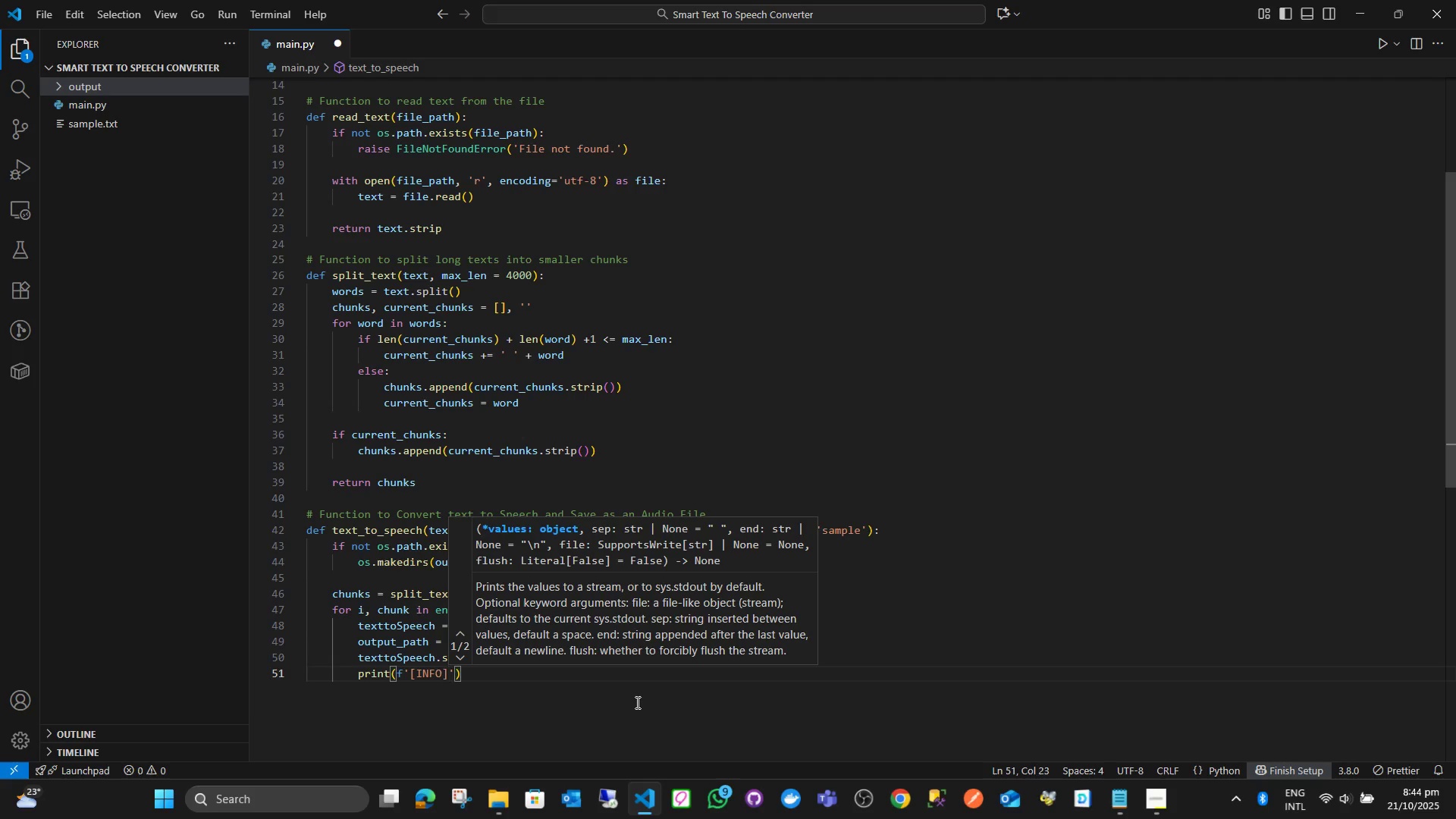 
key(Backspace)
key(Backspace)
key(Backspace)
key(Backspace)
key(Backspace)
key(Backspace)
type(File saved)
key(Backspace)
key(Backspace)
key(Backspace)
key(Backspace)
key(Backspace)
type(Saved : [])
key(Backspace)
key(Backspace)
type({out)
 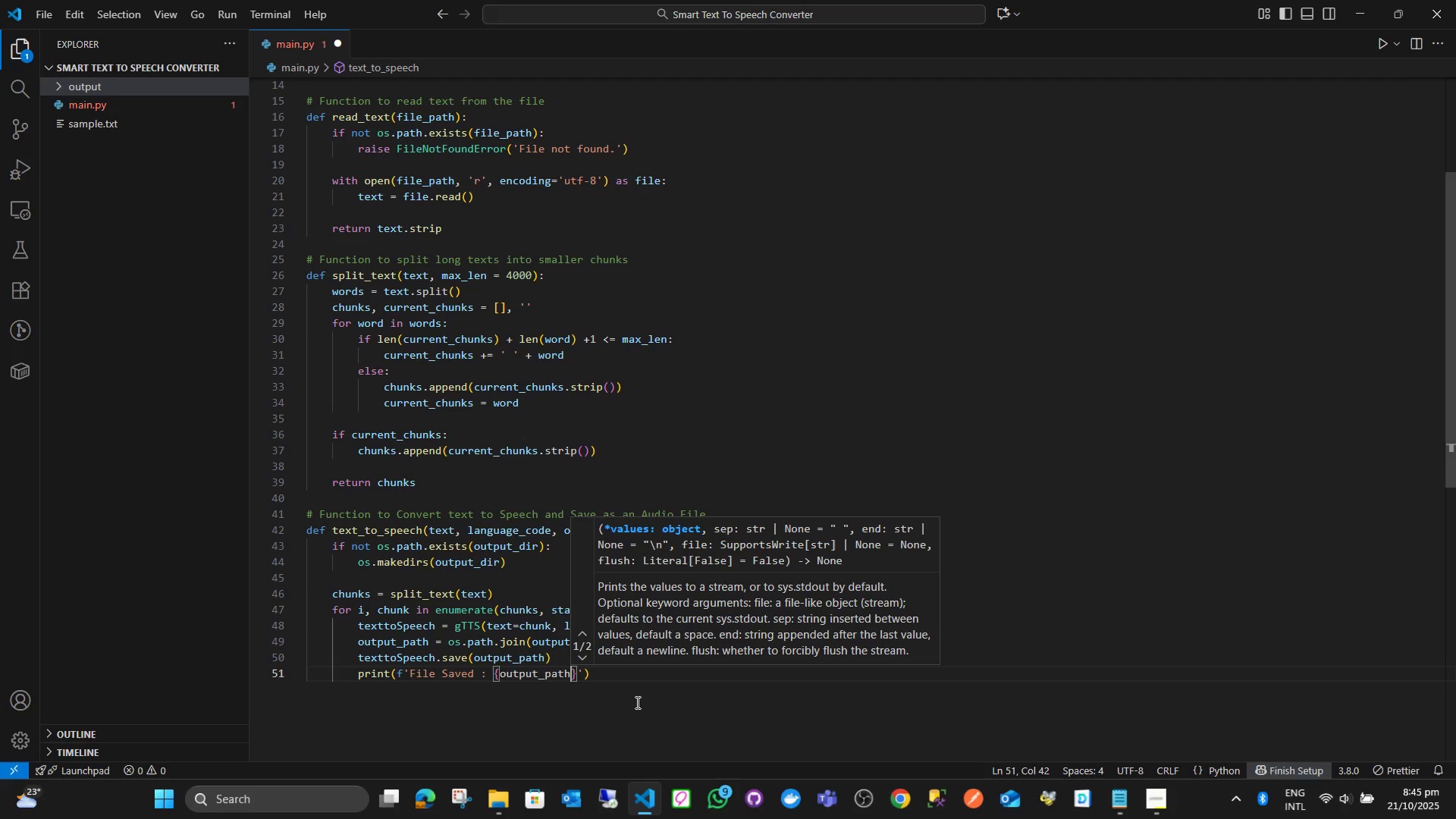 
 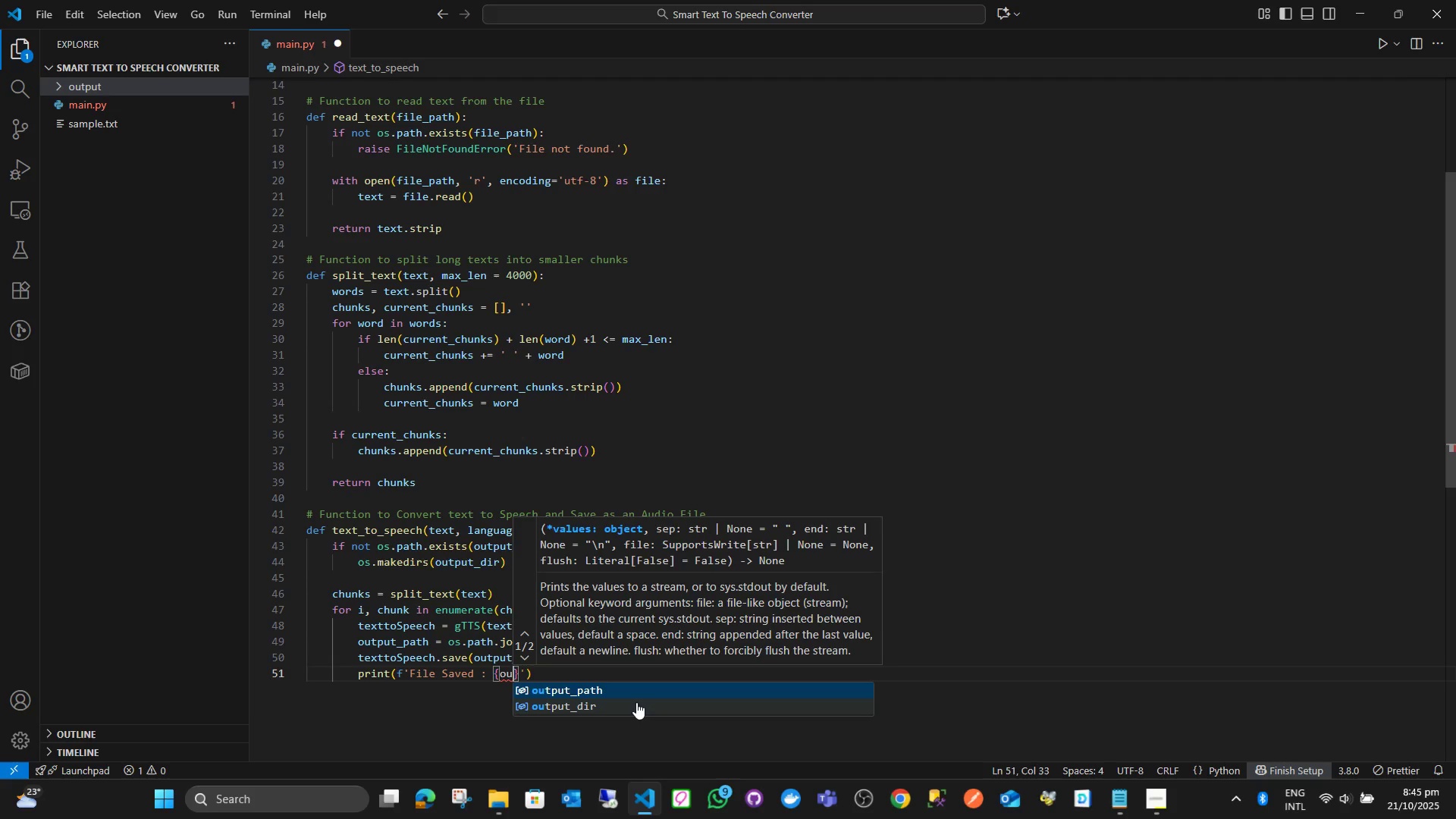 
key(Enter)
 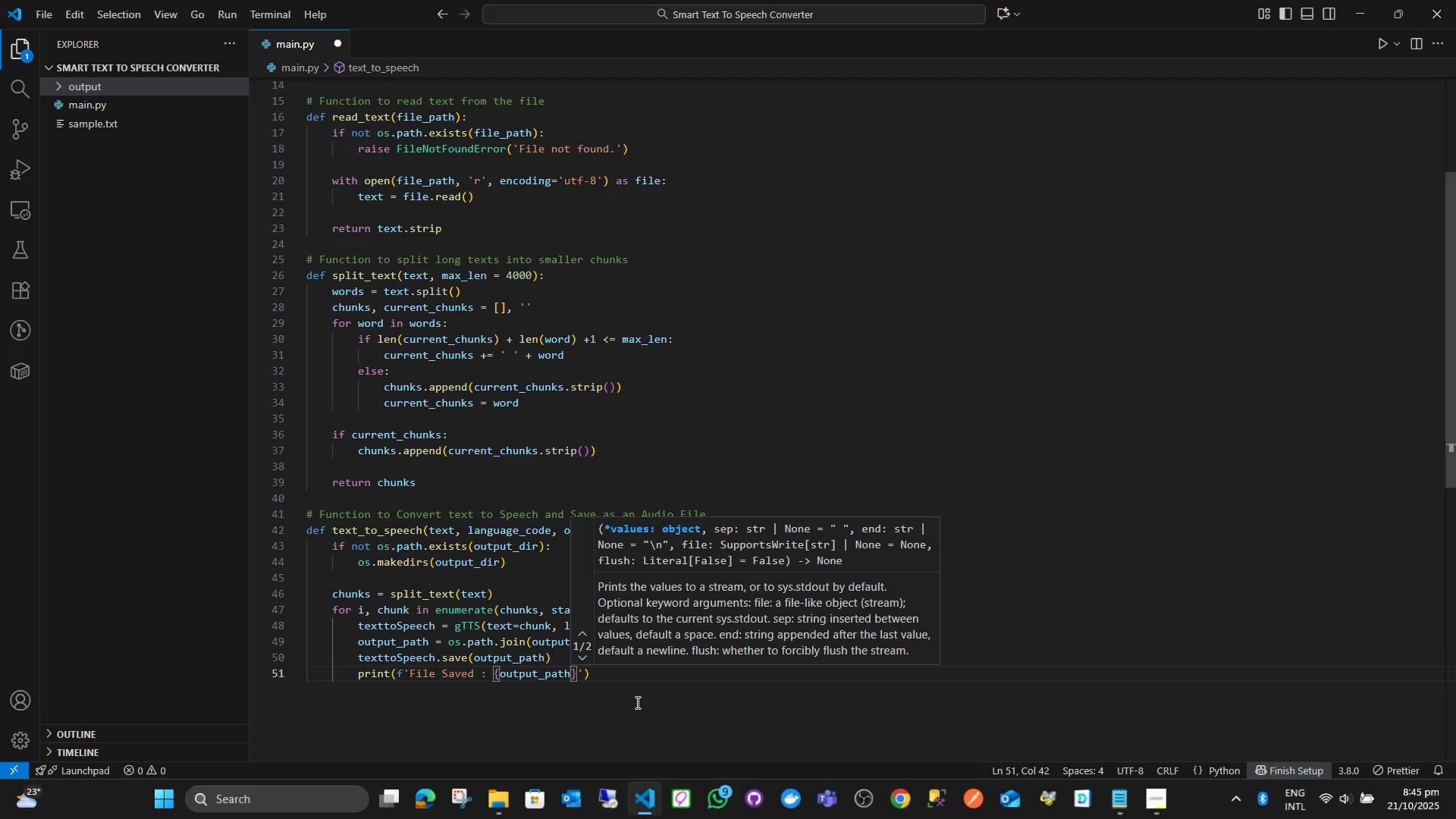 
key(ArrowRight)
 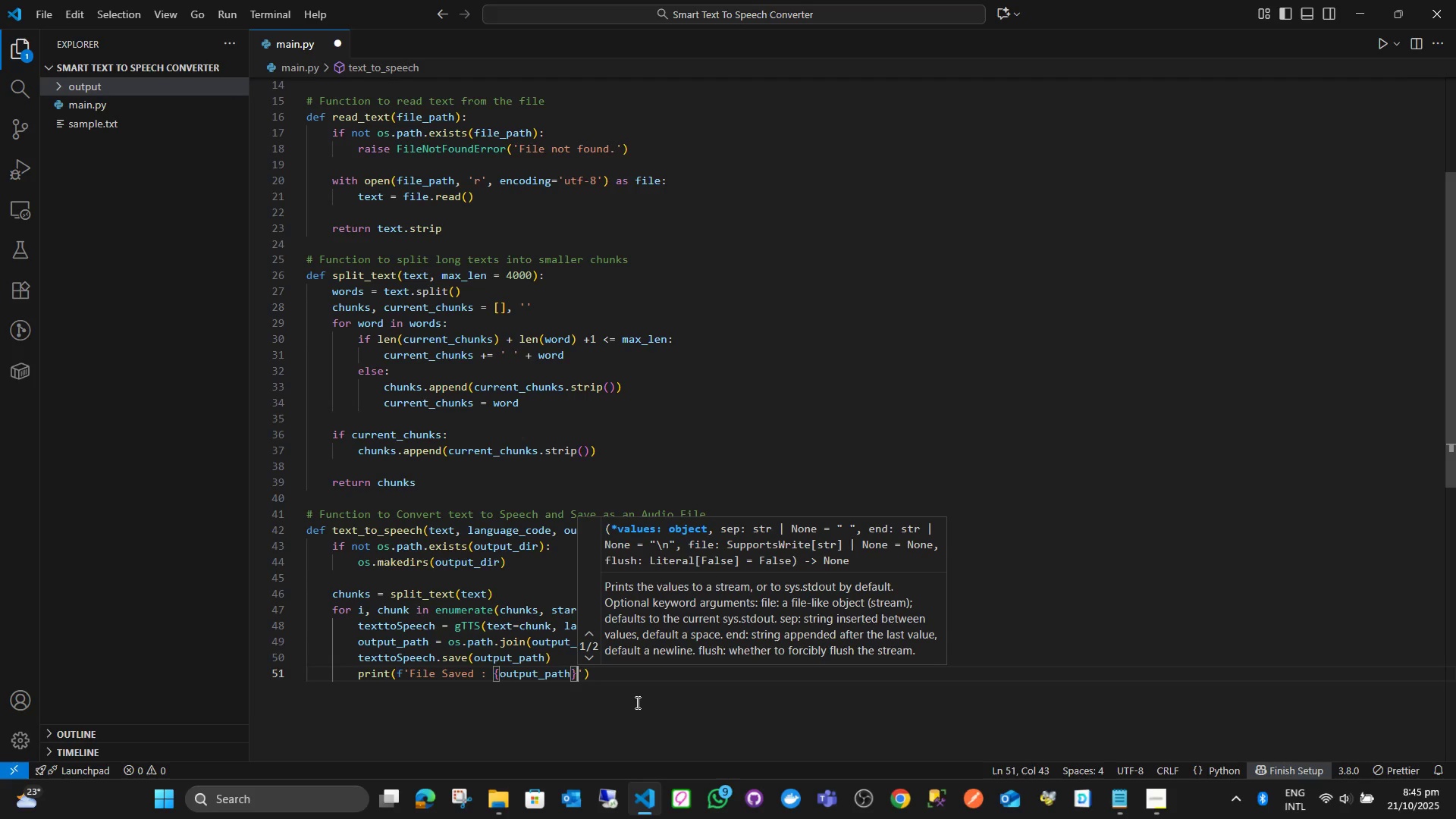 
key(ArrowRight)
 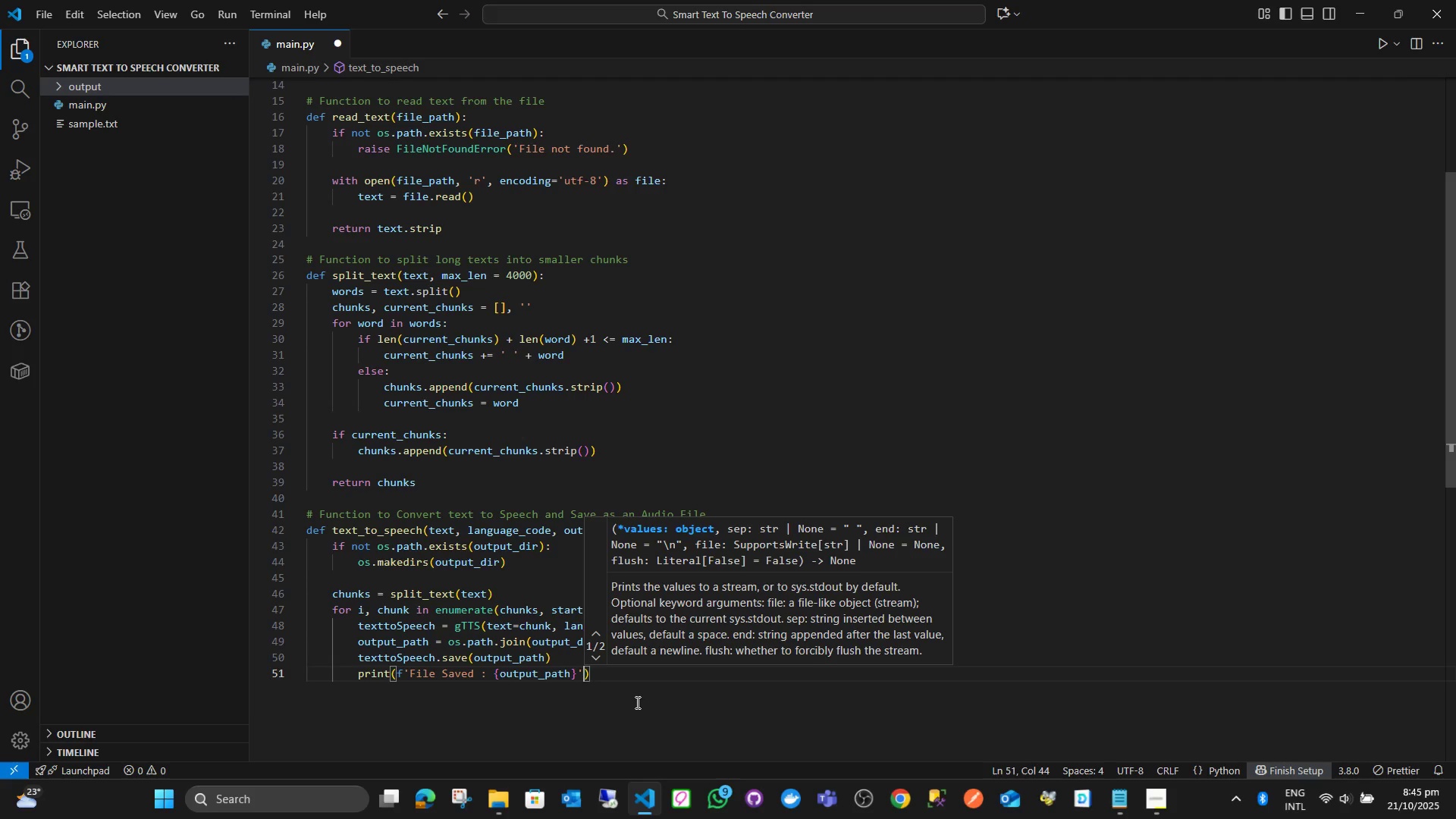 
key(ArrowRight)
 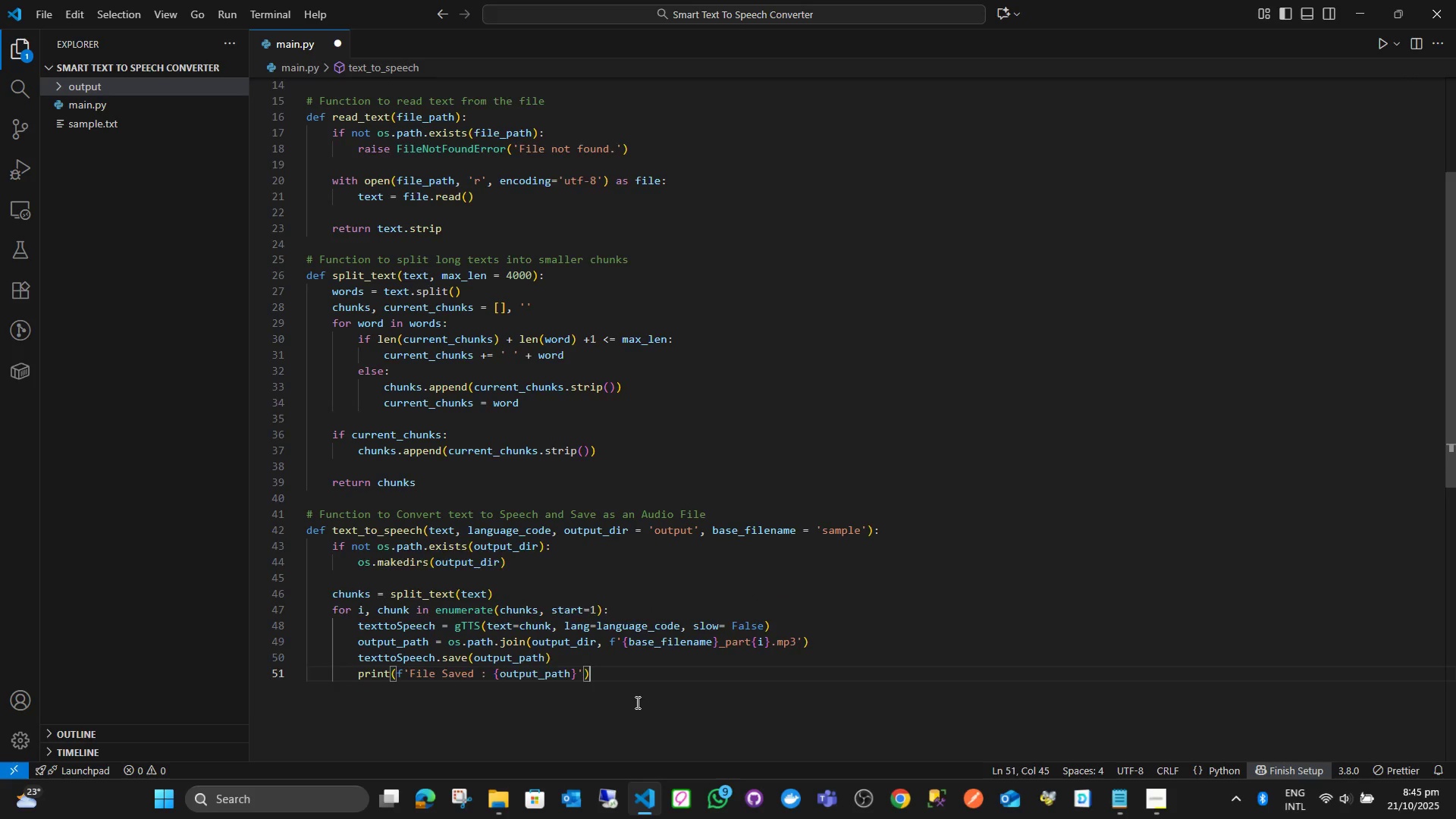 
key(Enter)
 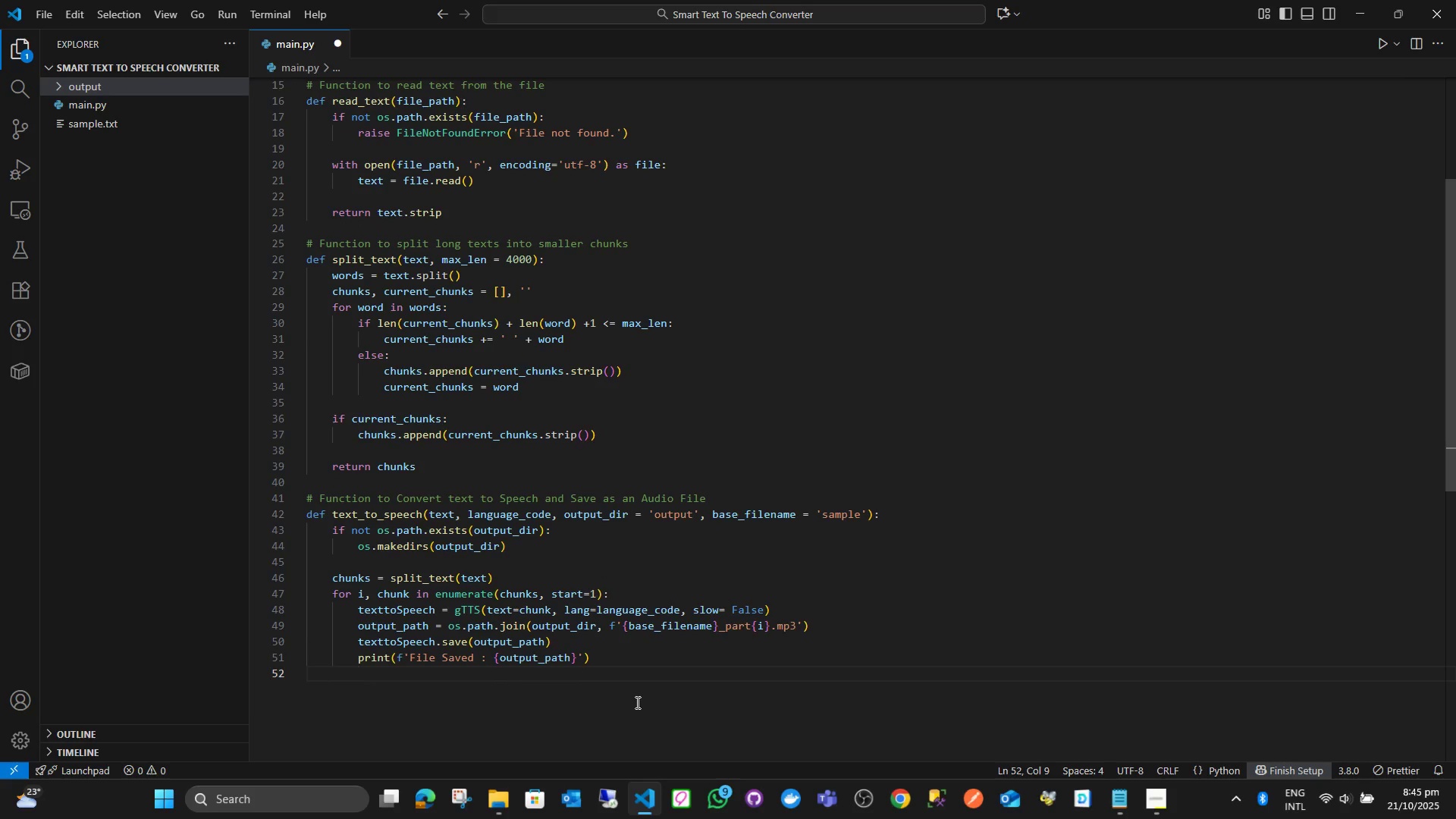 
type(time.s)
 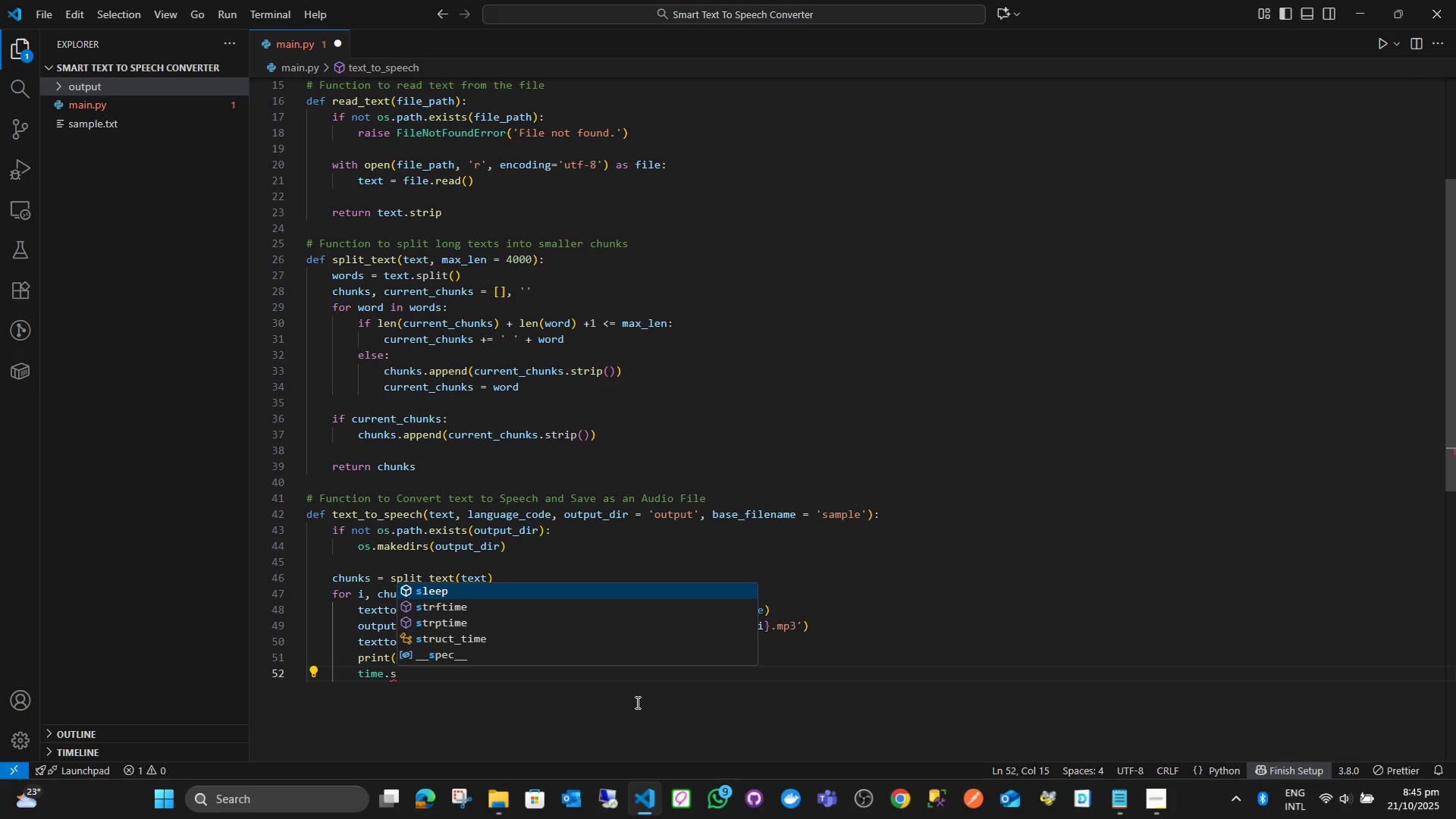 
key(Enter)
 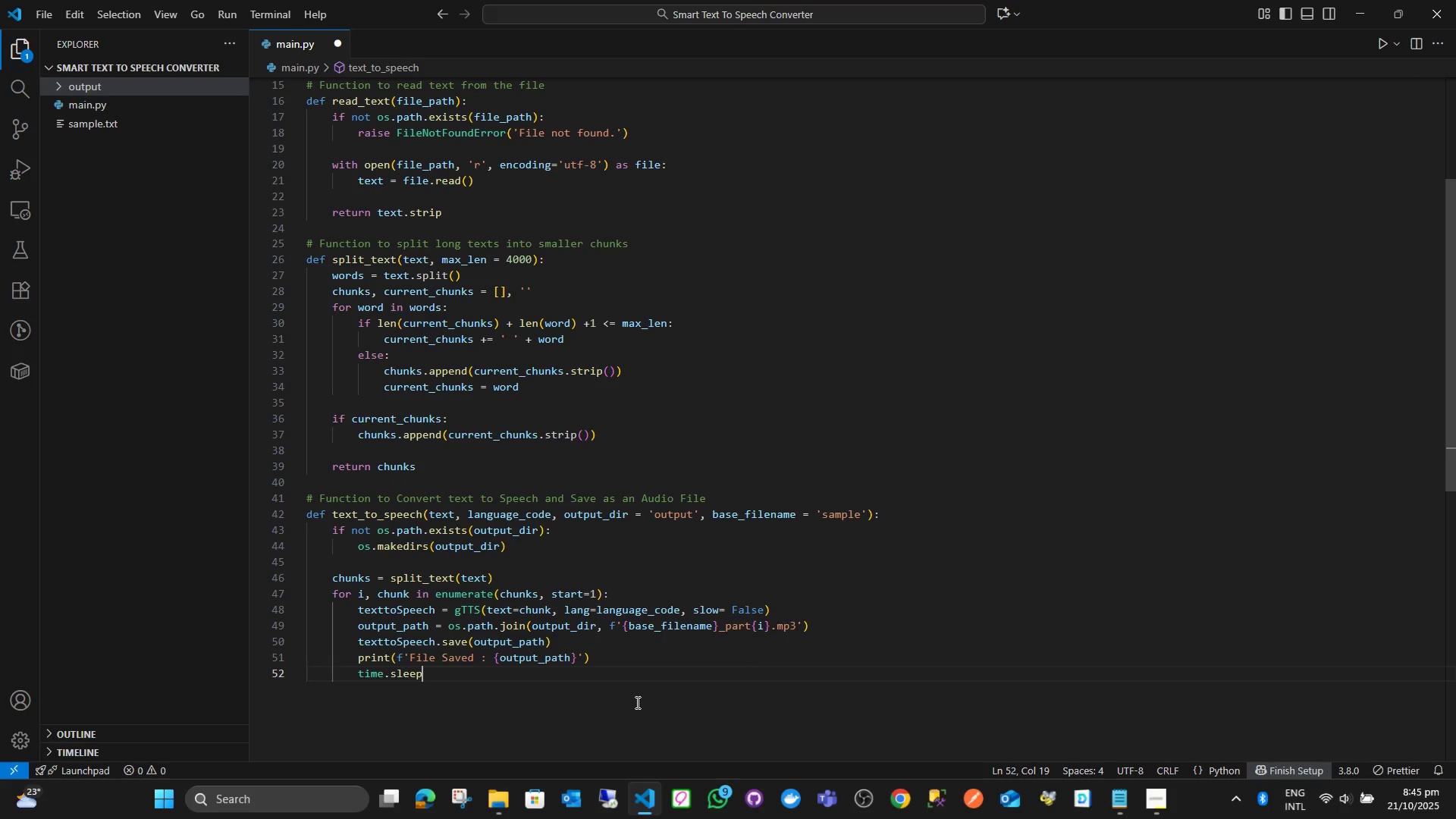 
type((1)
 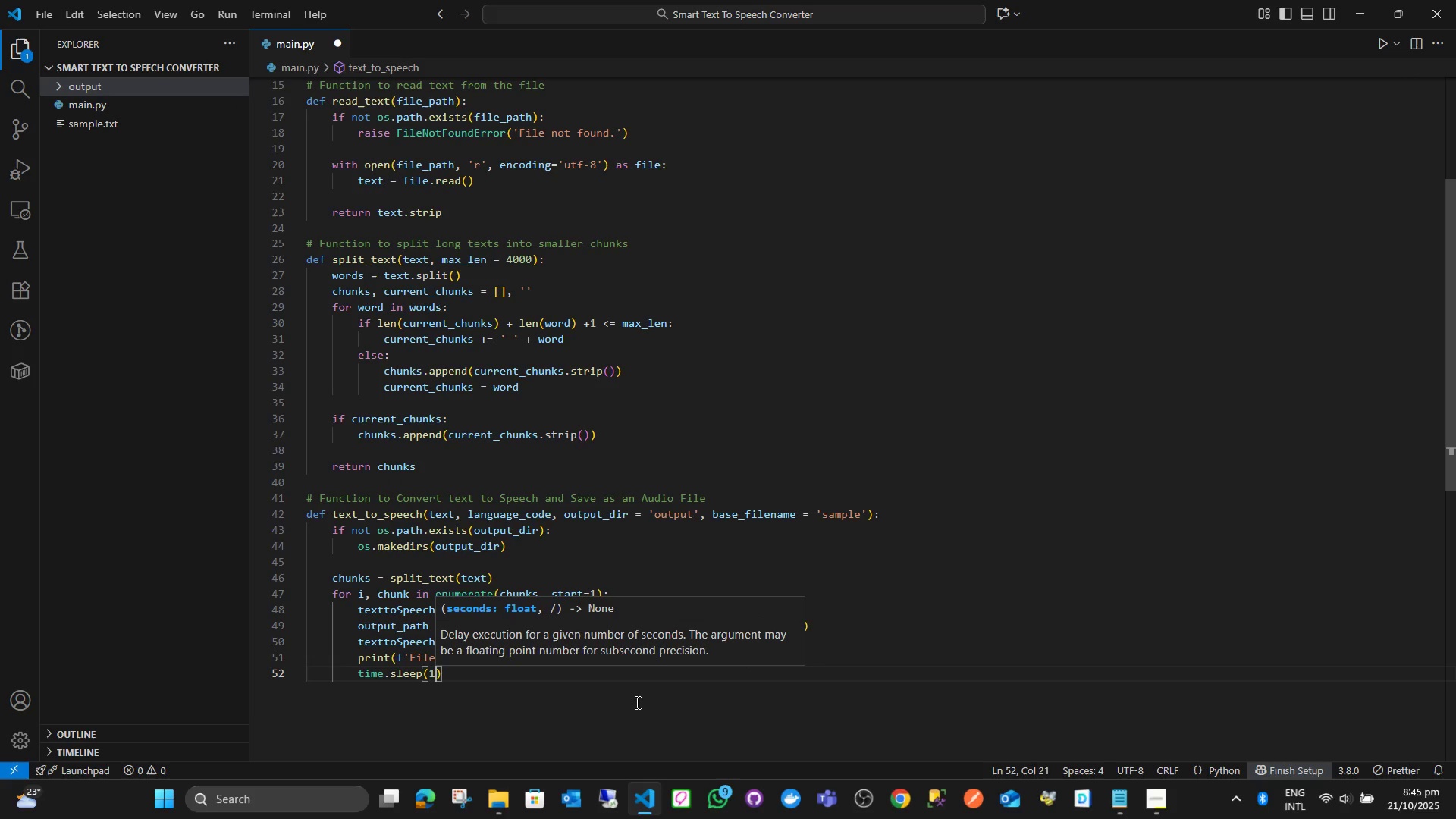 
key(ArrowRight)
 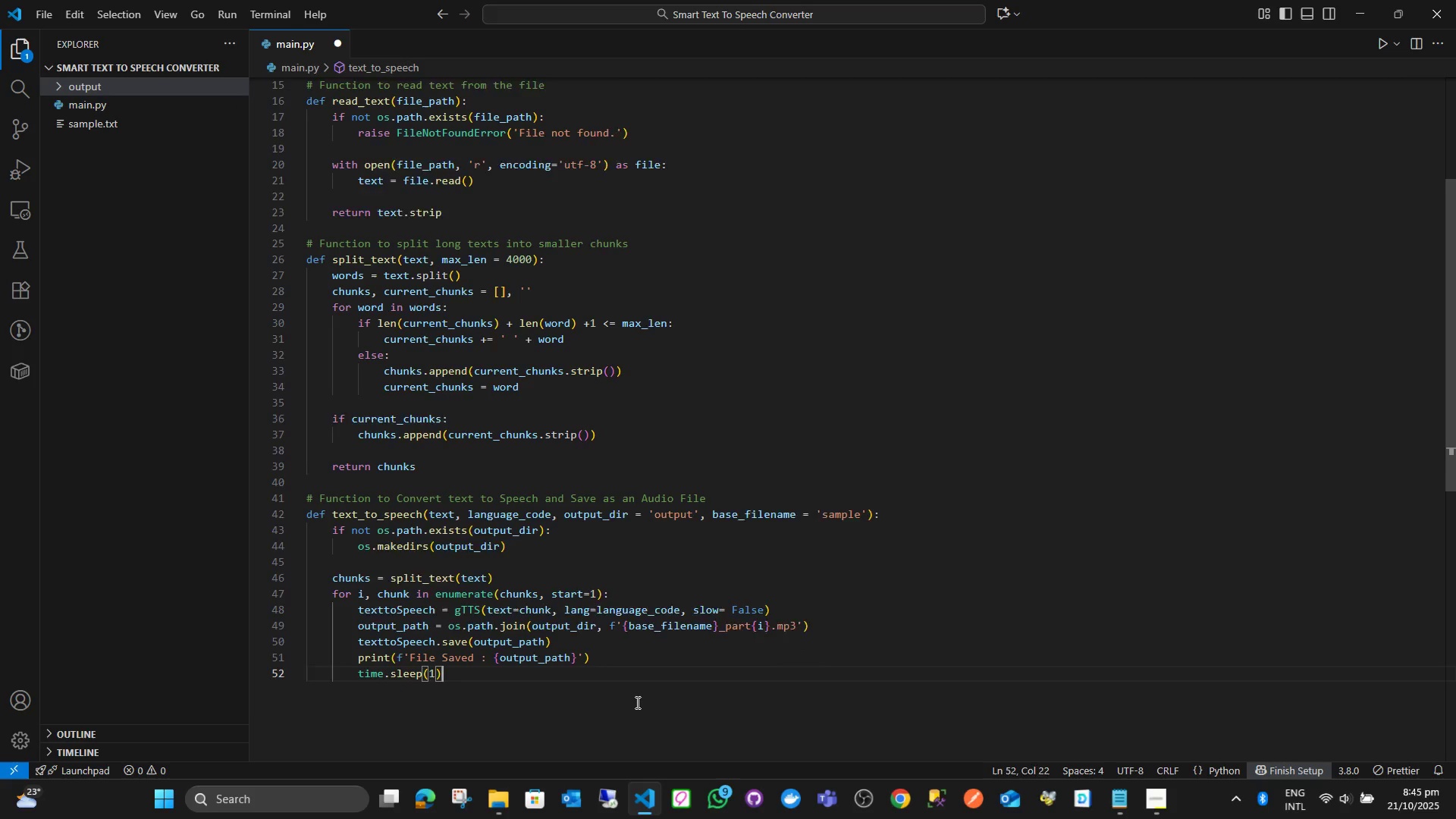 
key(Enter)
 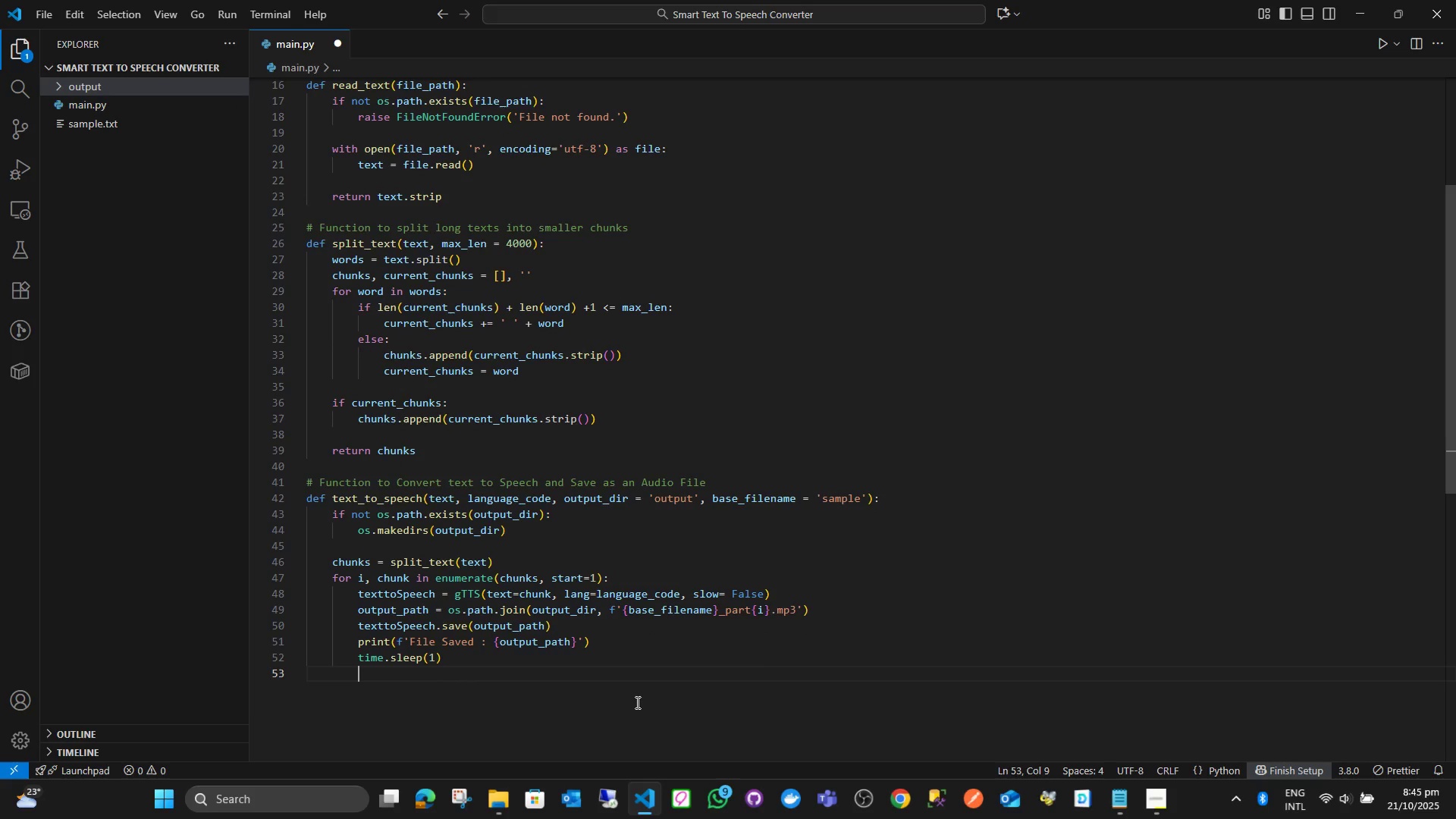 
wait(5.32)
 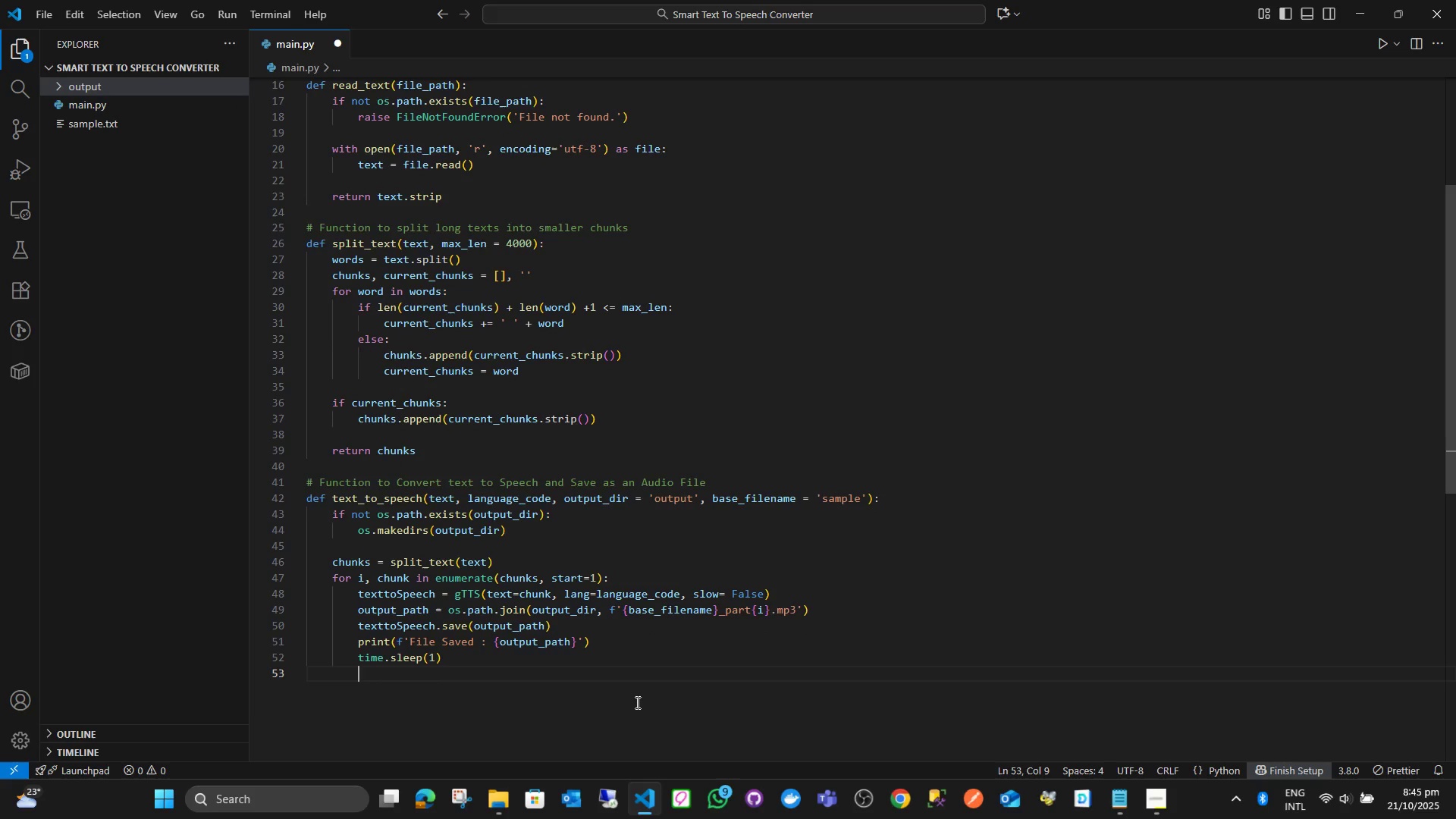 
key(Enter)
 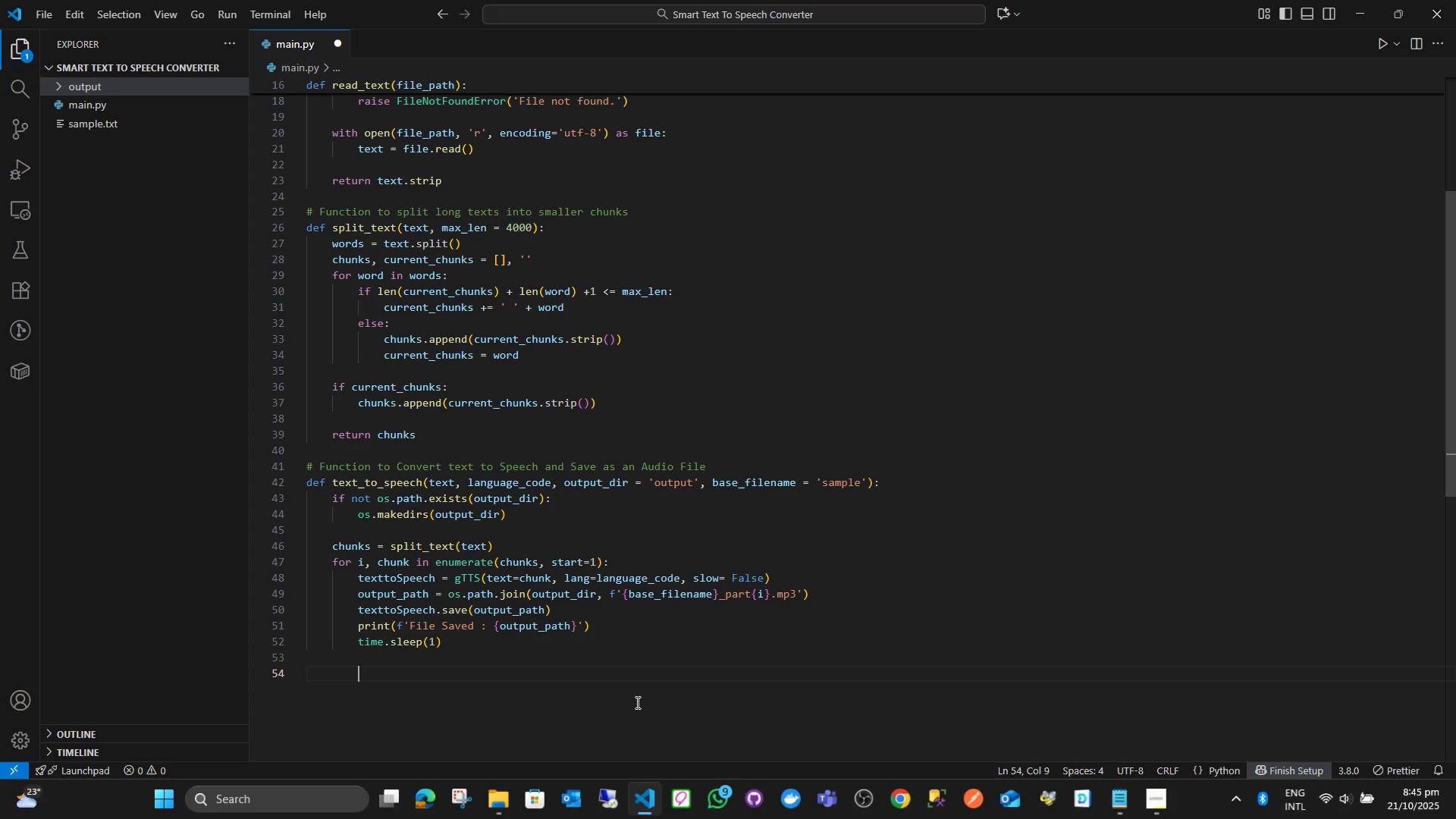 
key(Backspace)
type(print("")
key(Backspace)
key(Backspace)
type('')
 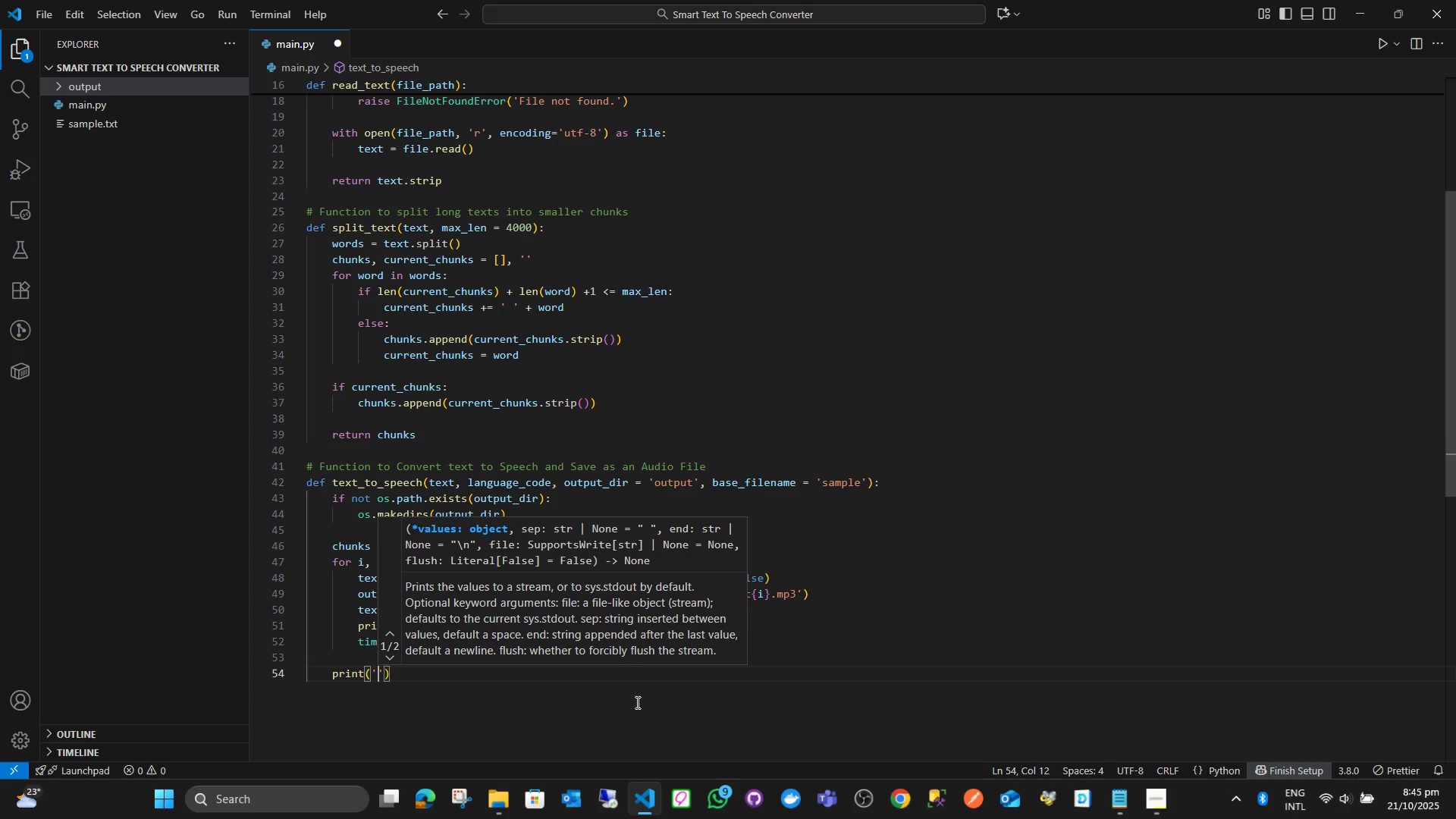 
 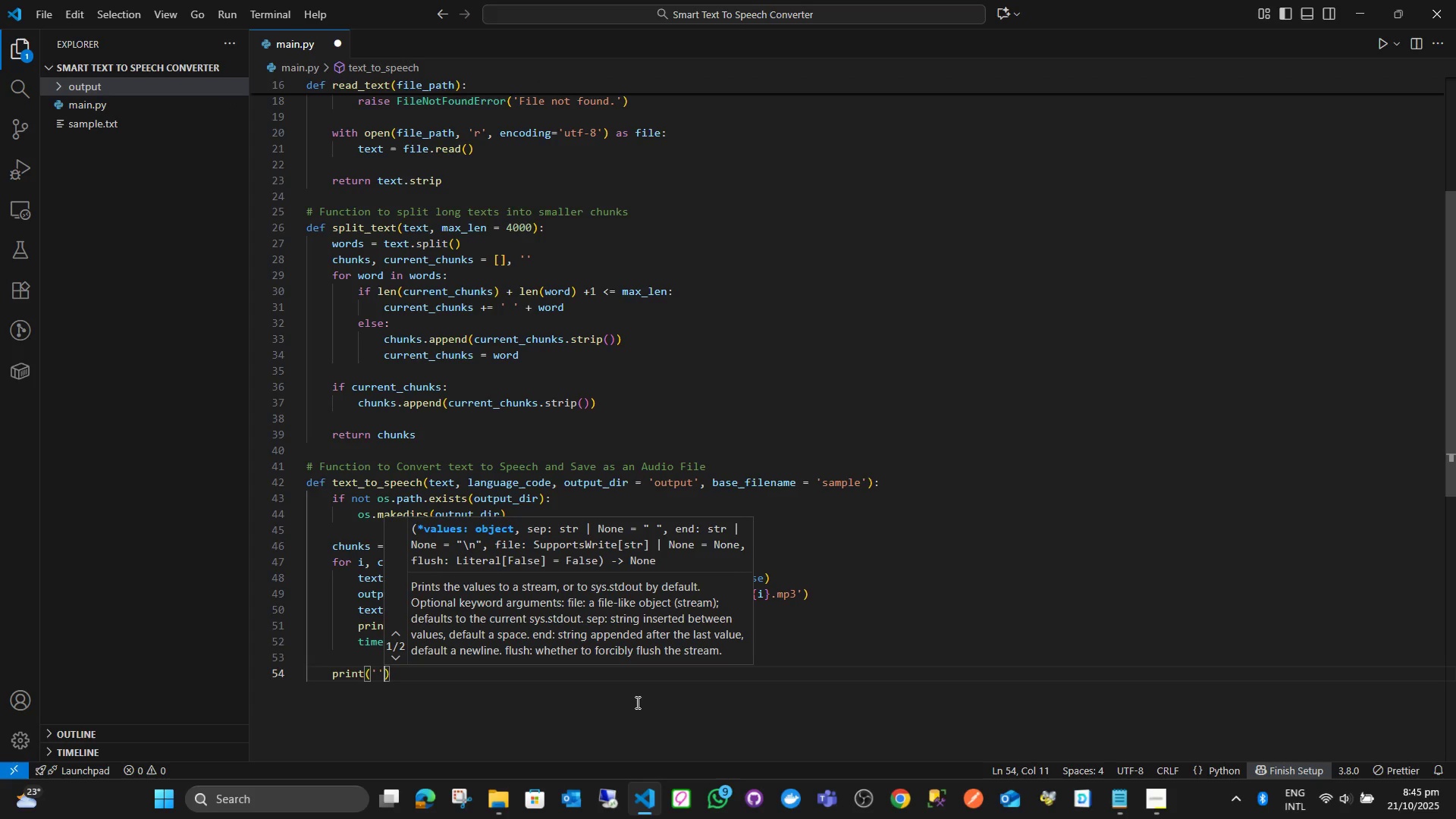 
key(ArrowLeft)
 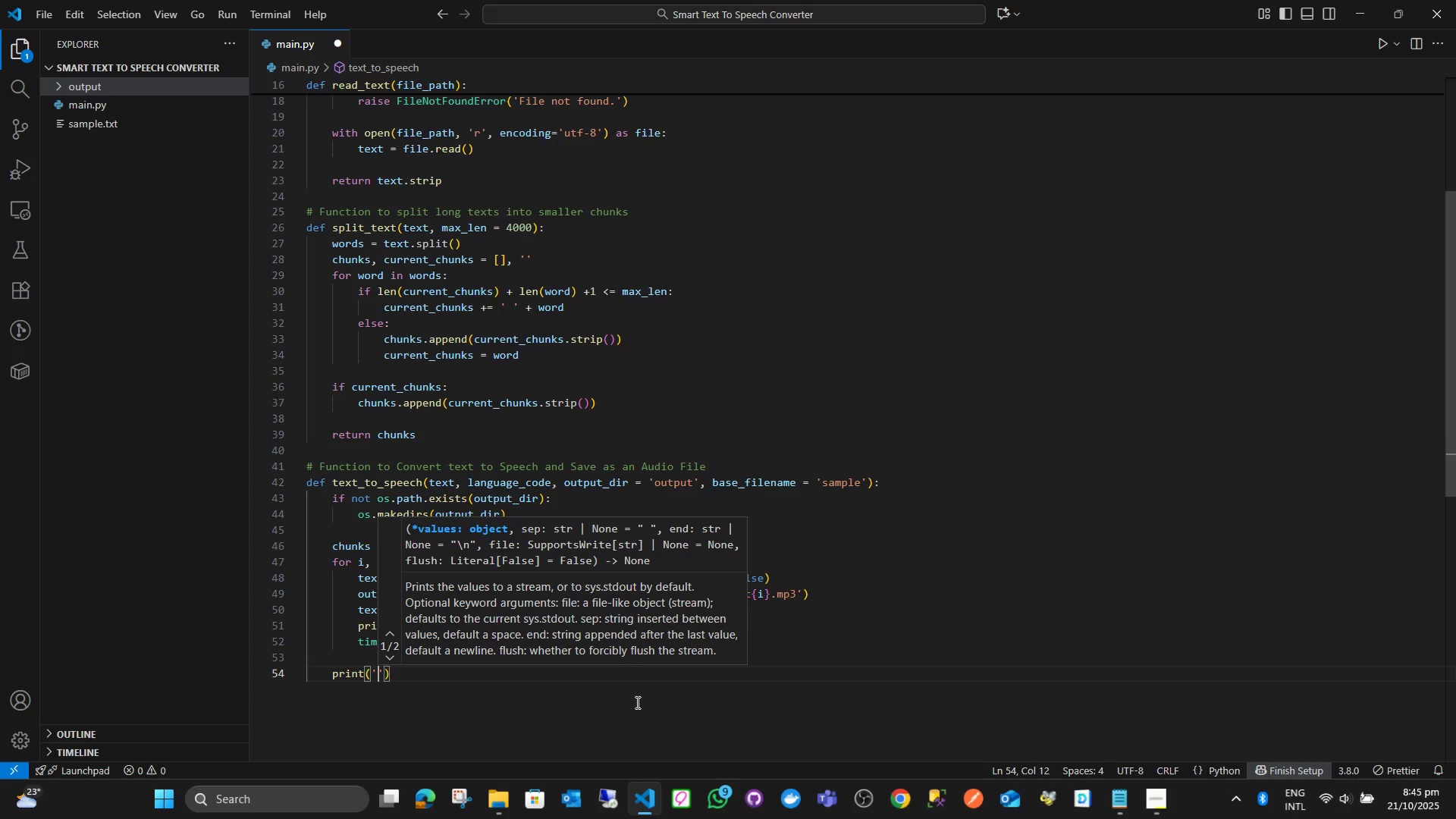 
type(Conversuib)
key(Backspace)
key(Backspace)
key(Backspace)
type(ion Completed. All files saved.)
 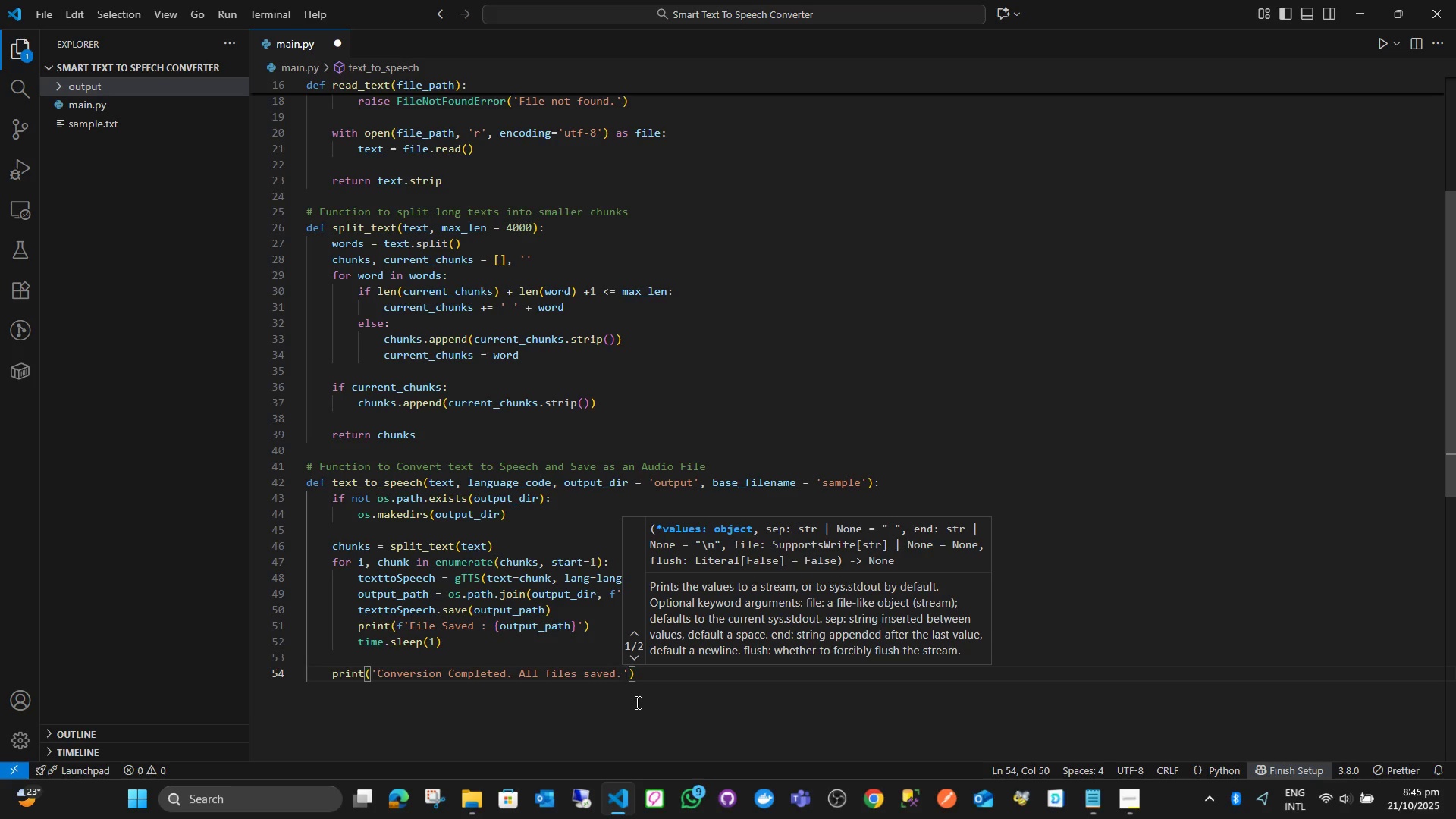 
key(ArrowRight)
 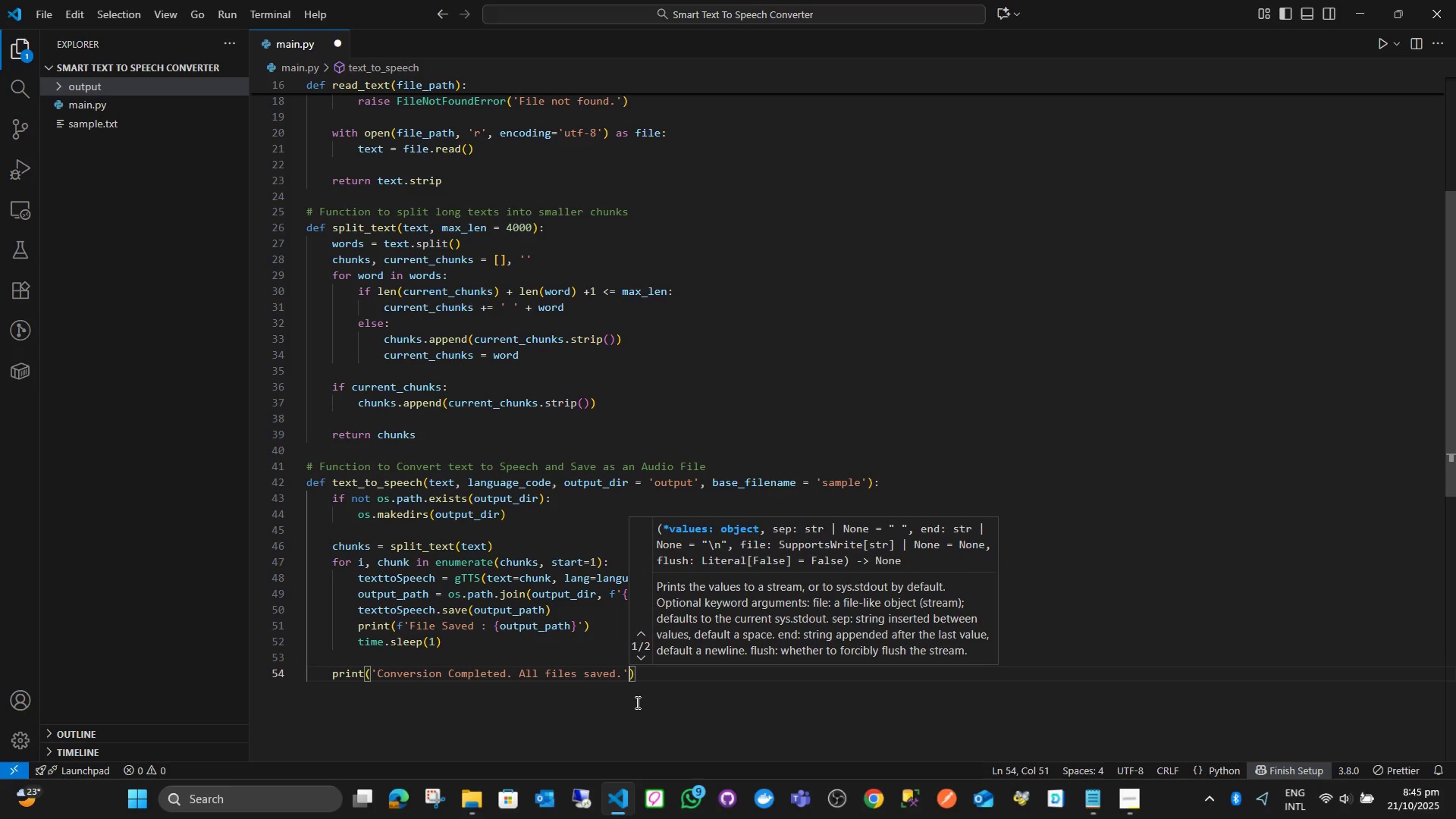 
key(ArrowRight)
 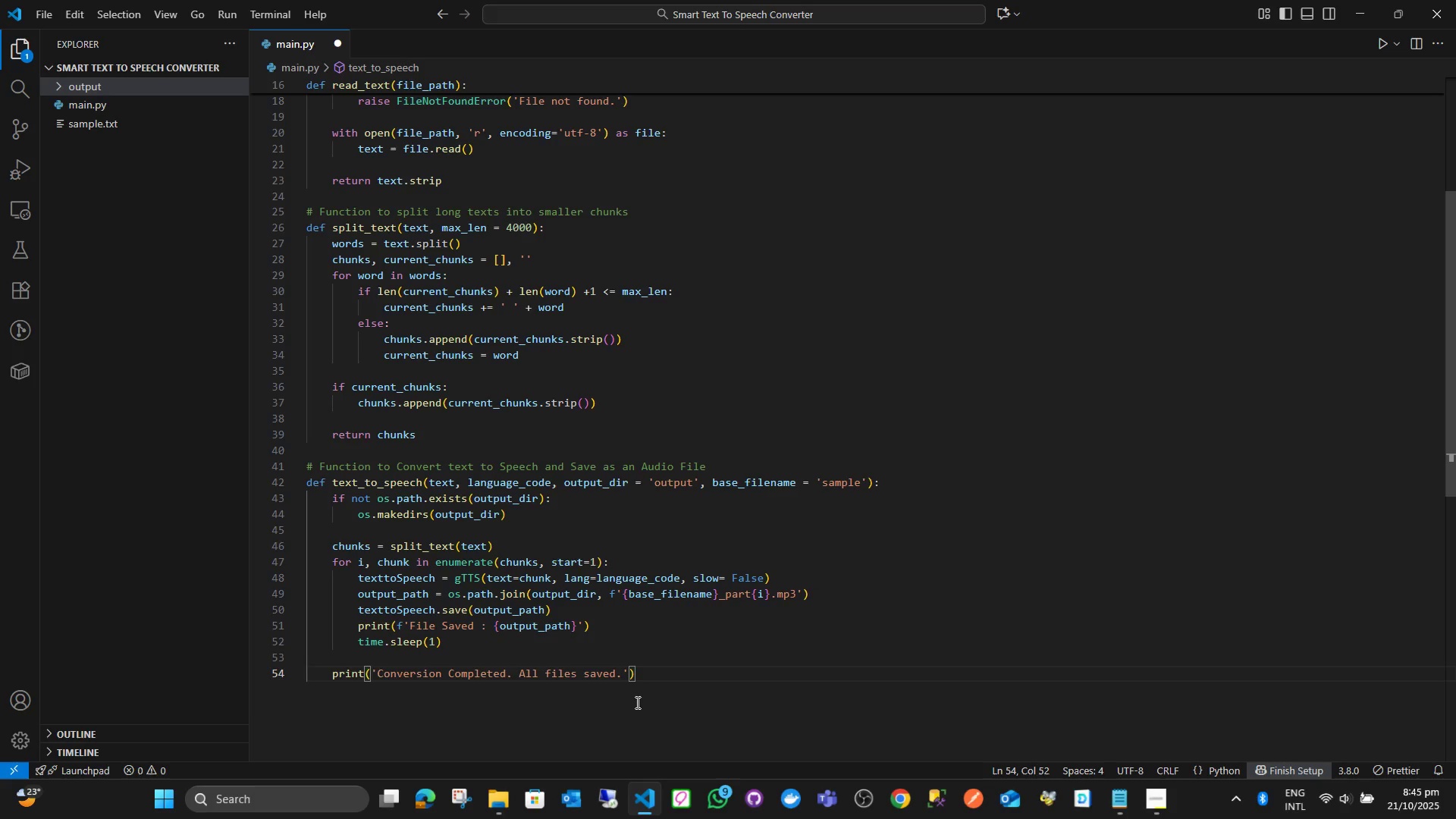 
hold_key(key=ArrowLeft, duration=1.52)
 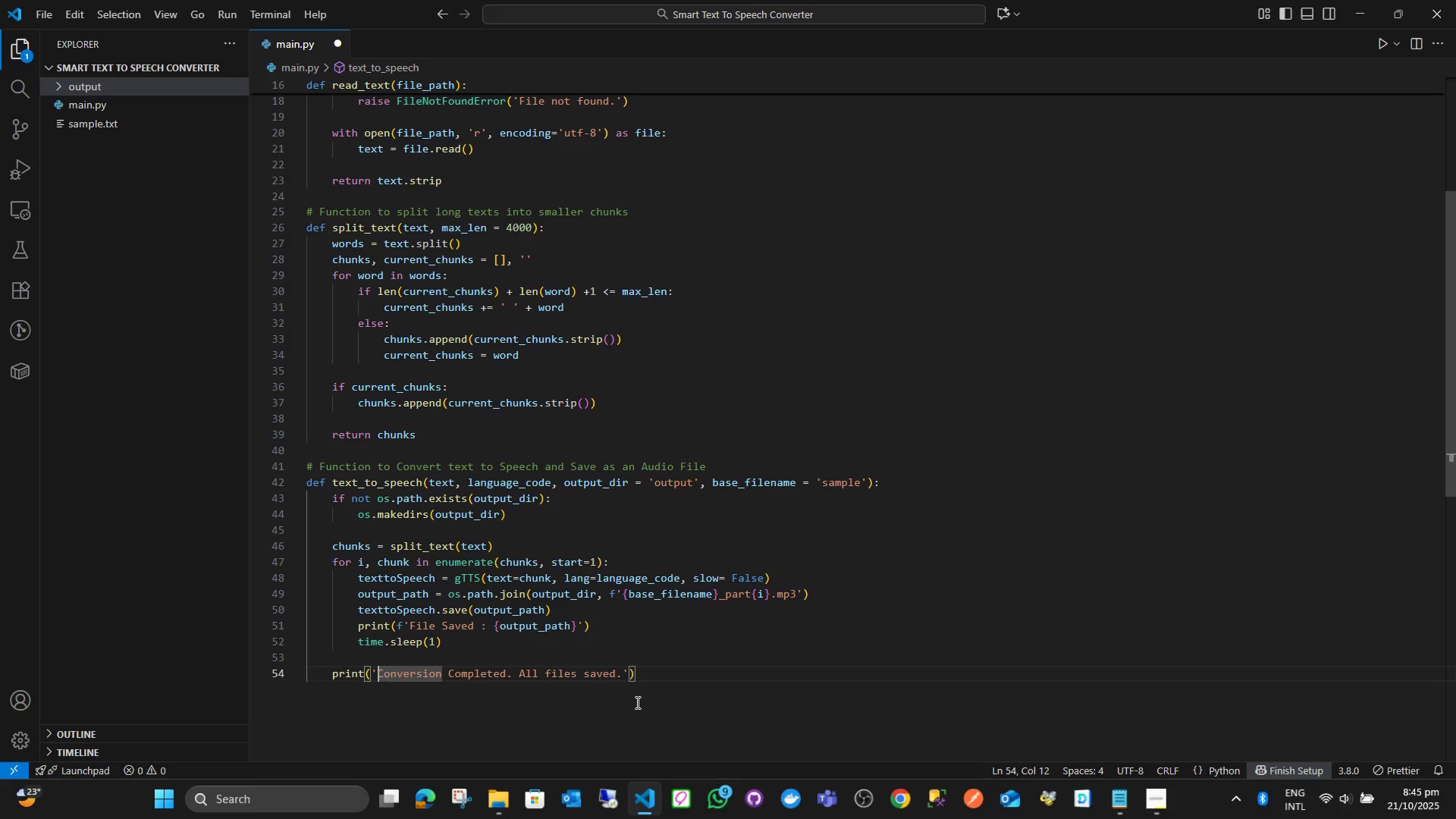 
key(ArrowLeft)
 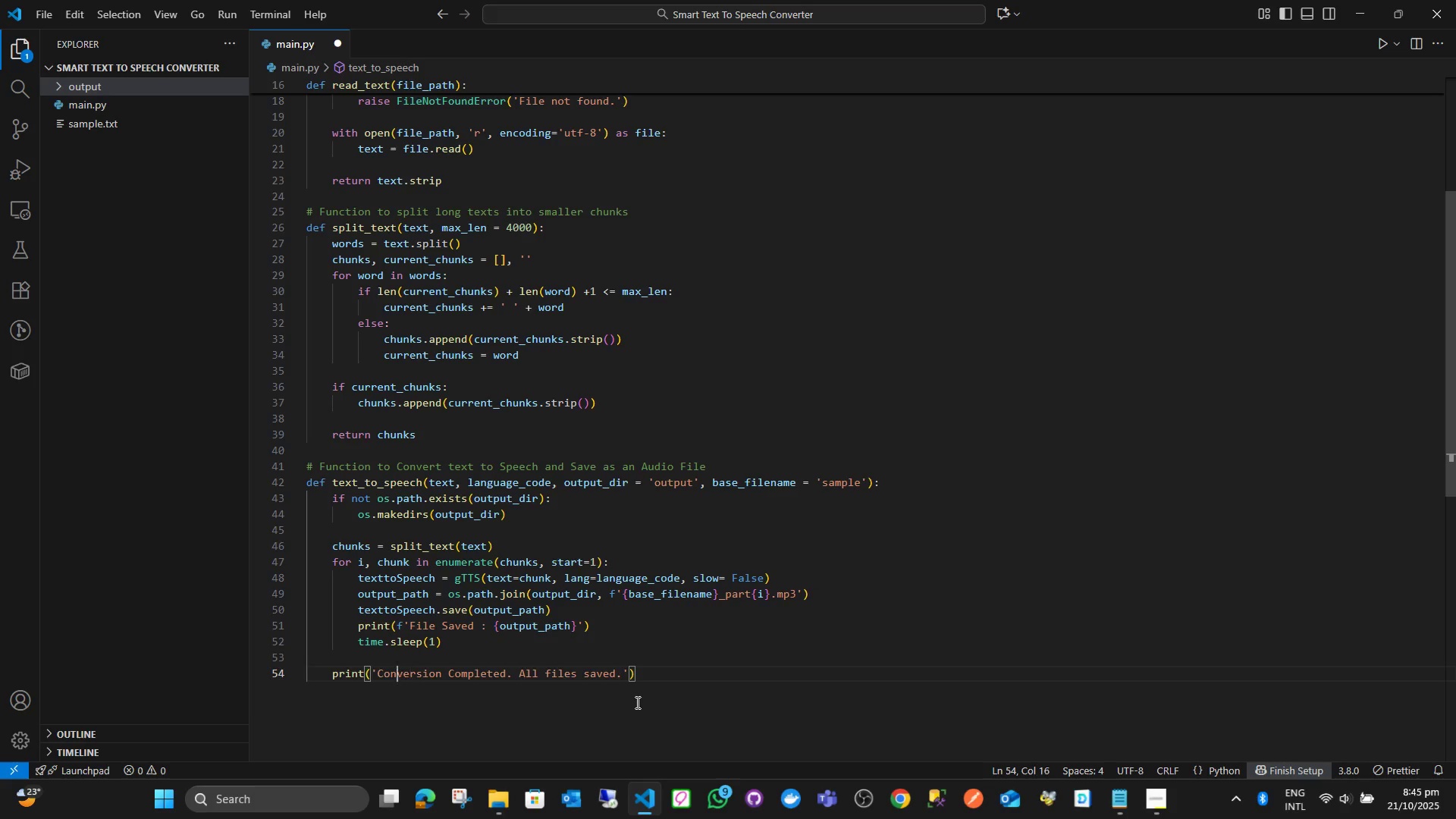 
key(ArrowLeft)
 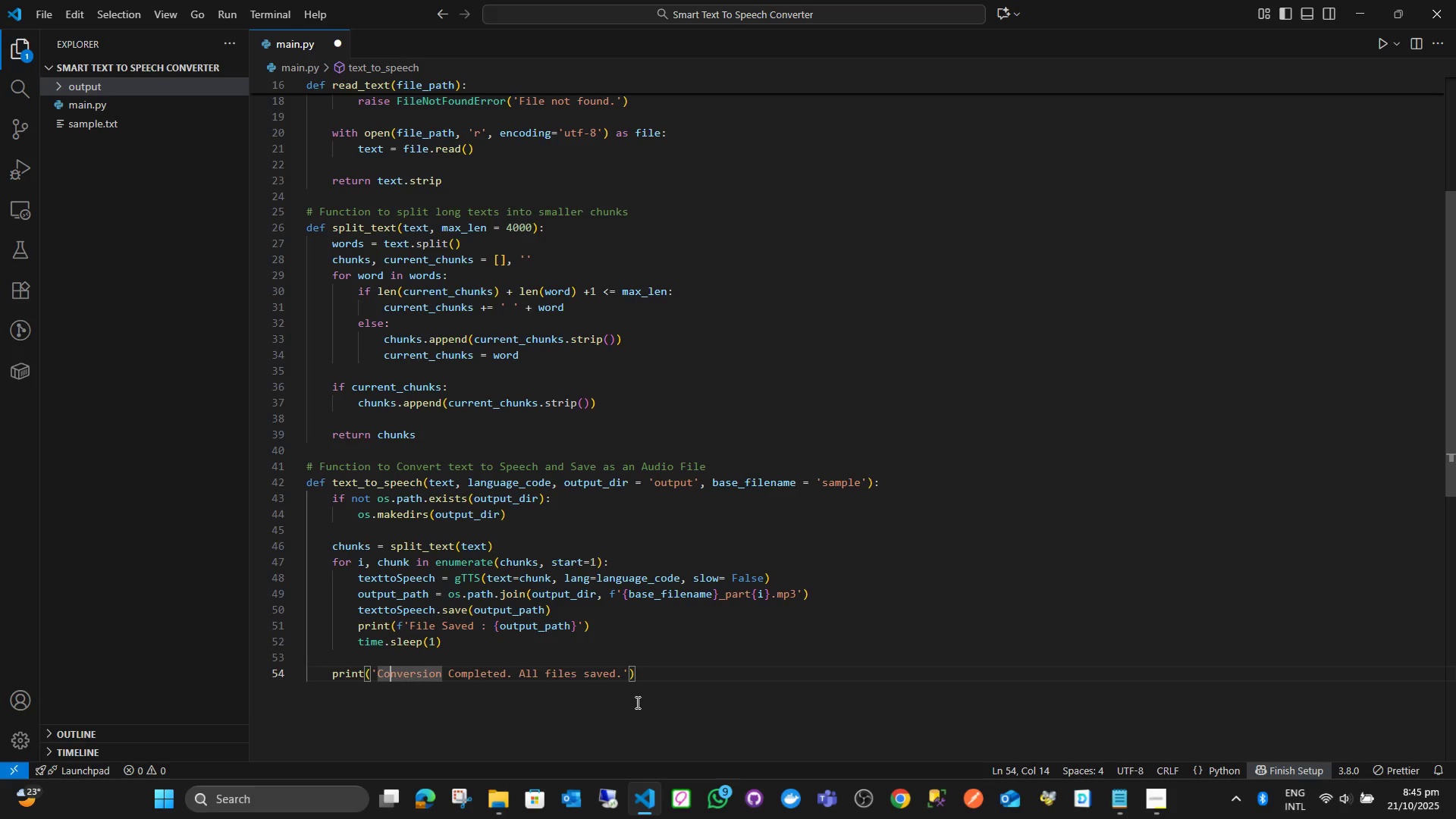 
key(ArrowLeft)
 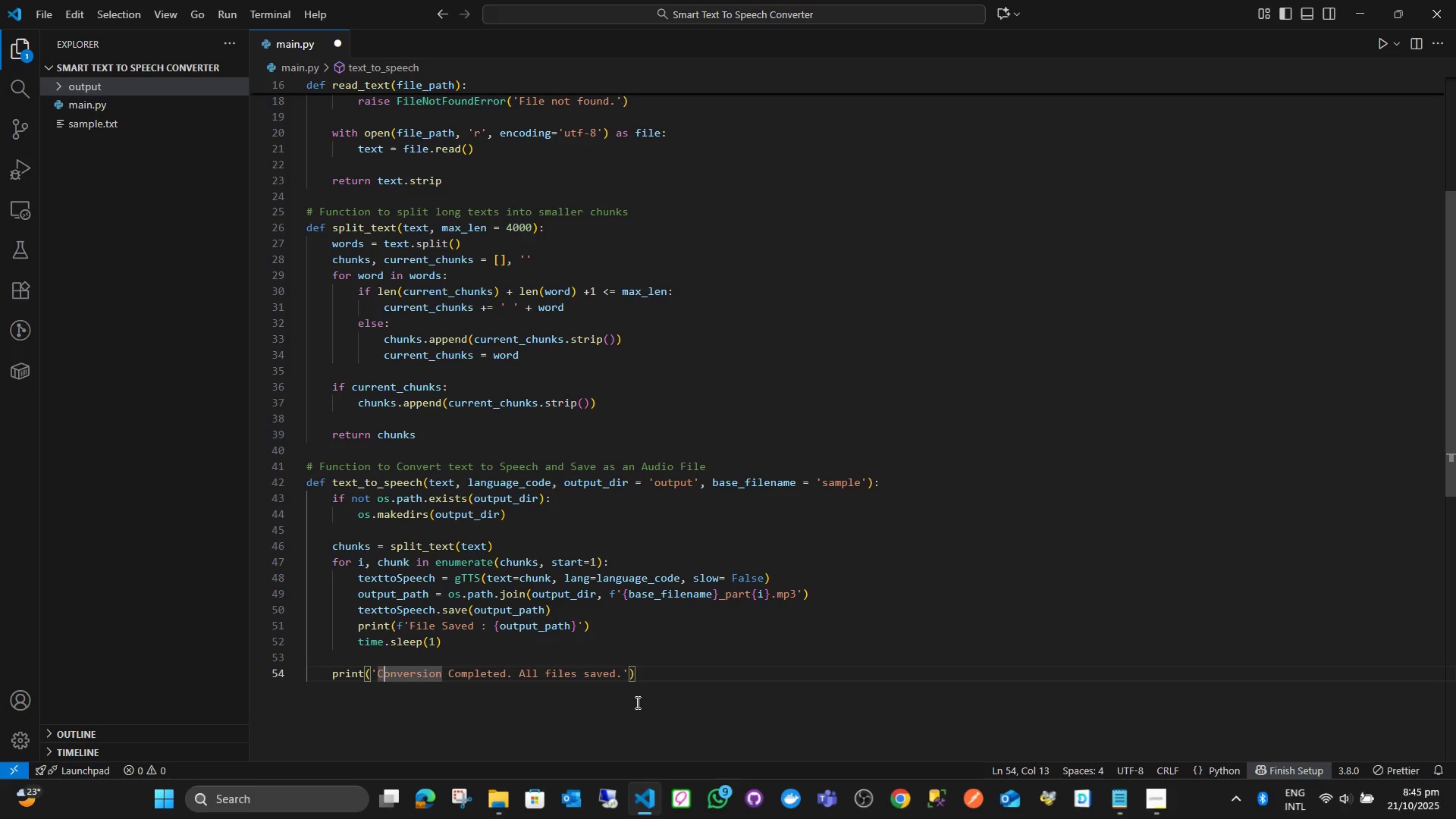 
key(ArrowLeft)
 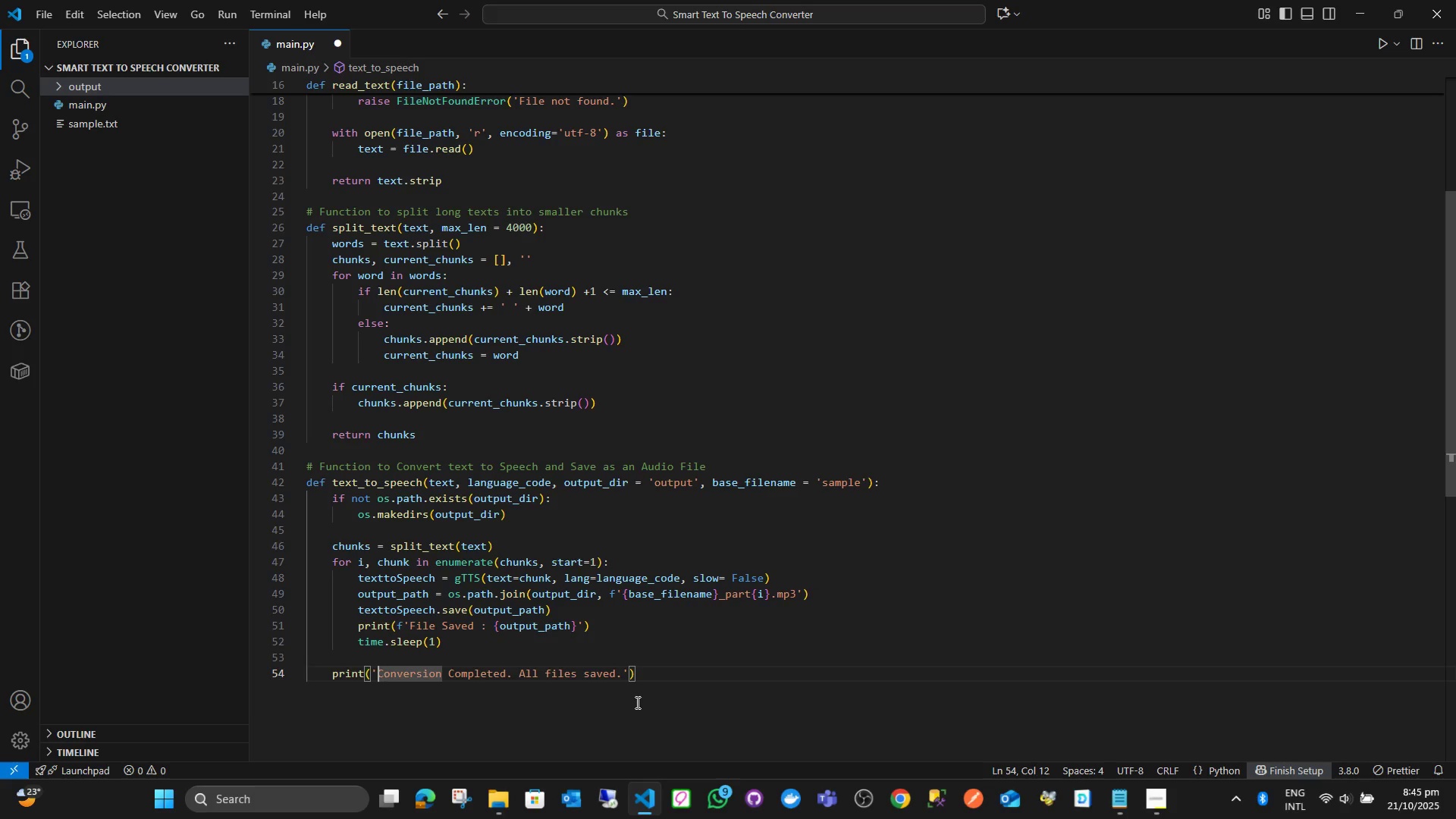 
key(ArrowLeft)
 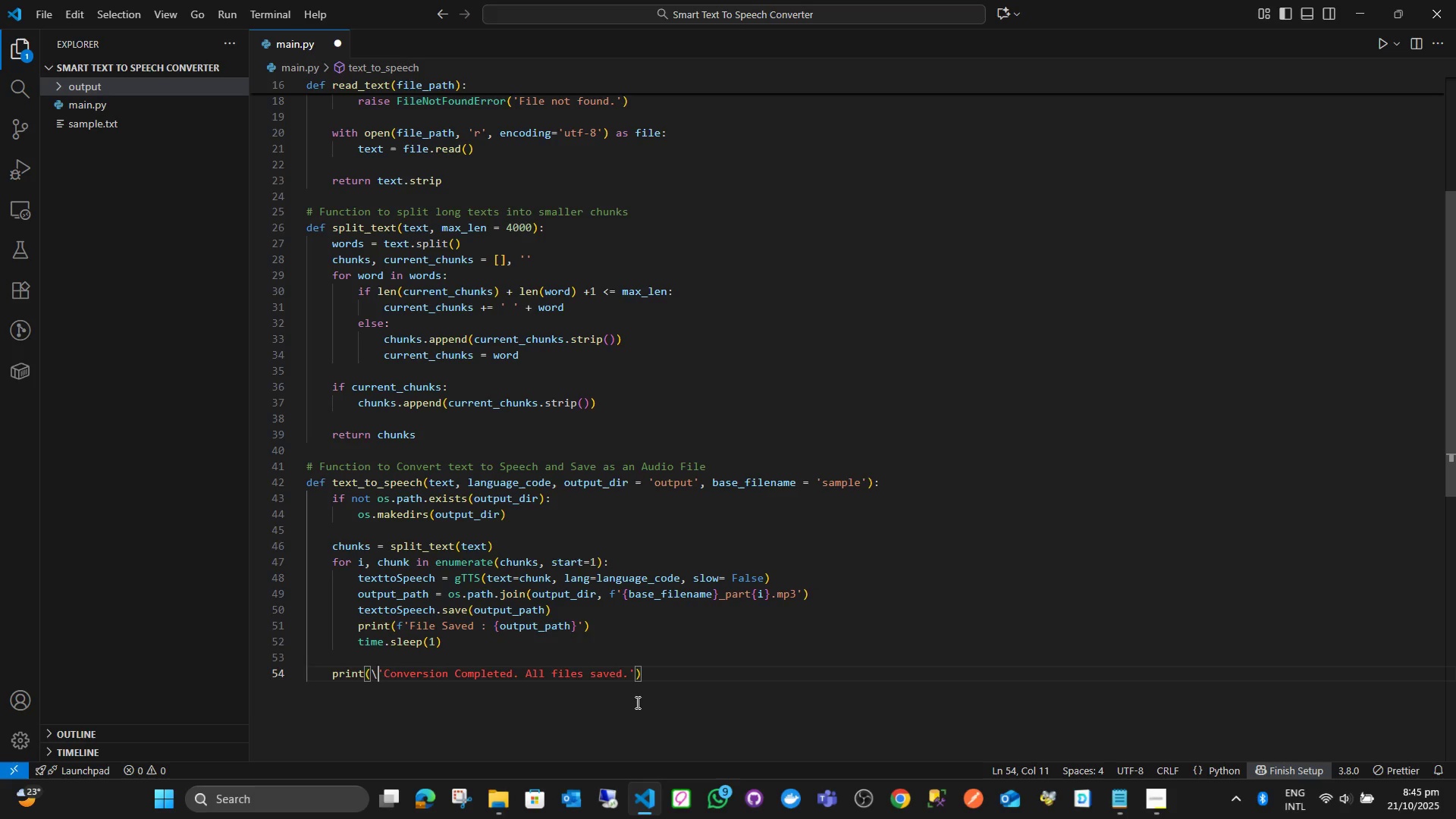 
key(Backslash)
 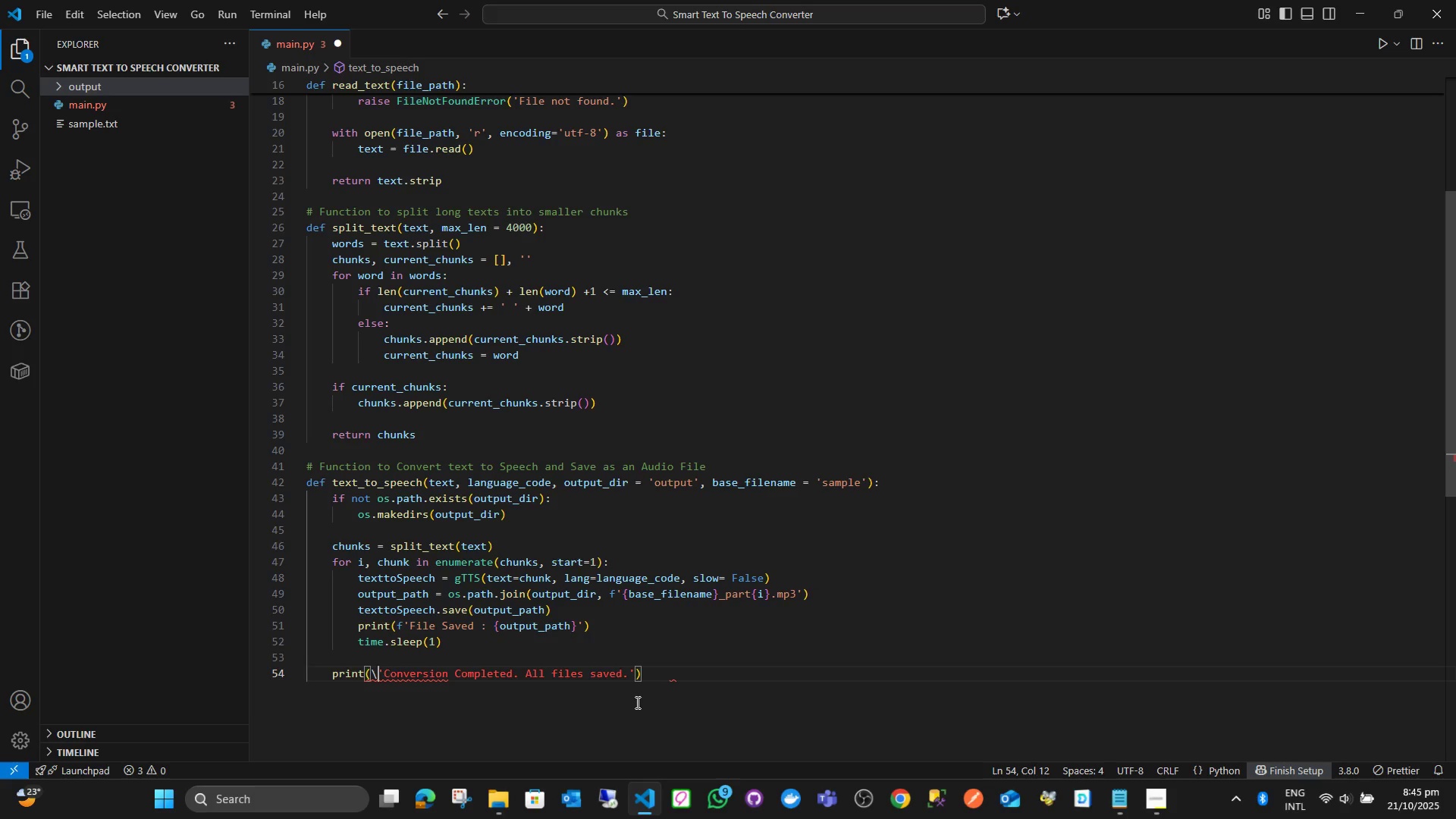 
key(Backspace)
 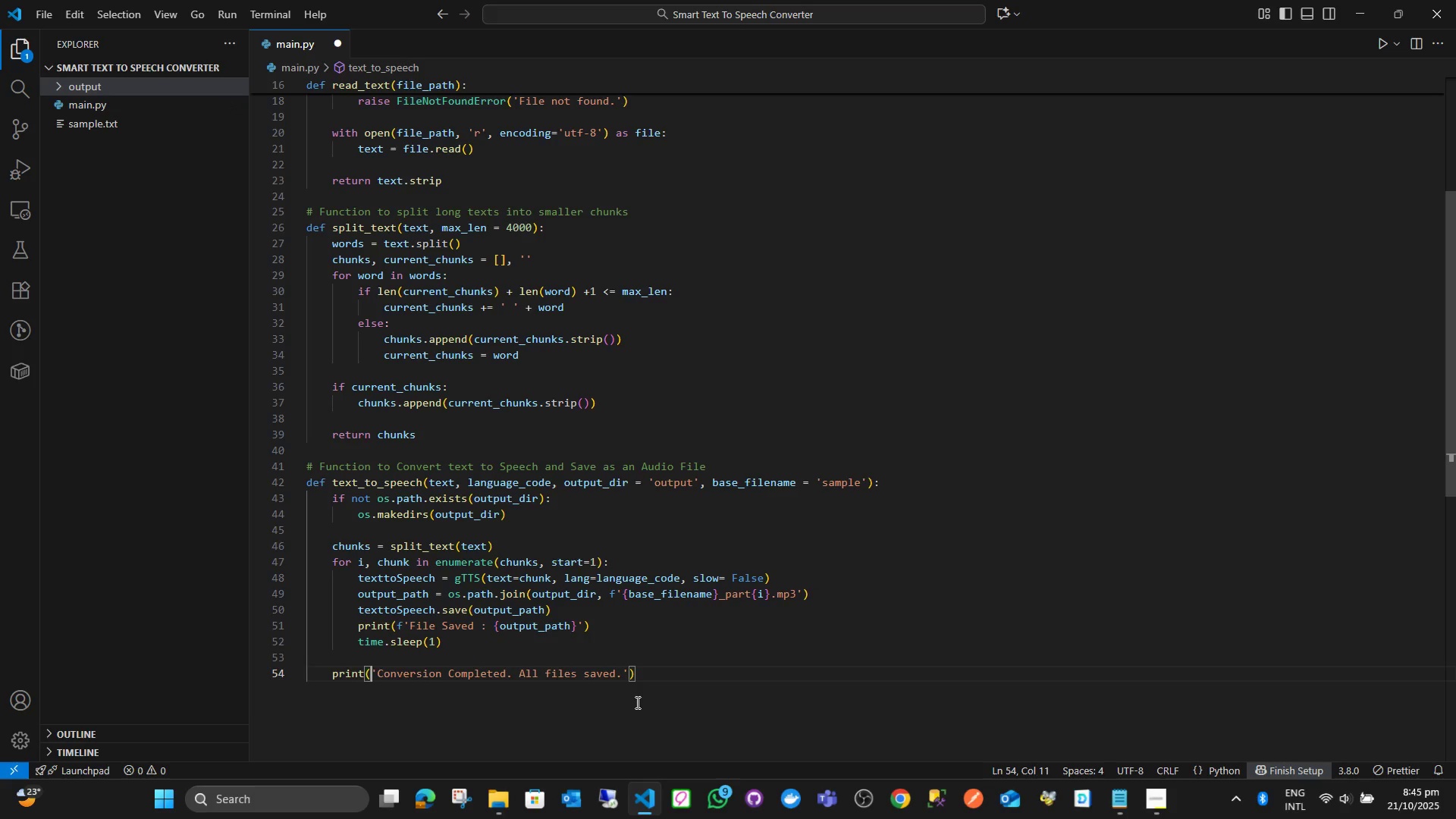 
key(ArrowRight)
 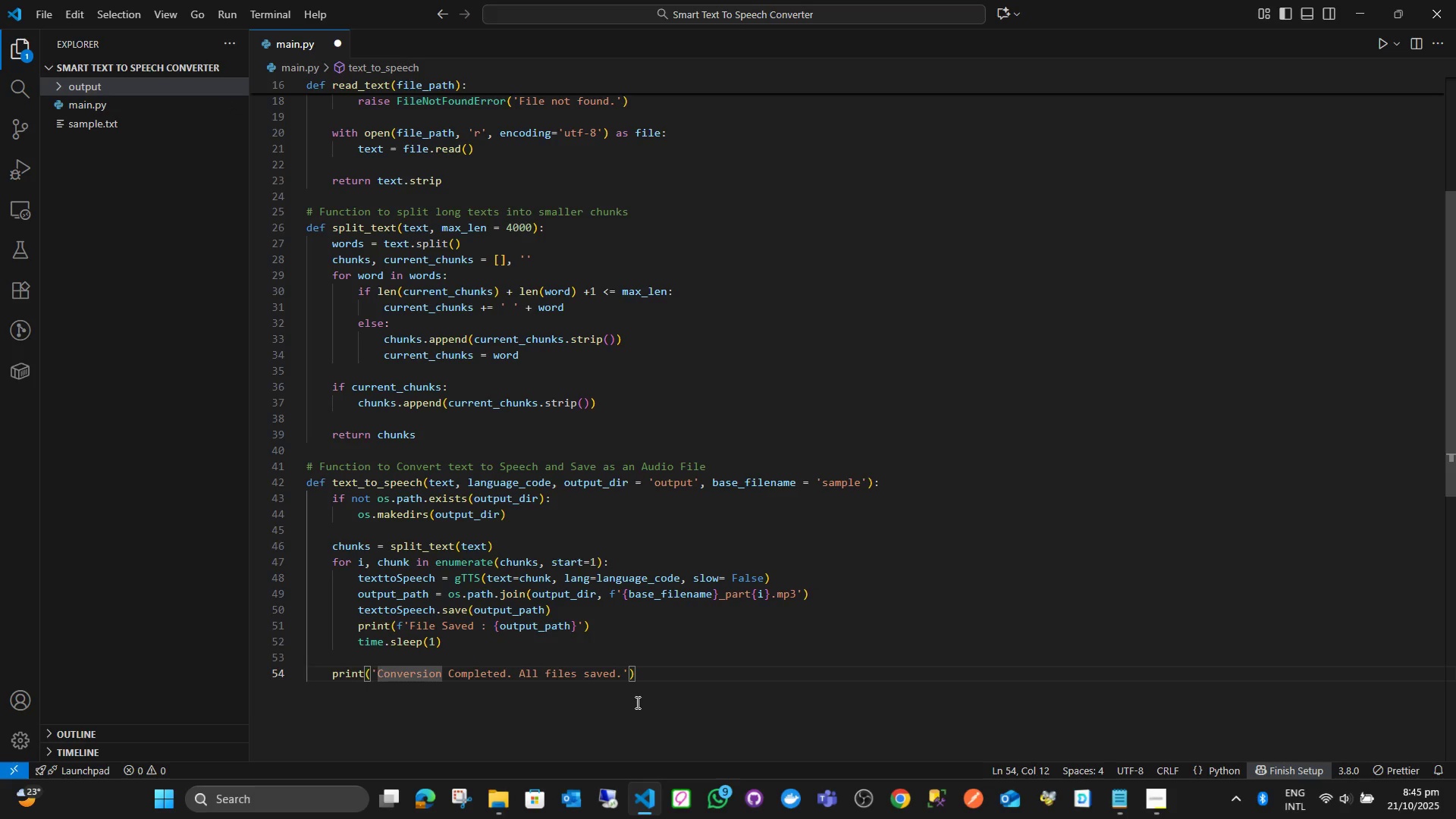 
key(Backslash)
 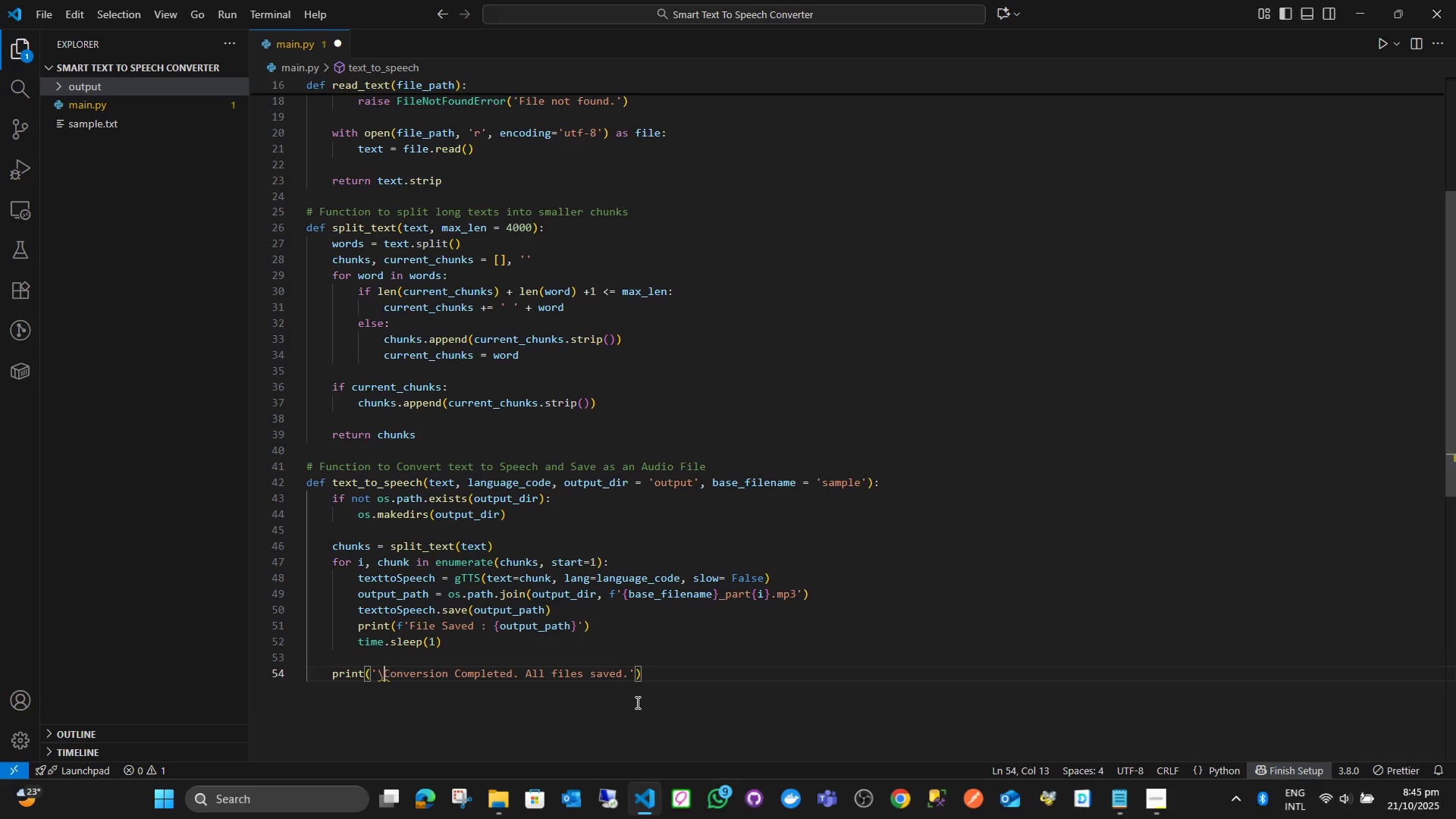 
key(N)
 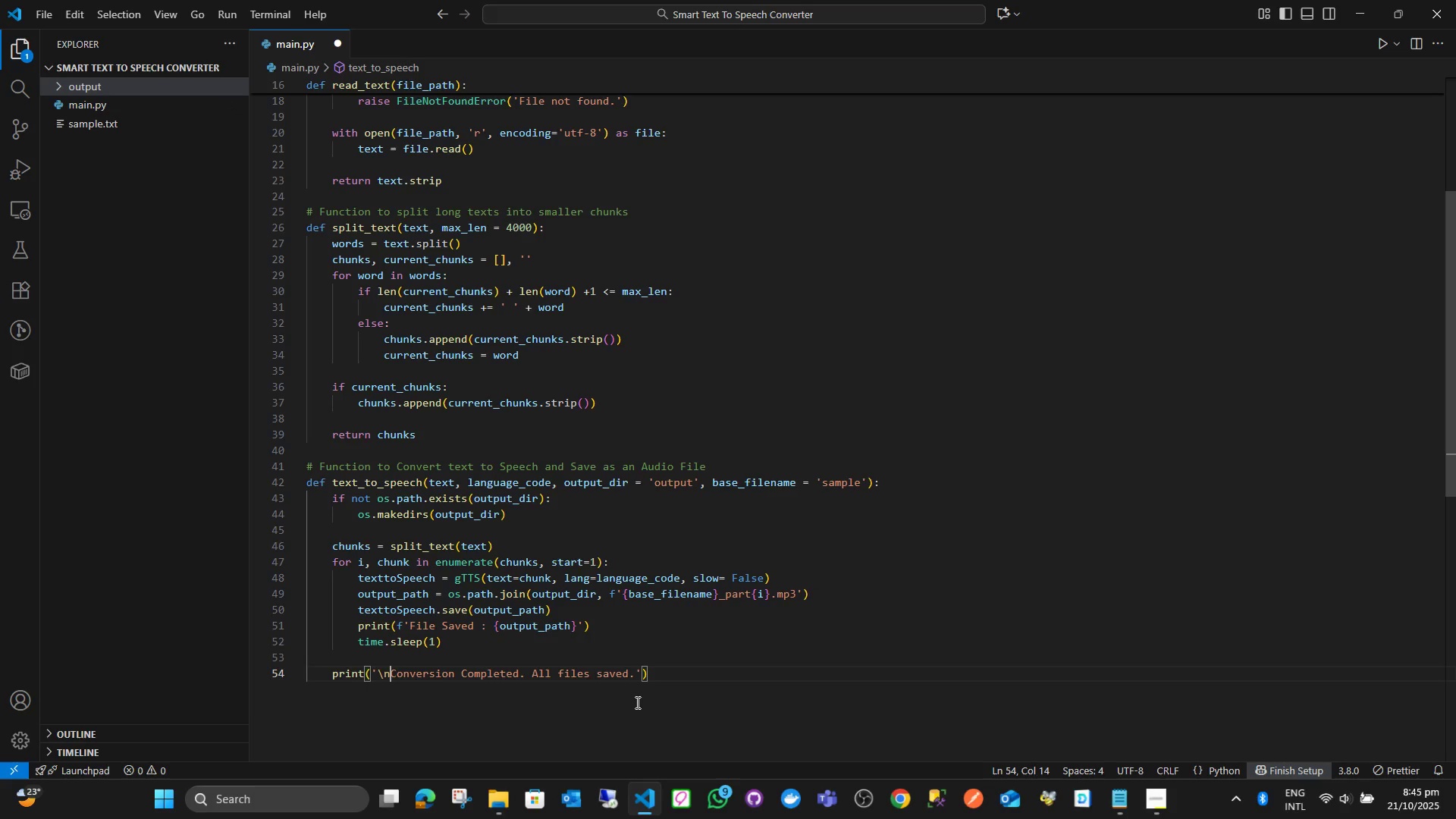 
key(ArrowRight)
 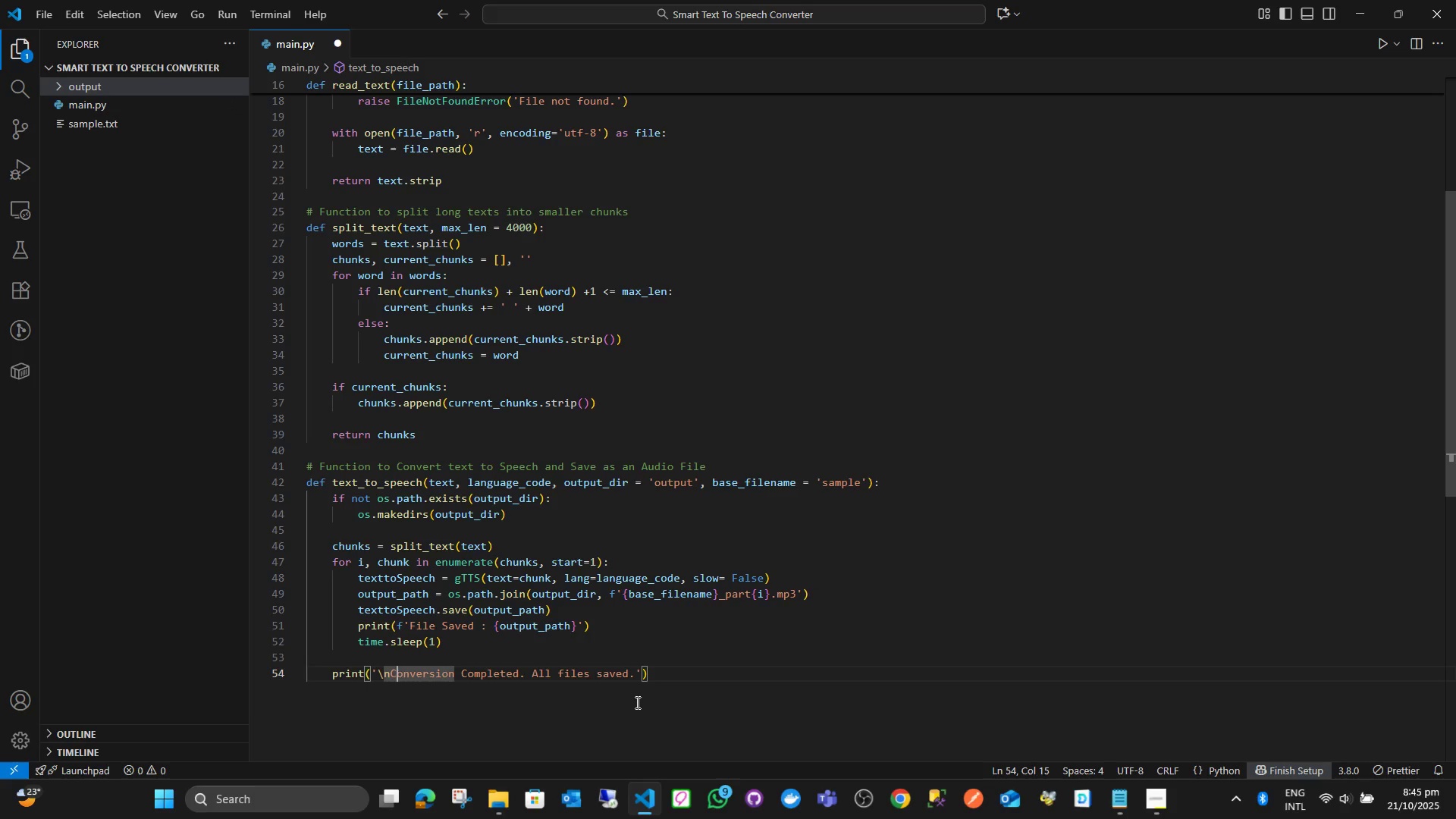 
key(ArrowLeft)
 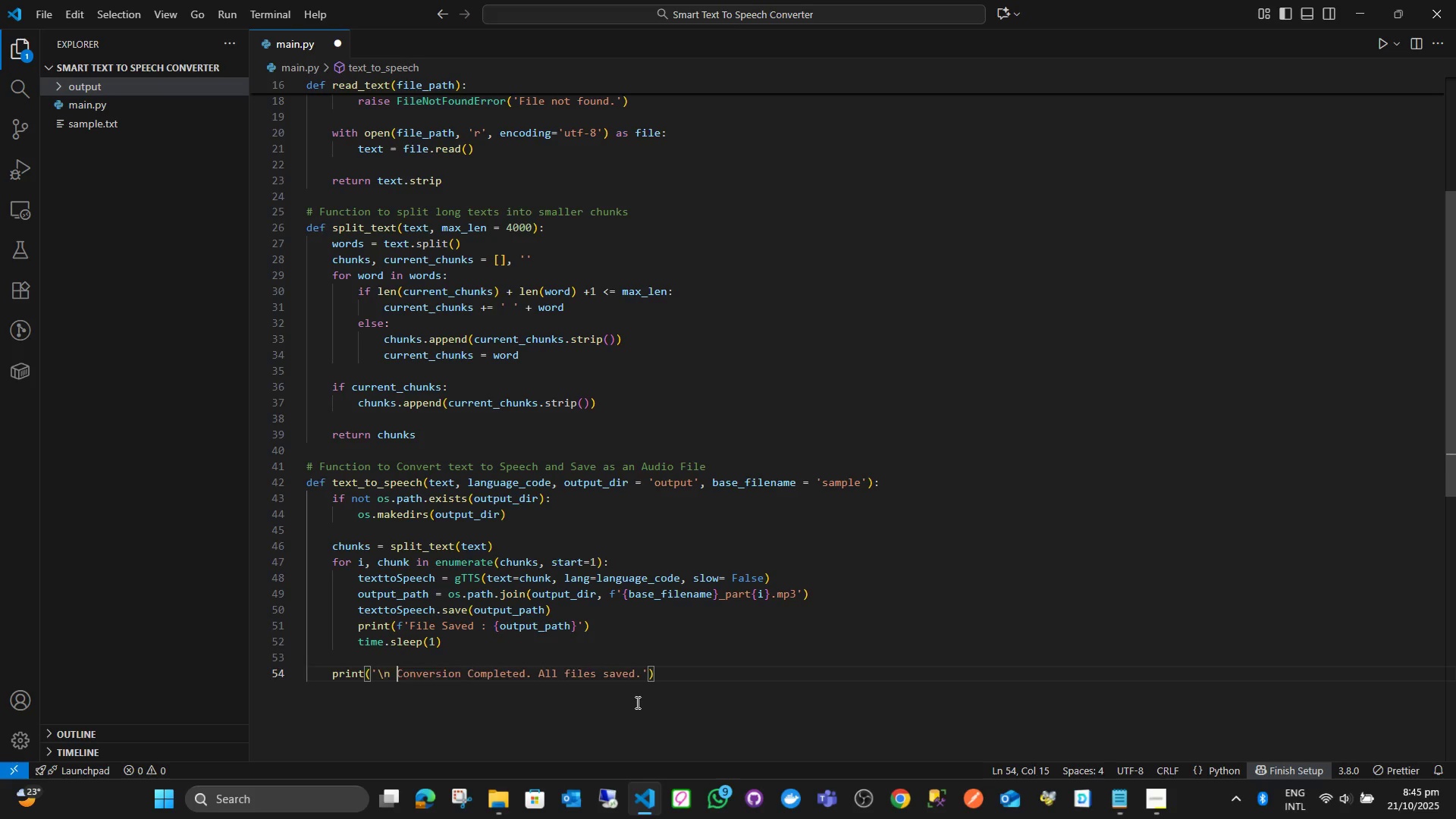 
key(Space)
 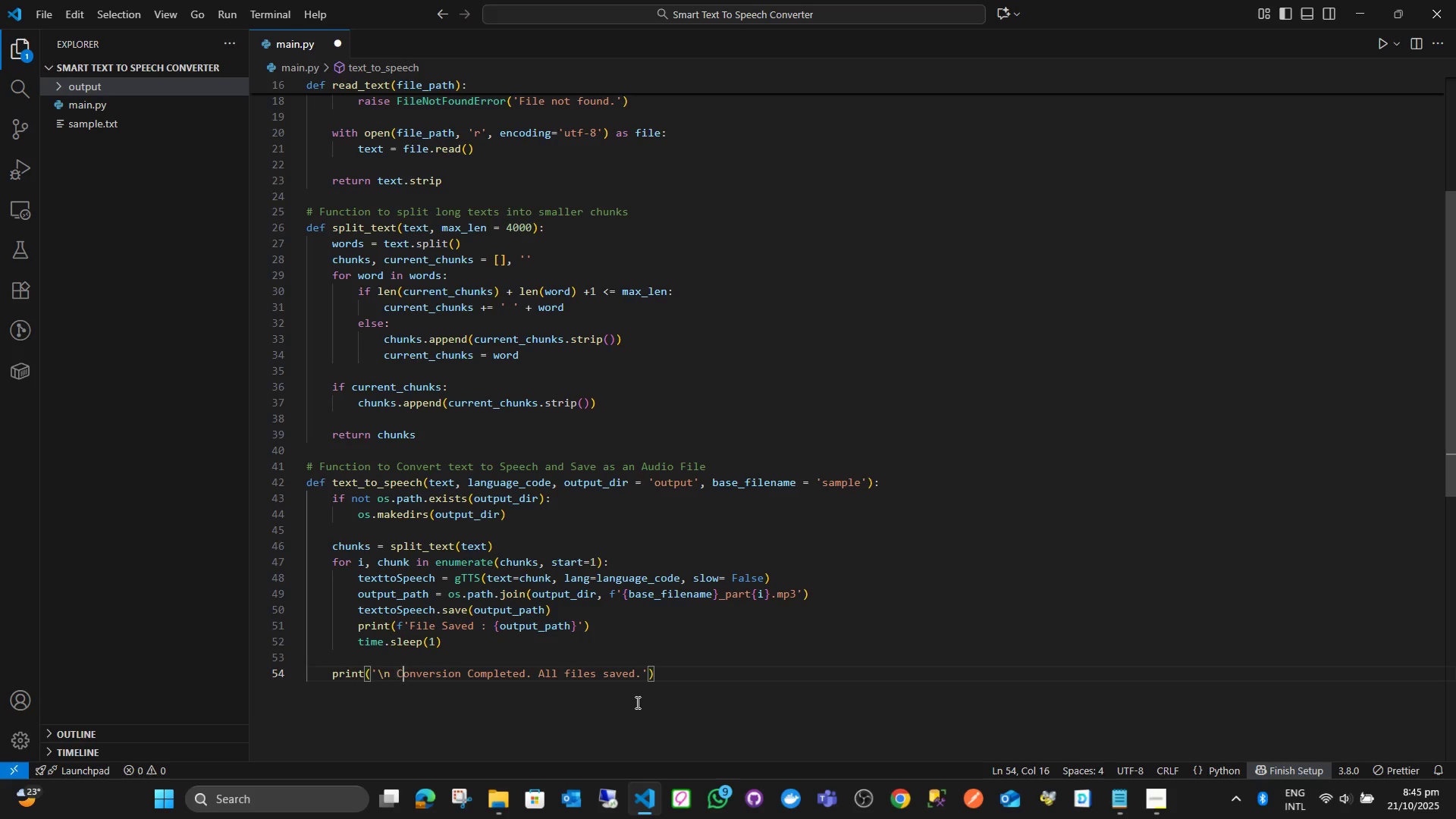 
key(ArrowRight)
 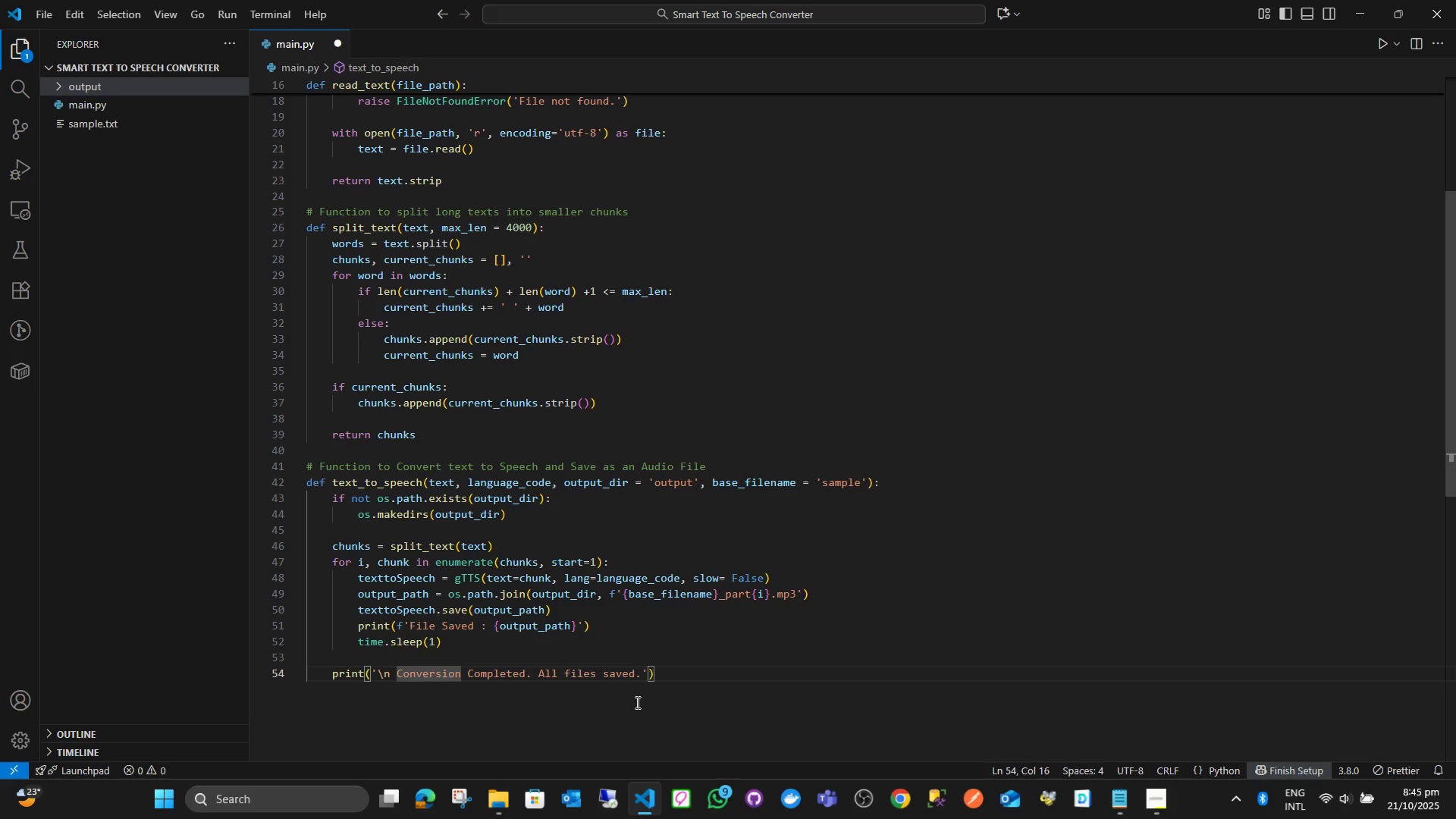 
key(ArrowLeft)
 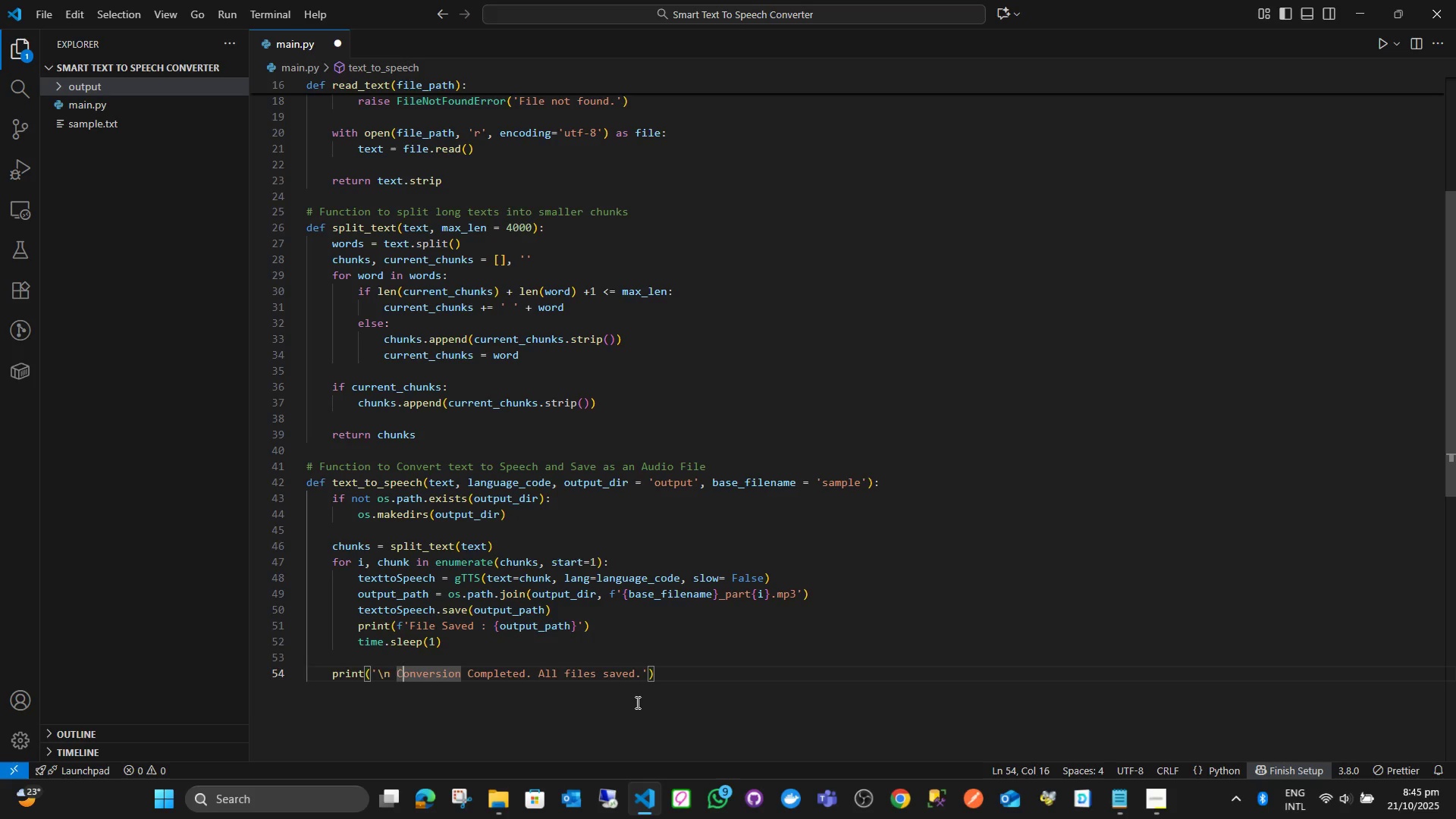 
hold_key(key=ArrowRight, duration=1.52)
 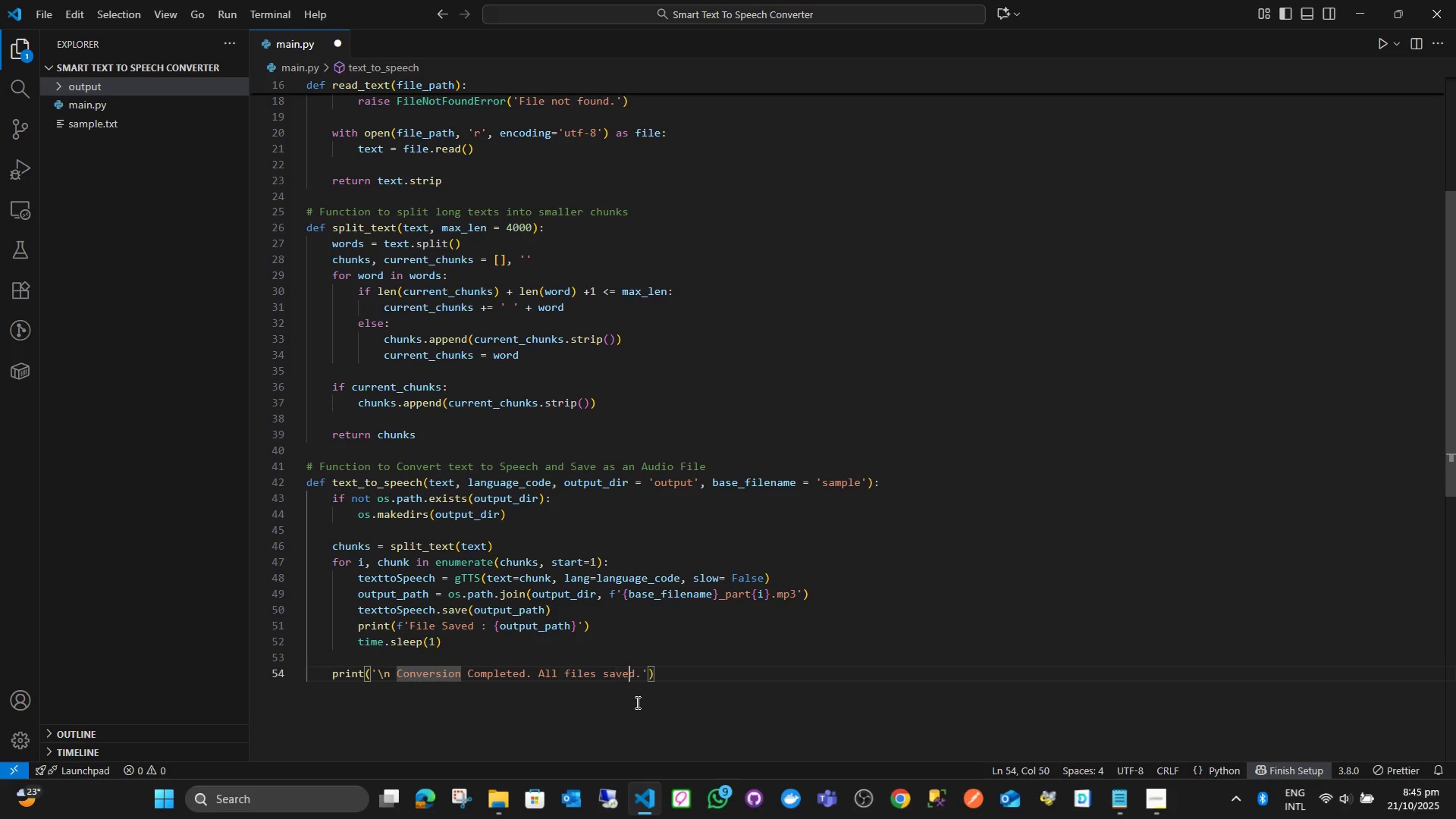 
key(ArrowRight)
 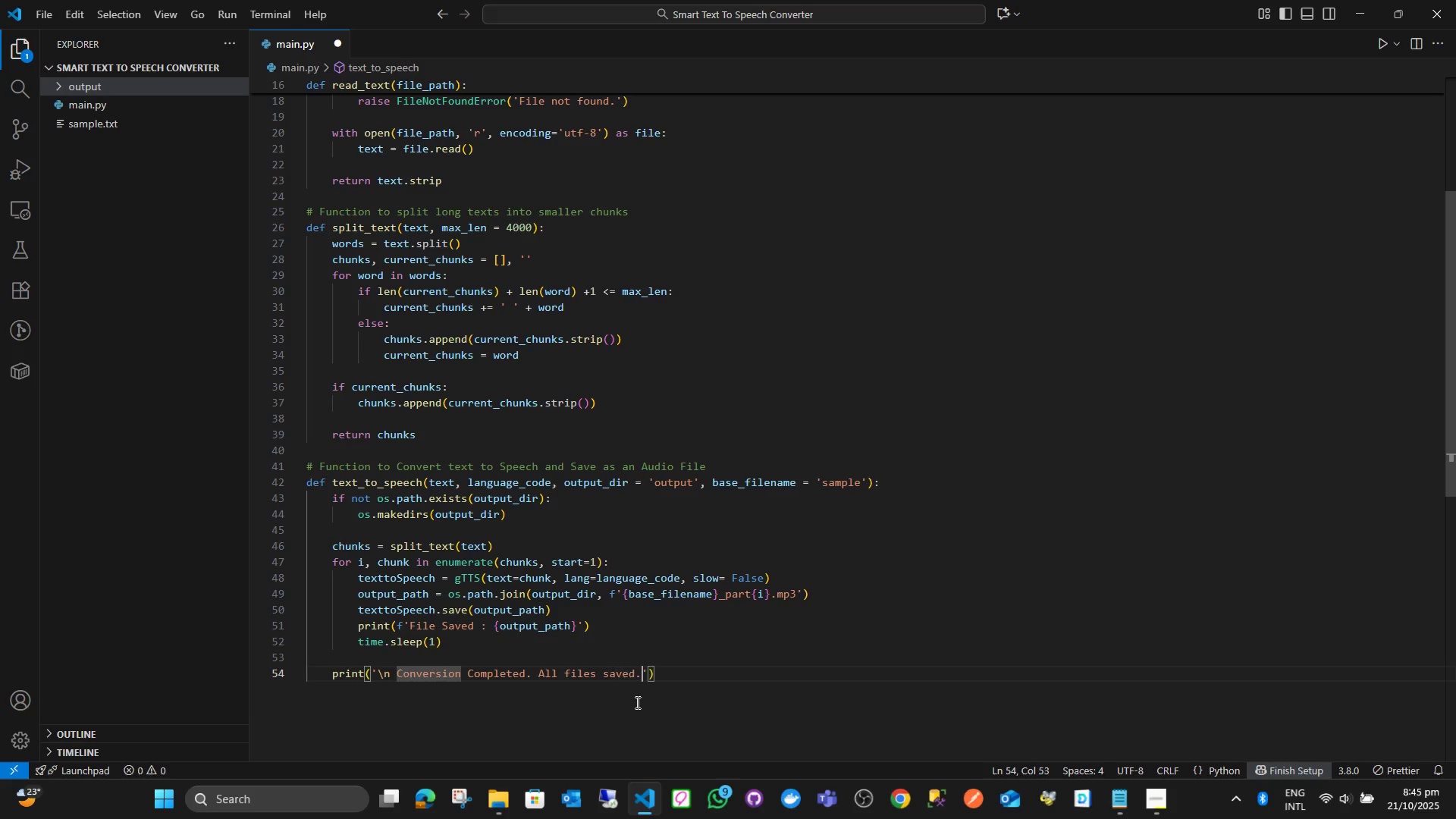 
key(ArrowRight)
 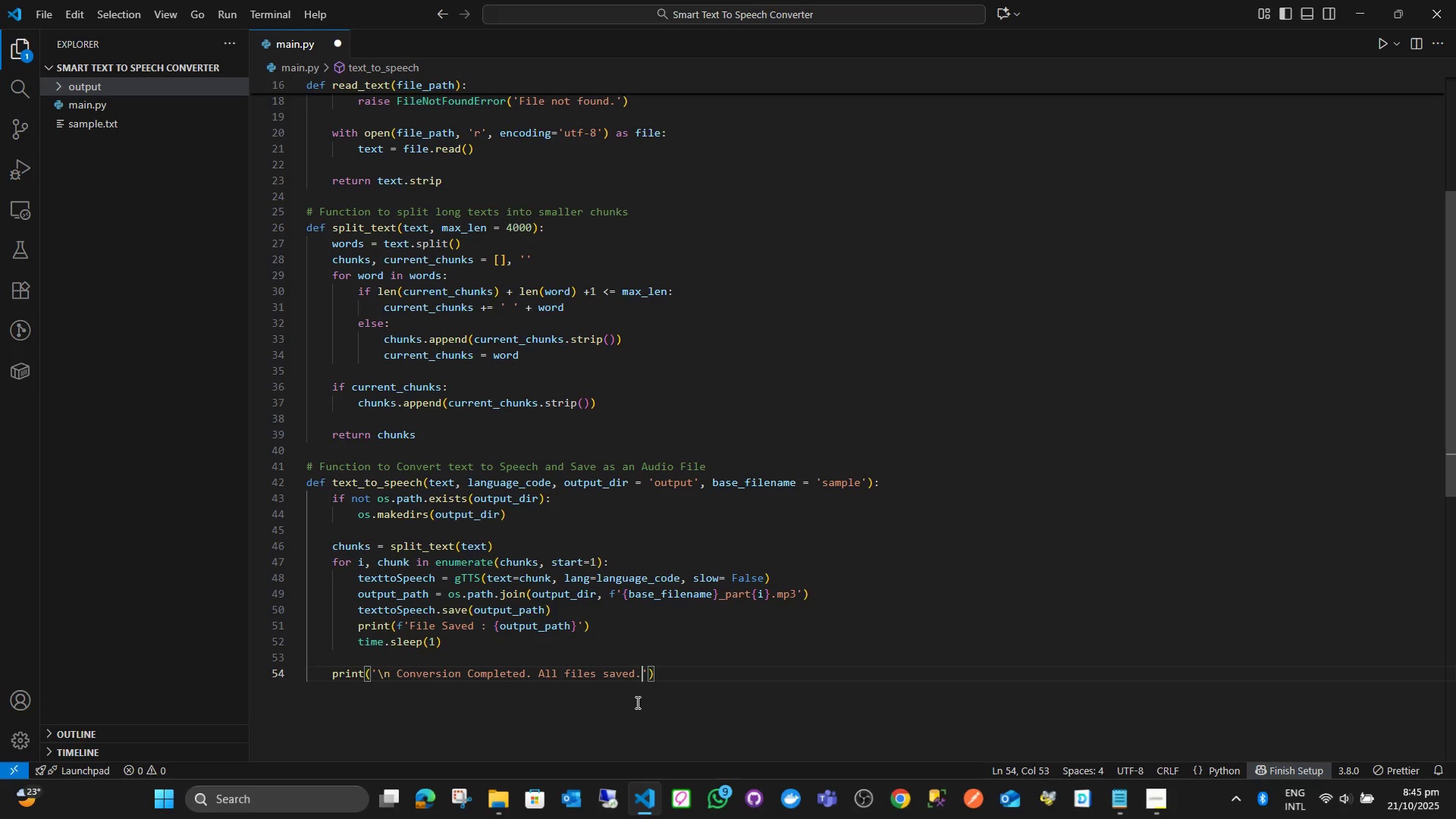 
key(ArrowRight)
 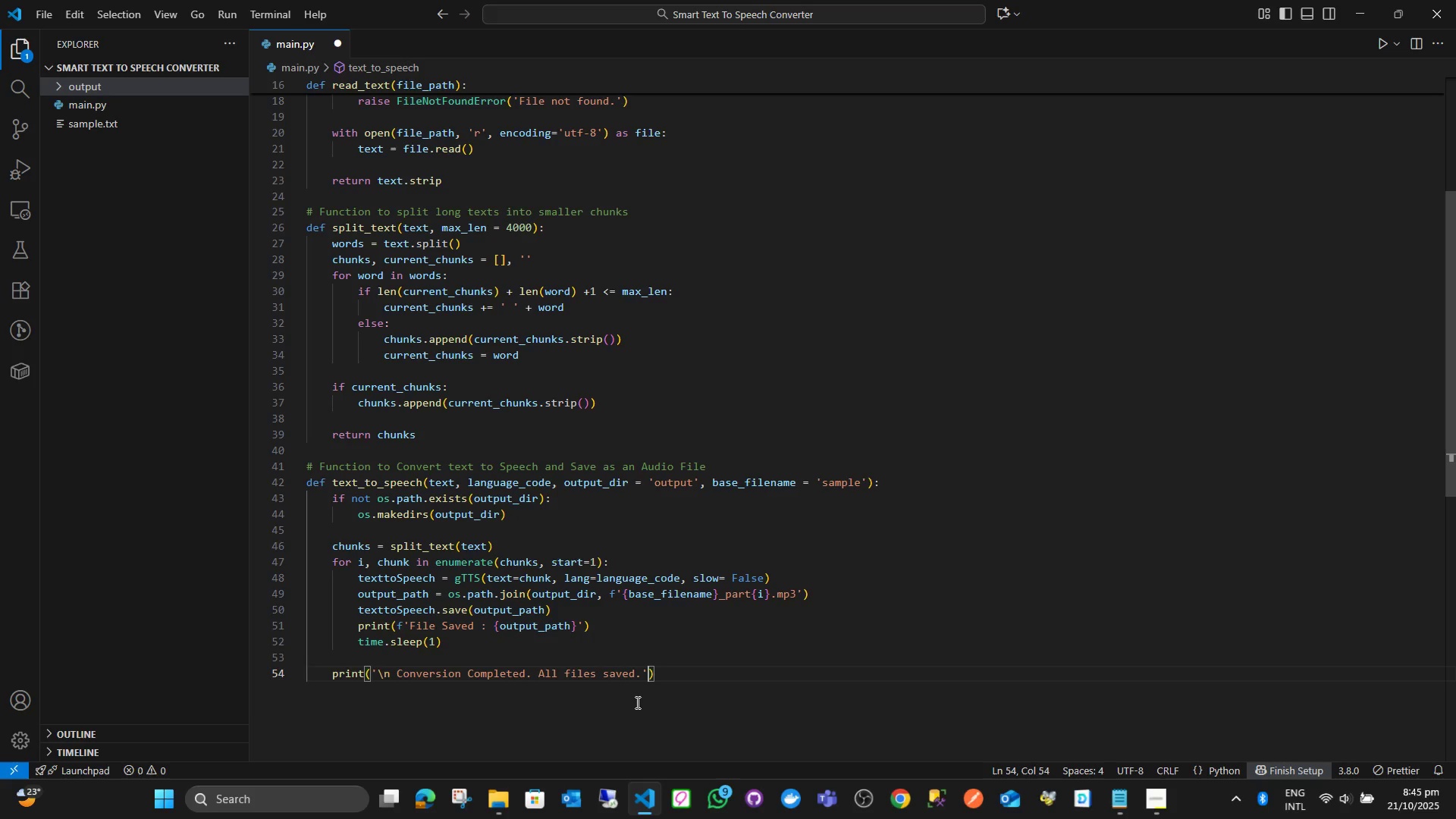 
key(ArrowRight)
 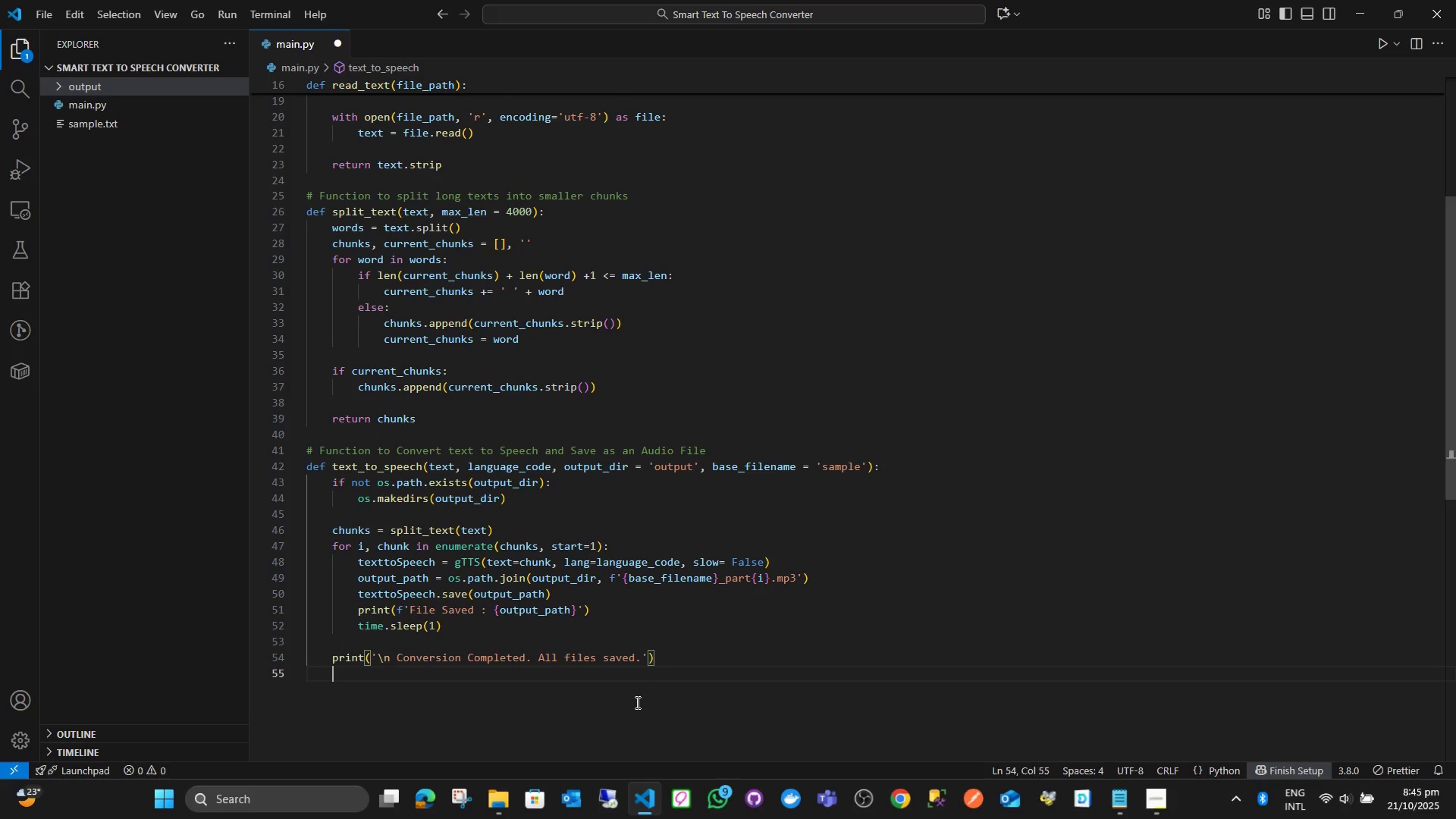 
key(Enter)
 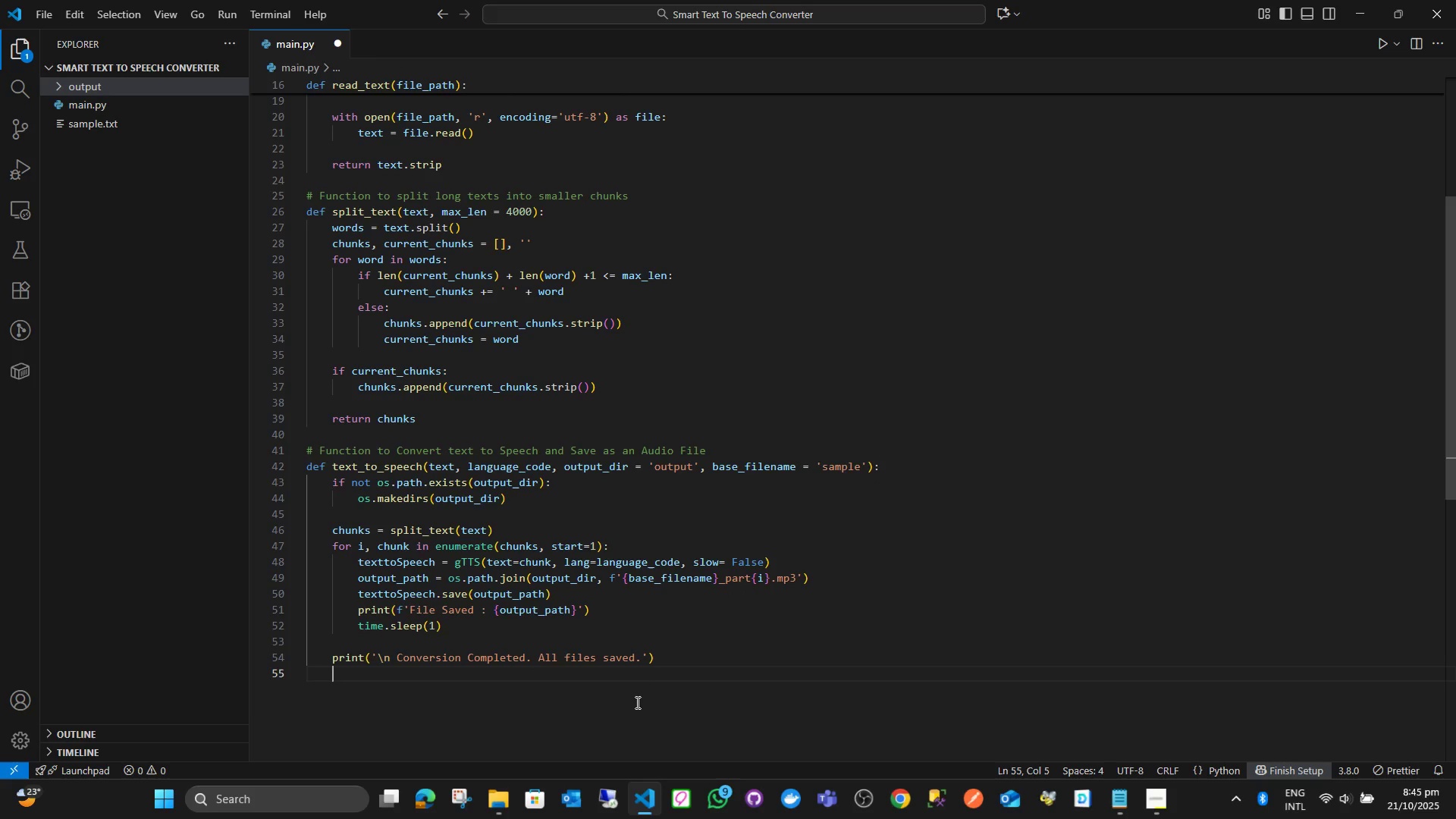 
key(Enter)
 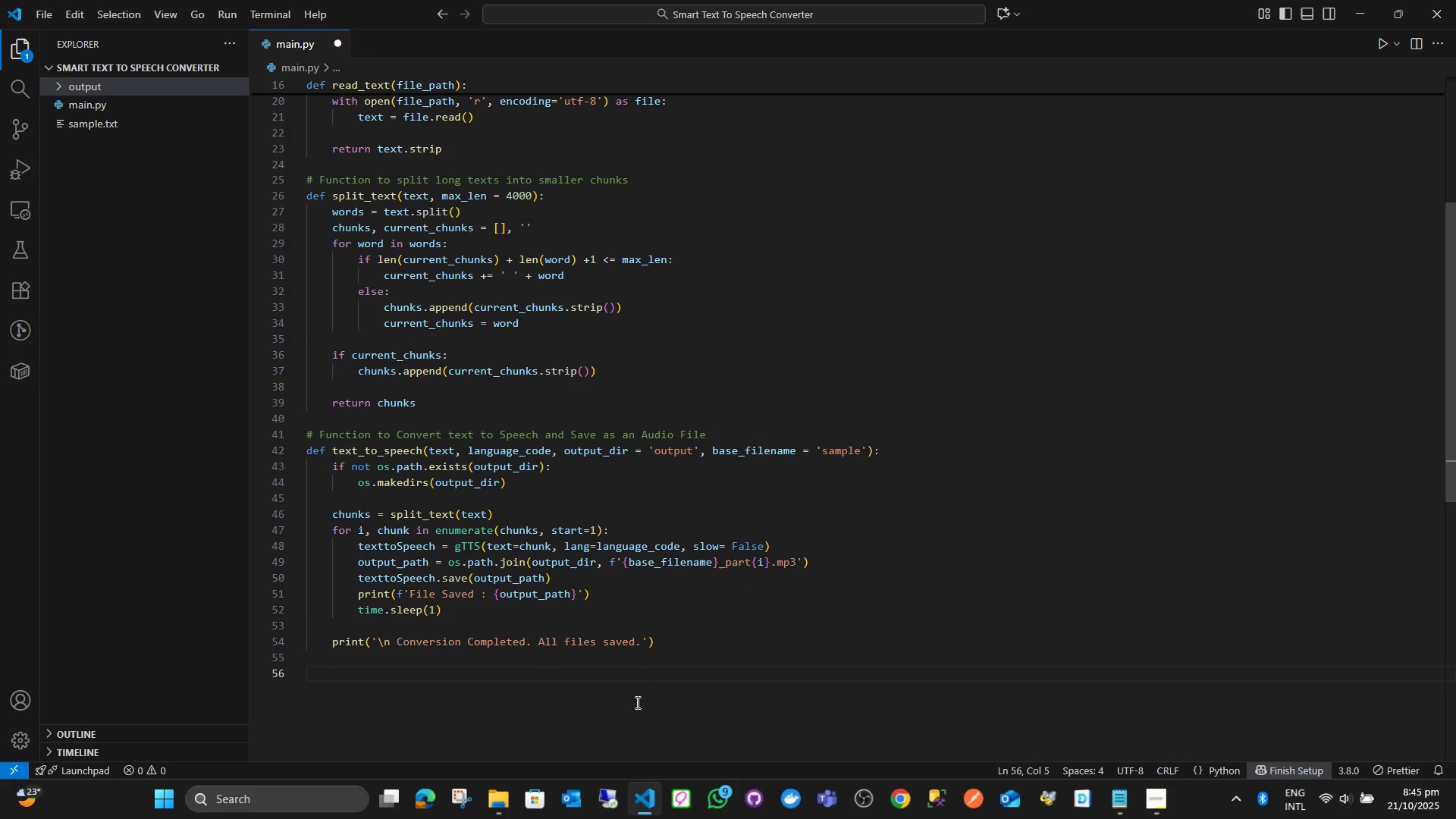 
key(Backspace)
type(def main()
 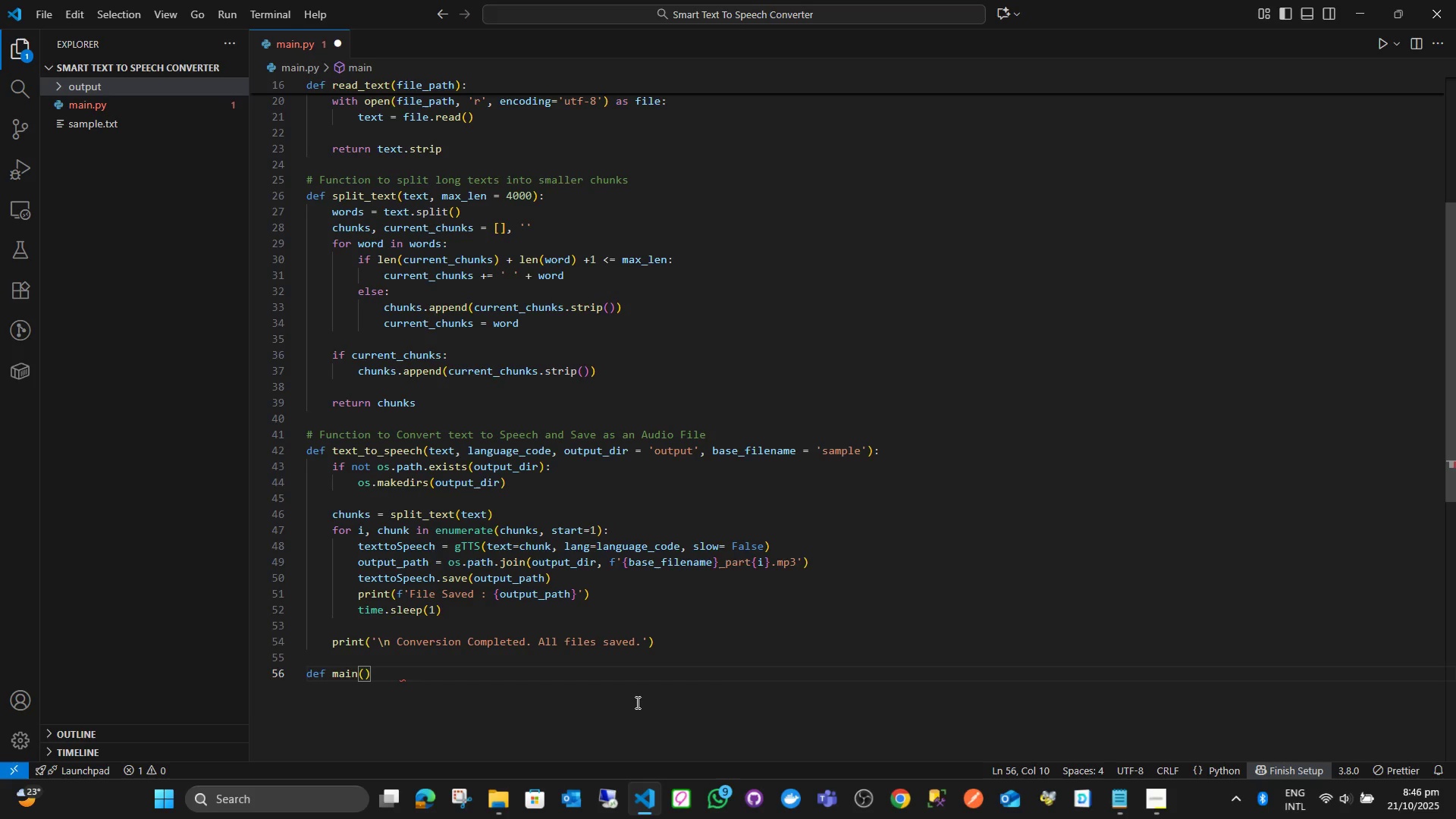 
key(ArrowRight)
 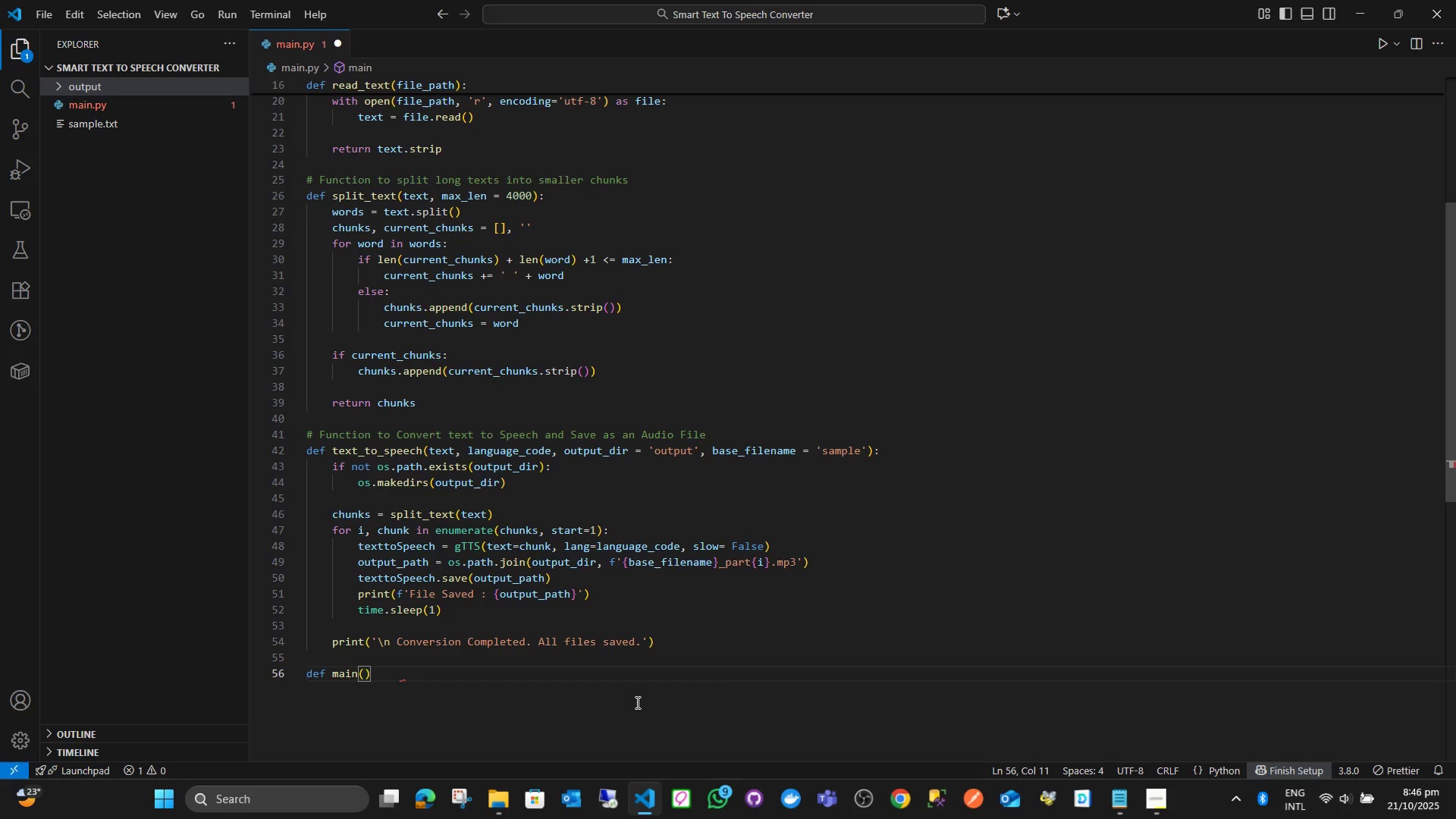 
key(Shift+Semicolon)
 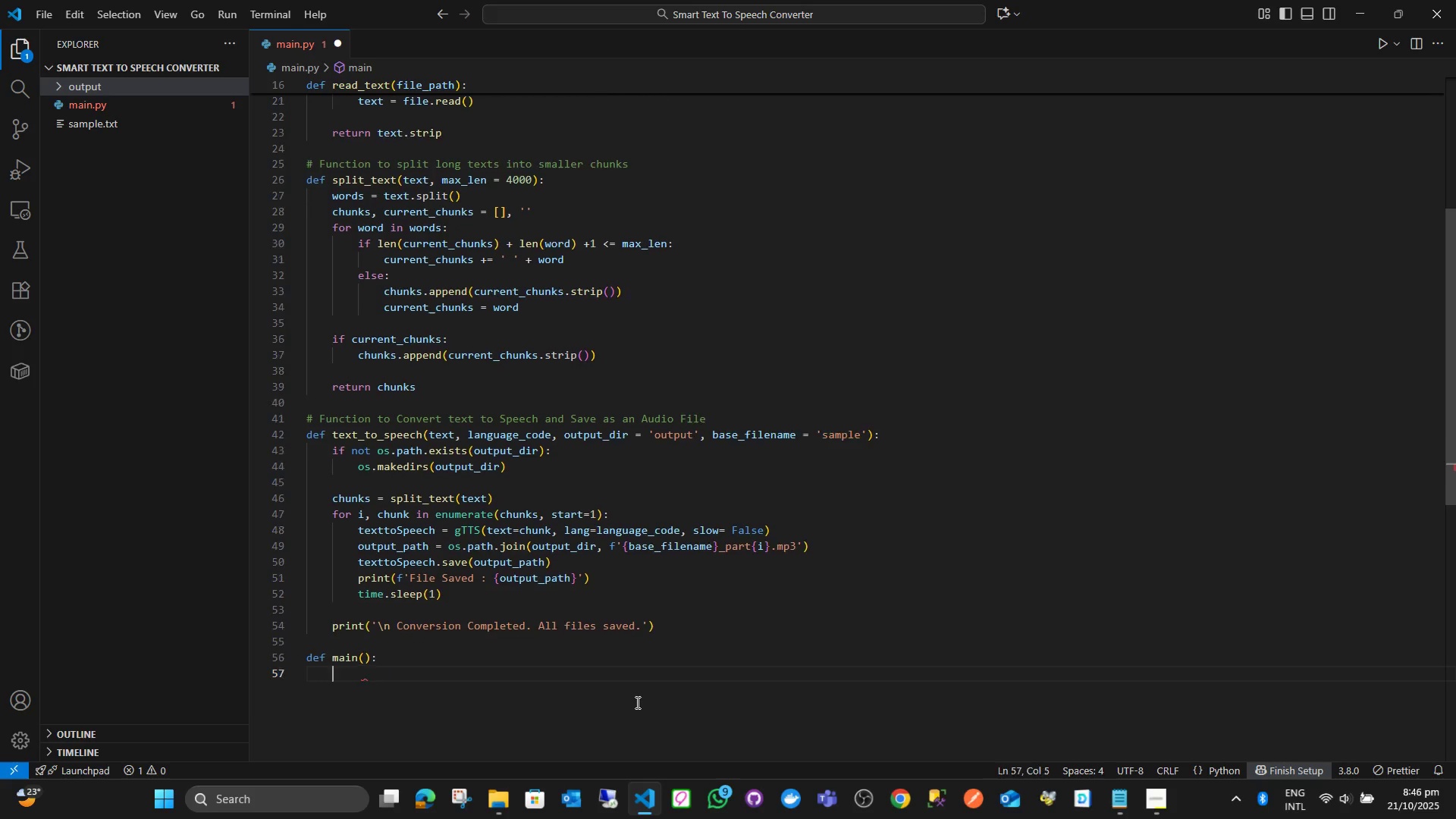 
key(Enter)
 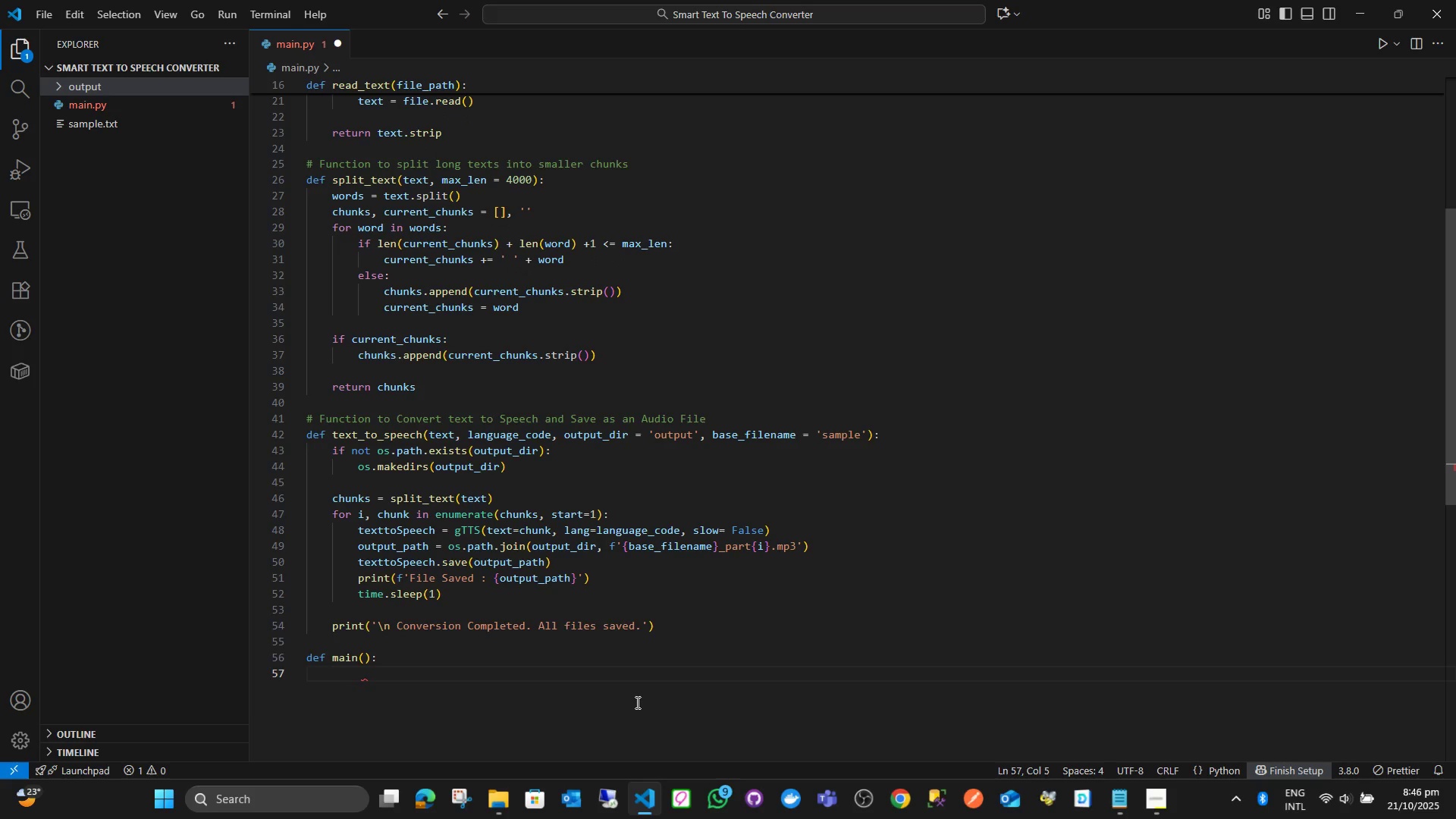 
type(print('')
 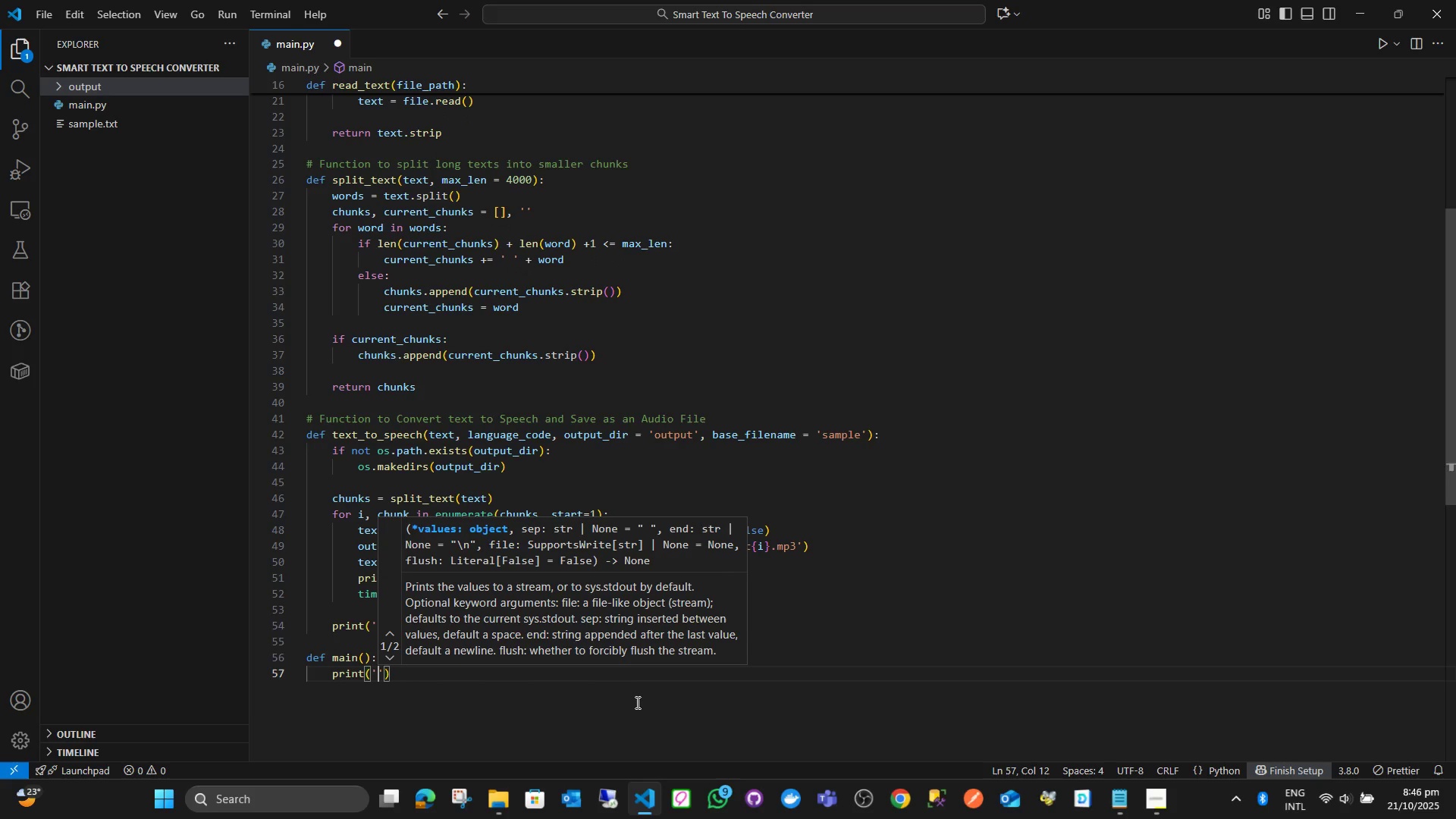 
 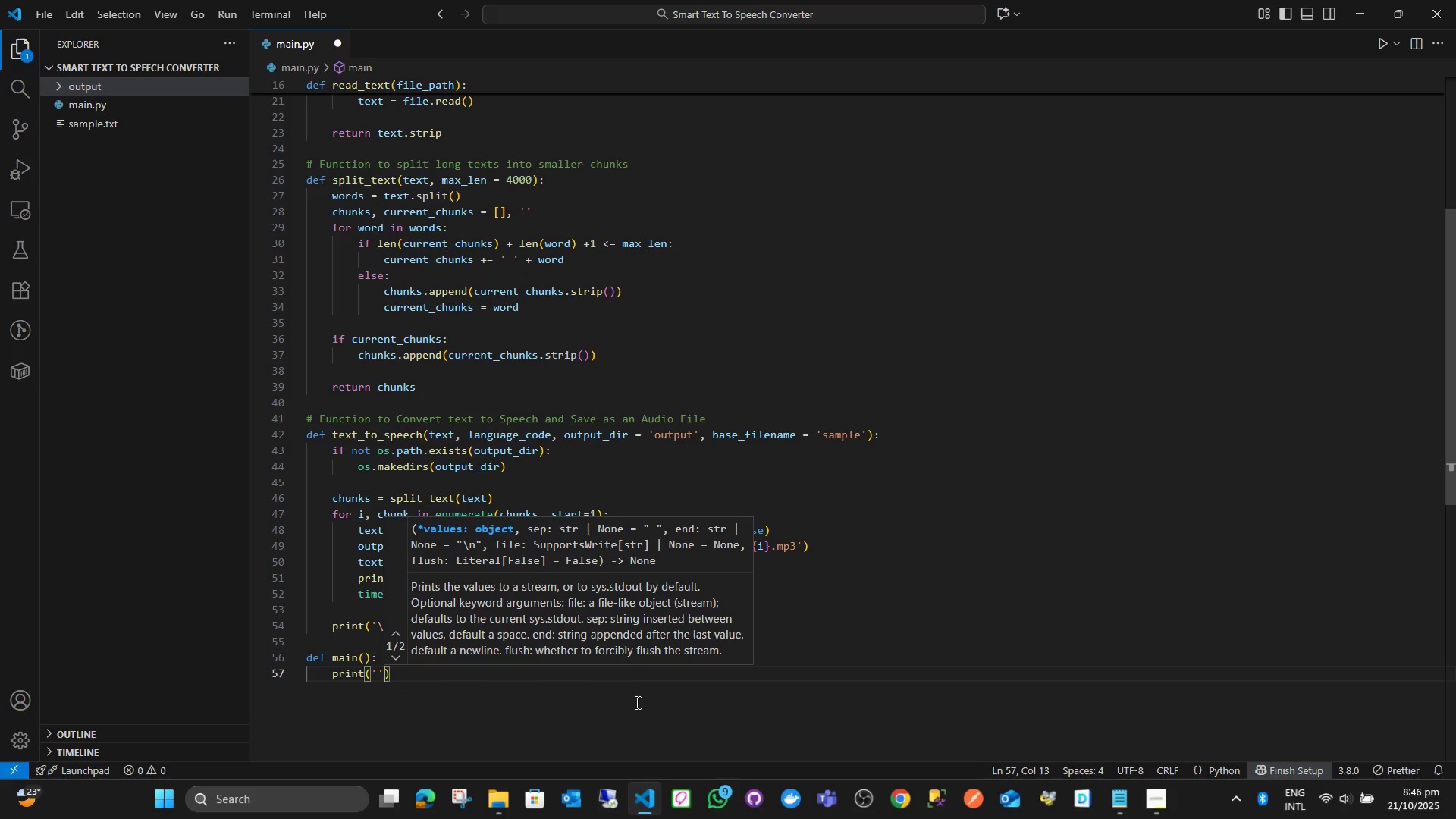 
key(ArrowLeft)
 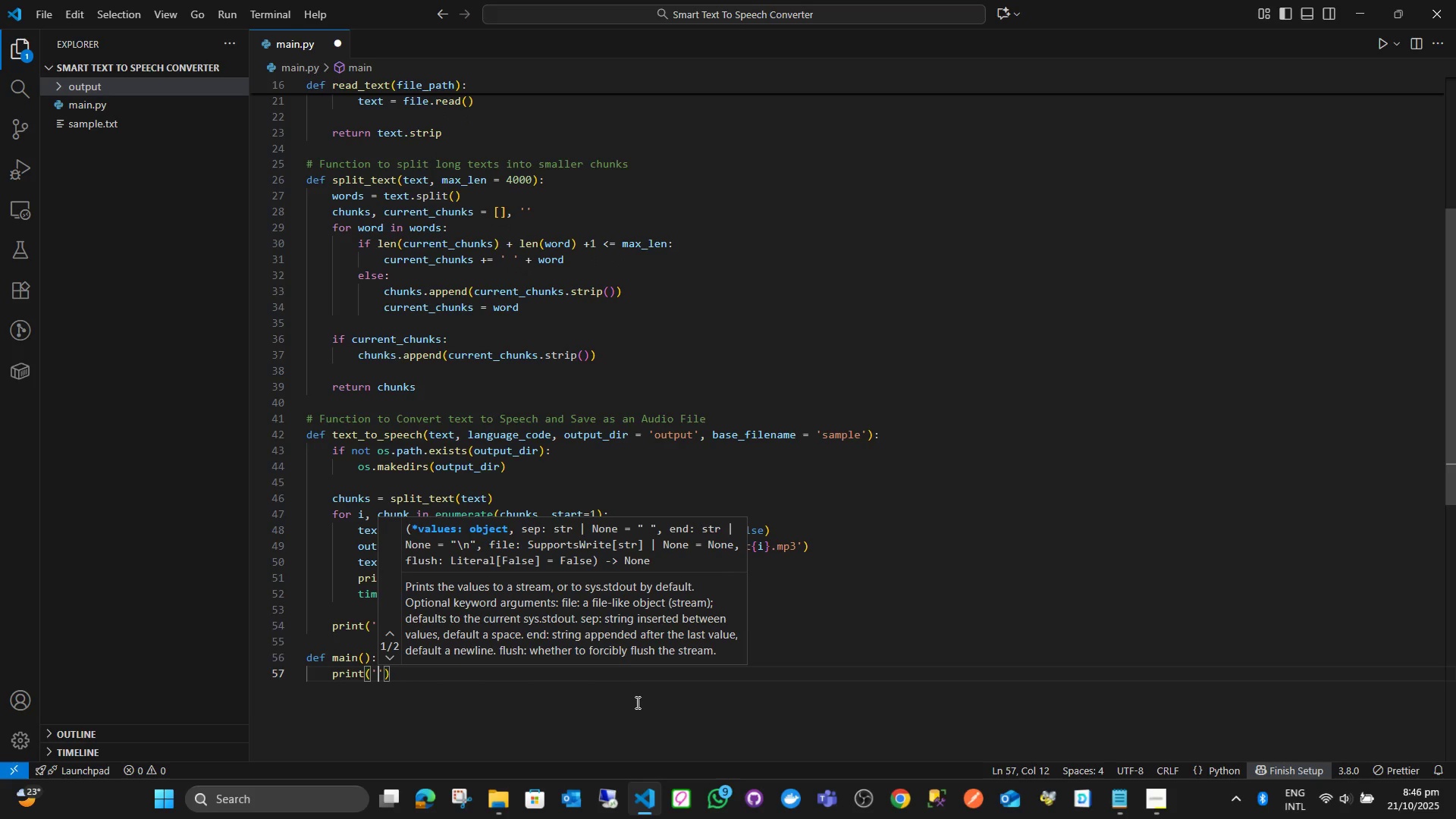 
type(Smart Text-to )
key(Backspace)
type(_s)
key(Backspace)
key(Backspace)
type(-Speech Converted)
key(Backspace)
type(r)
 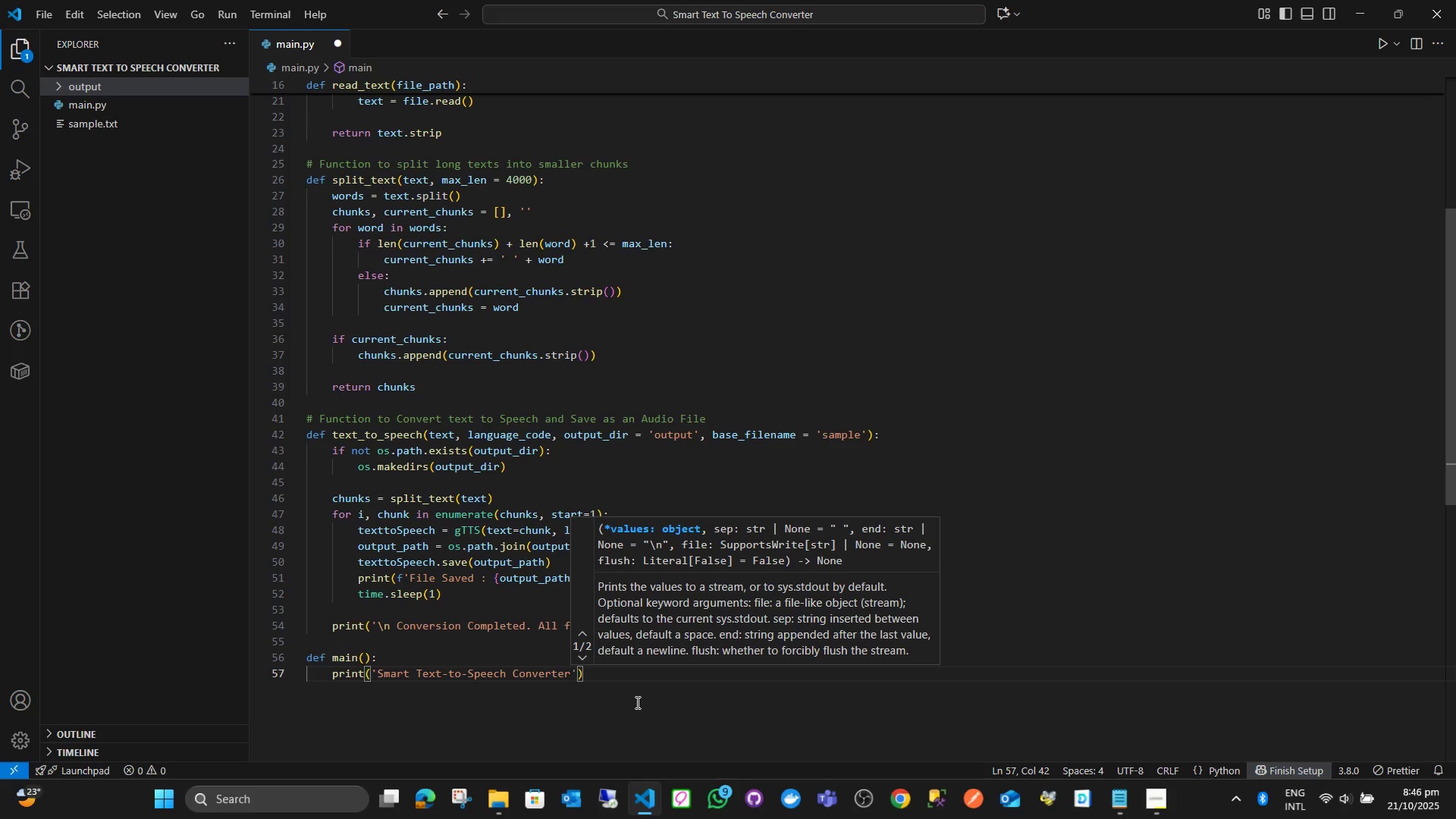 
key(ArrowRight)
 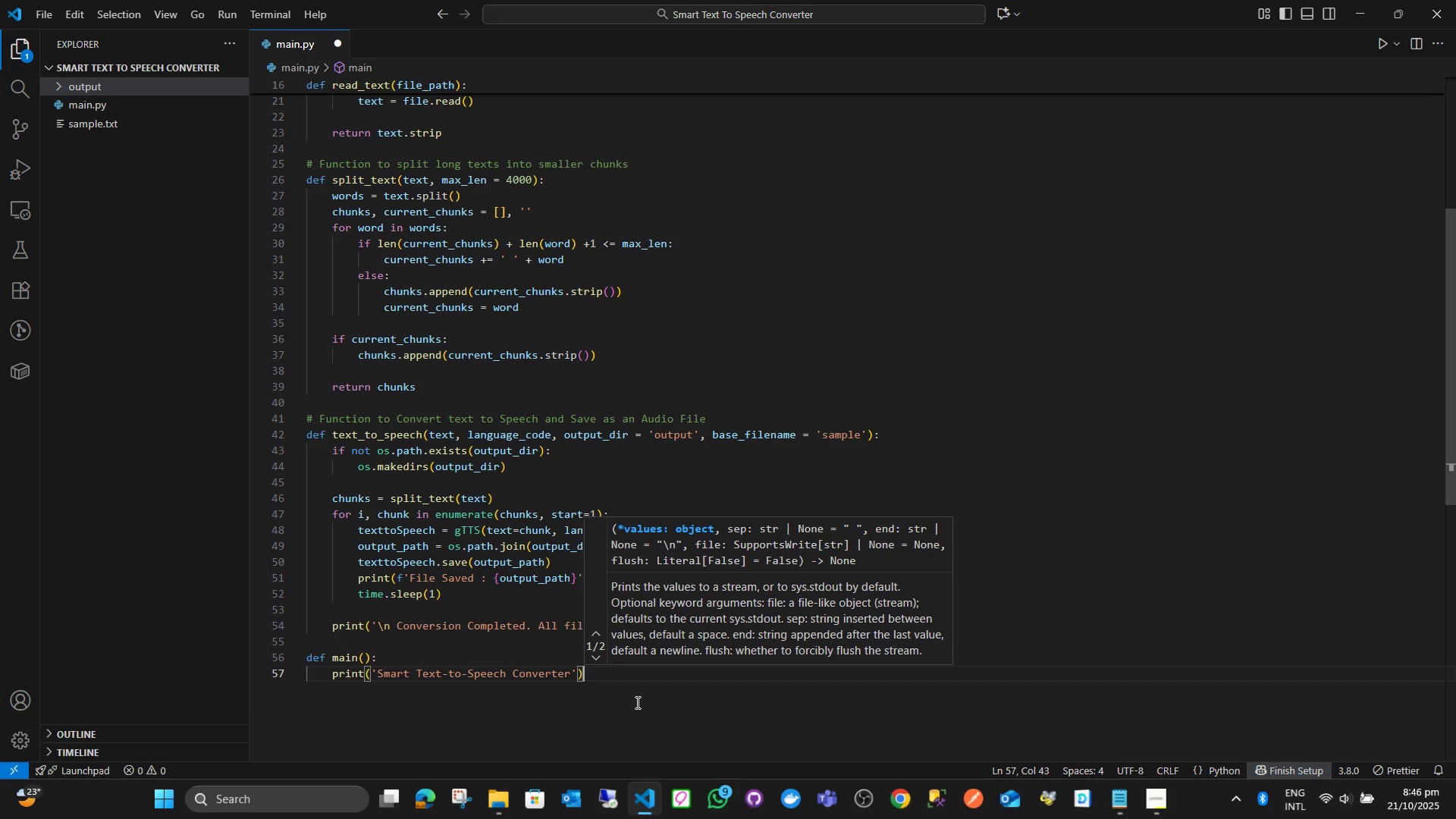 
key(ArrowRight)
 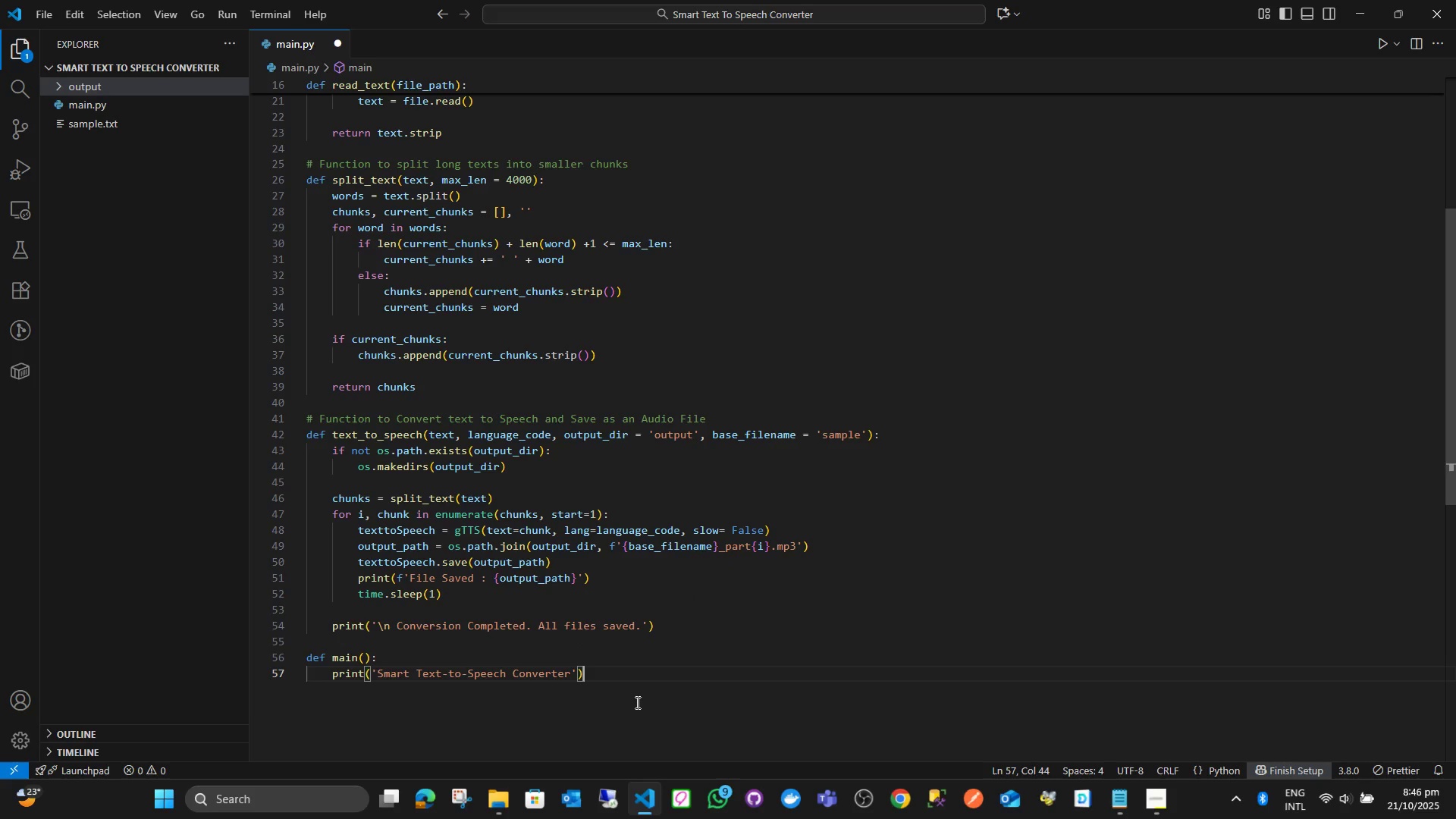 
hold_key(key=ArrowLeft, duration=1.38)
 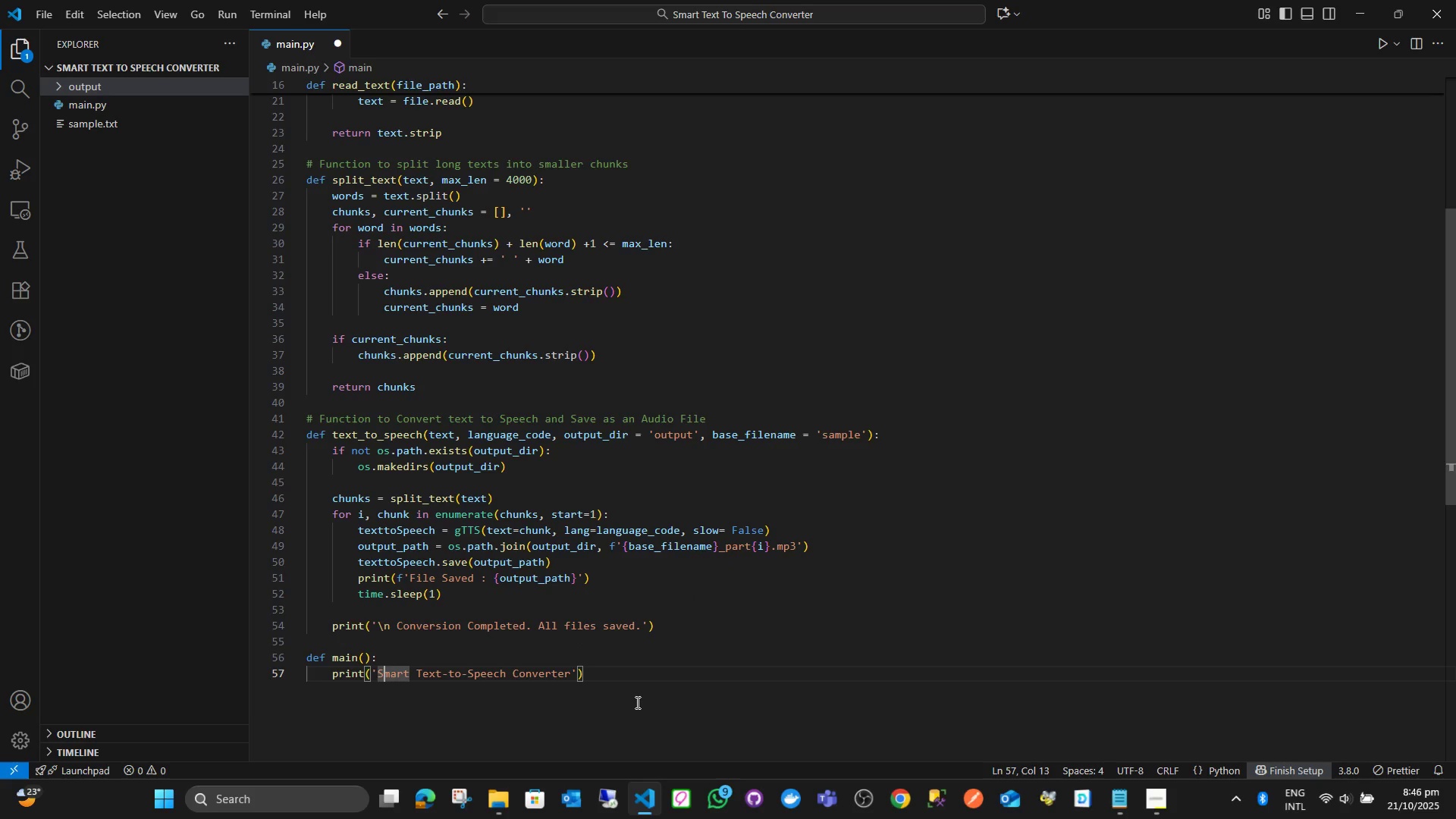 
key(ArrowLeft)
 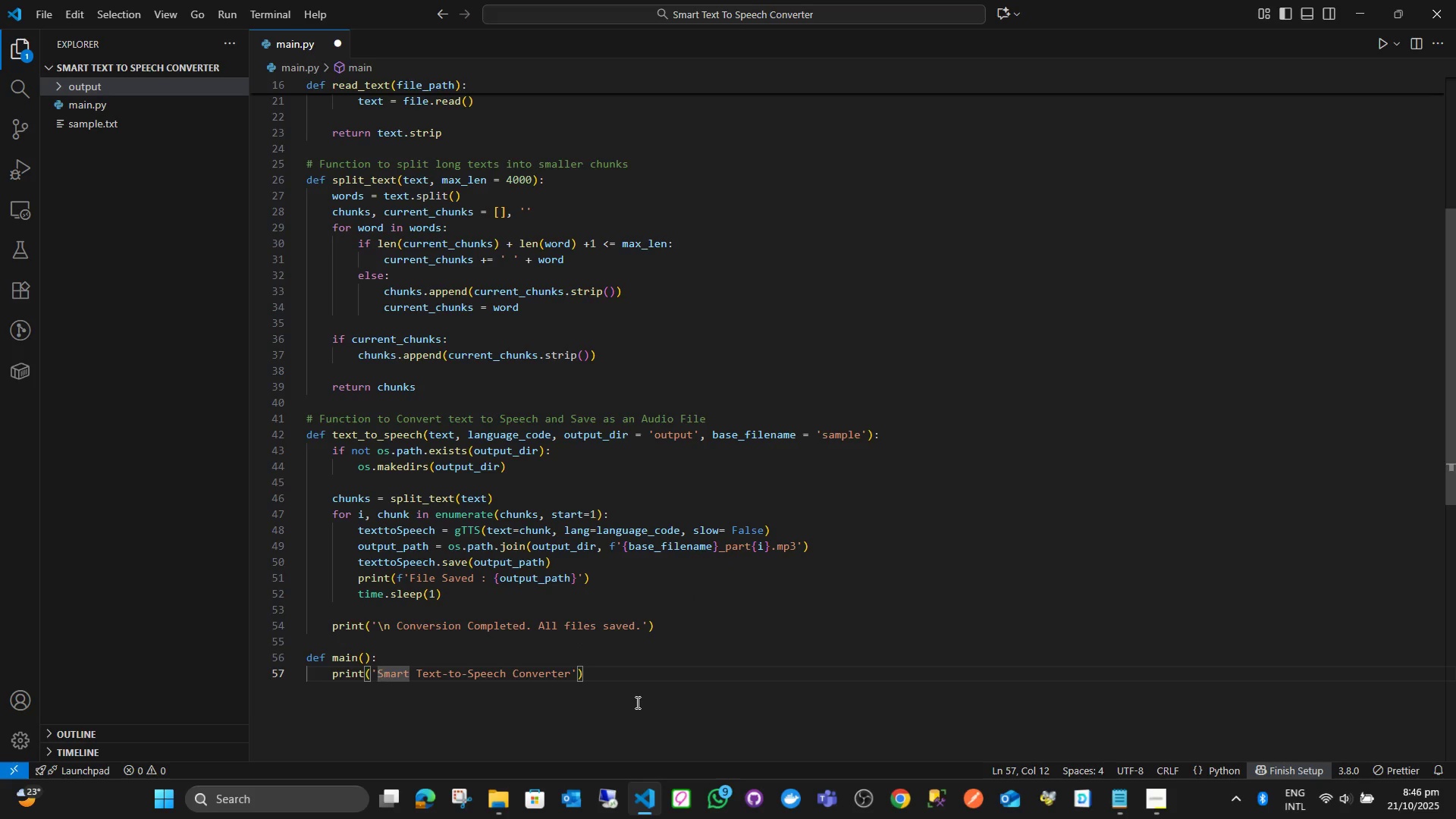 
key(BracketRight)
 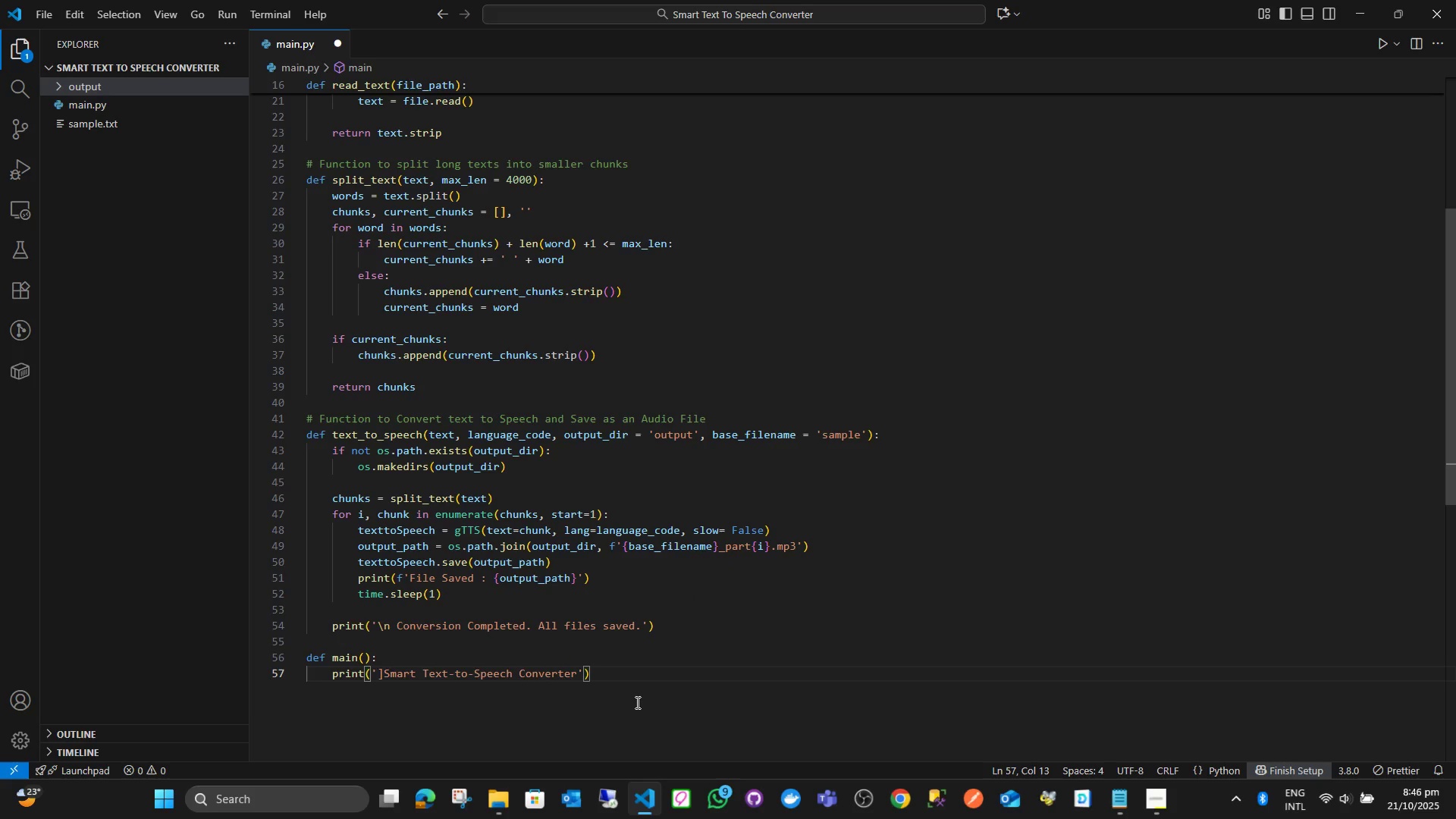 
key(Backspace)
 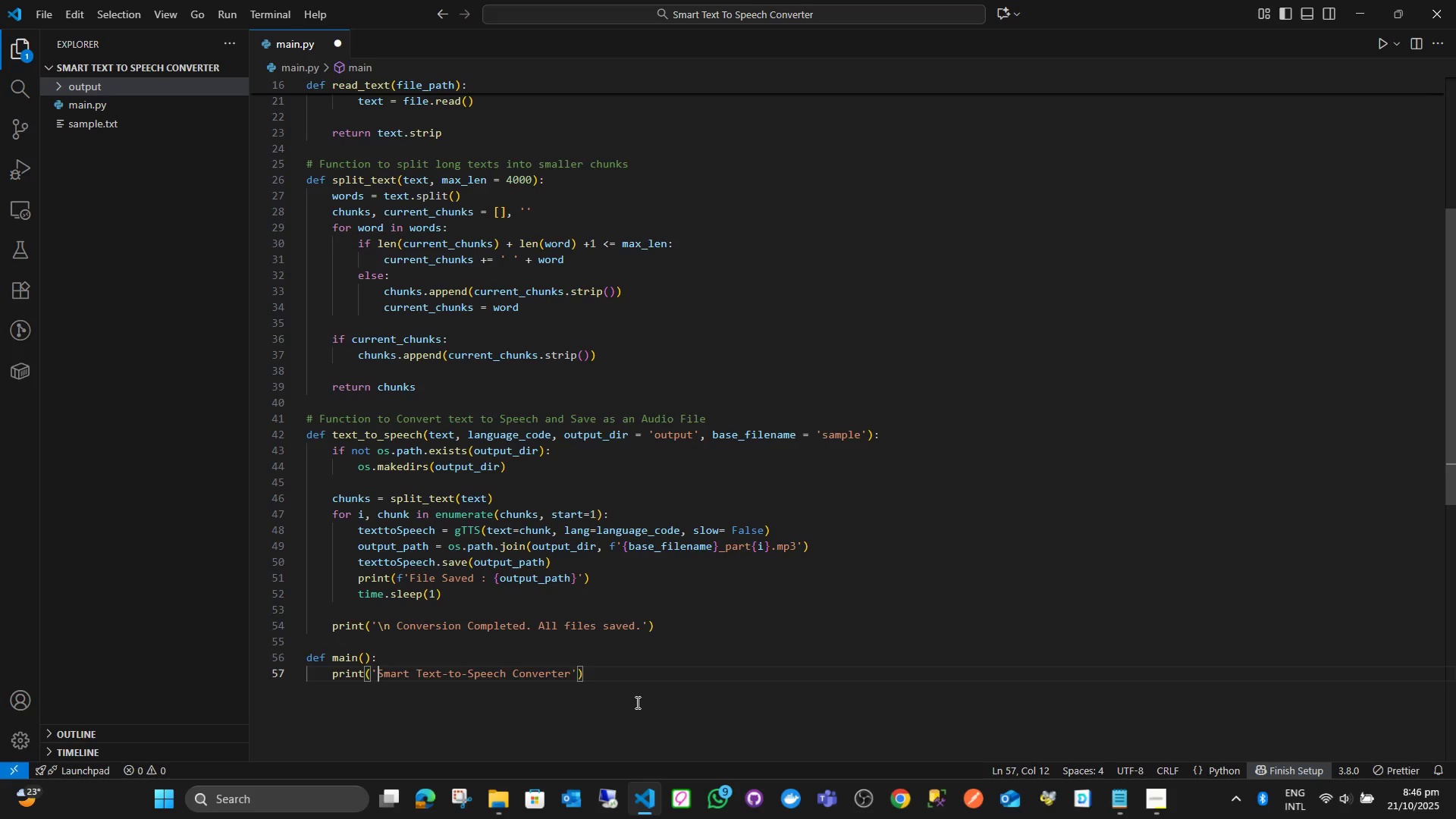 
key(Backslash)
 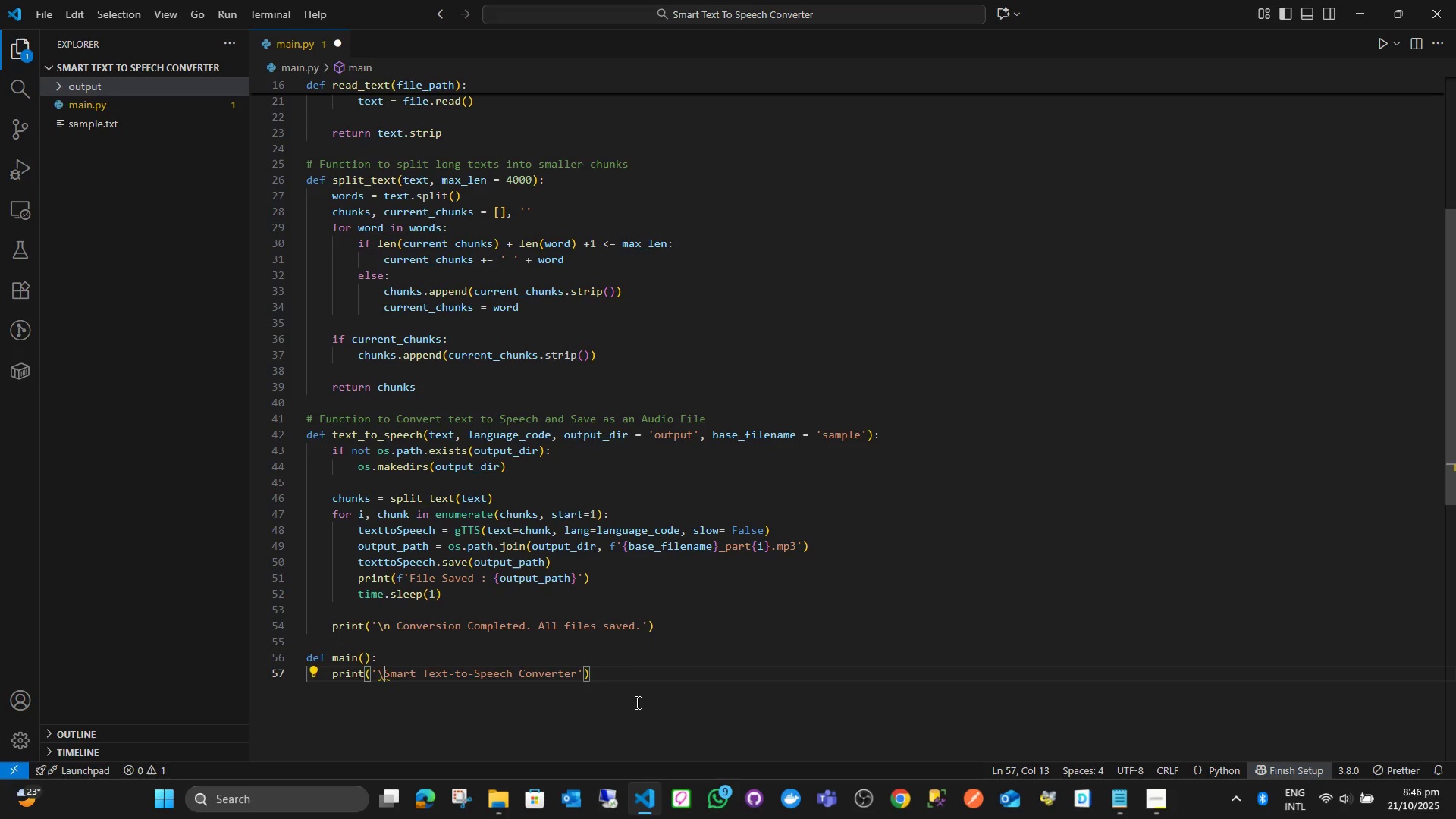 
key(N)
 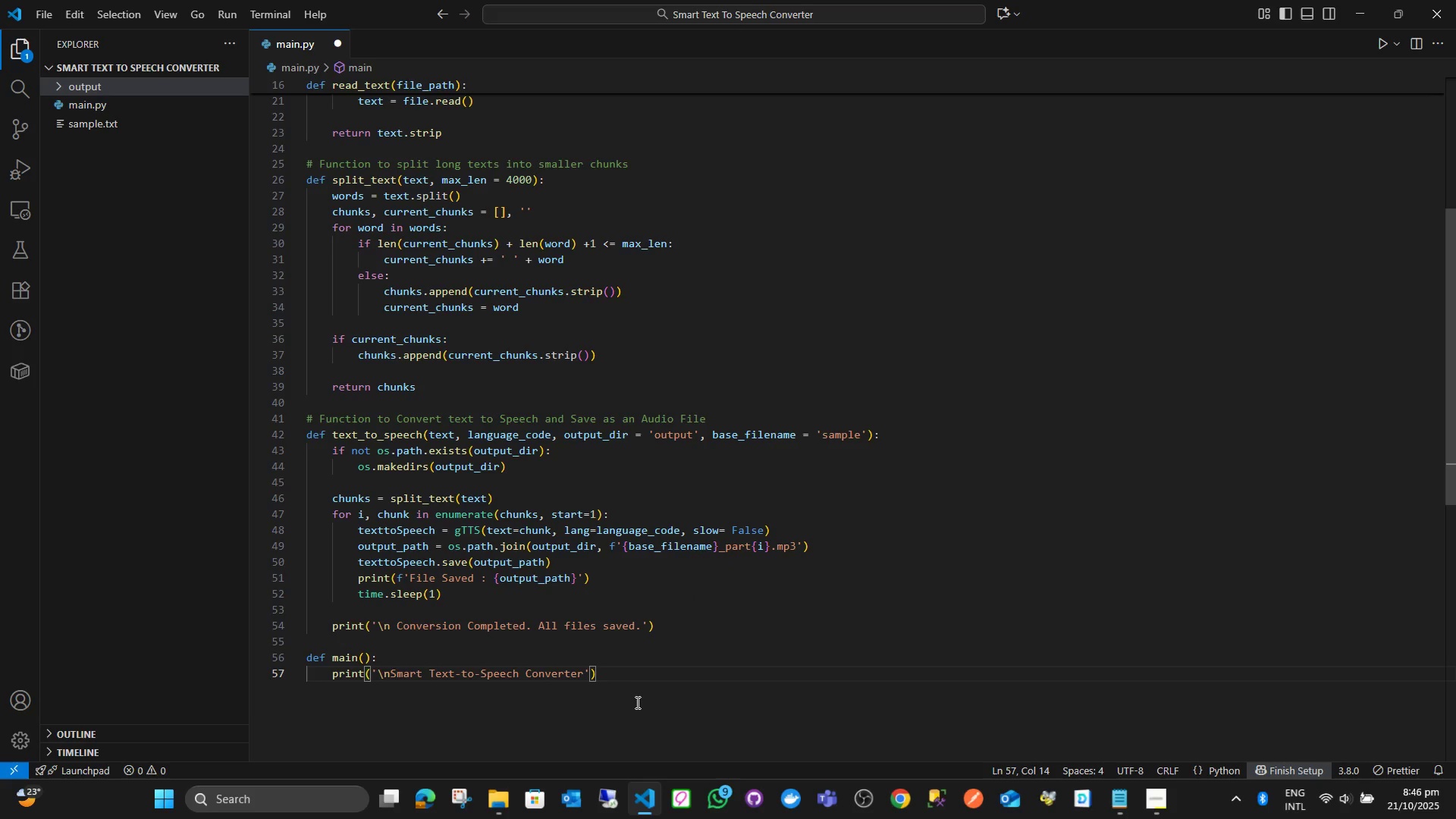 
key(Space)
 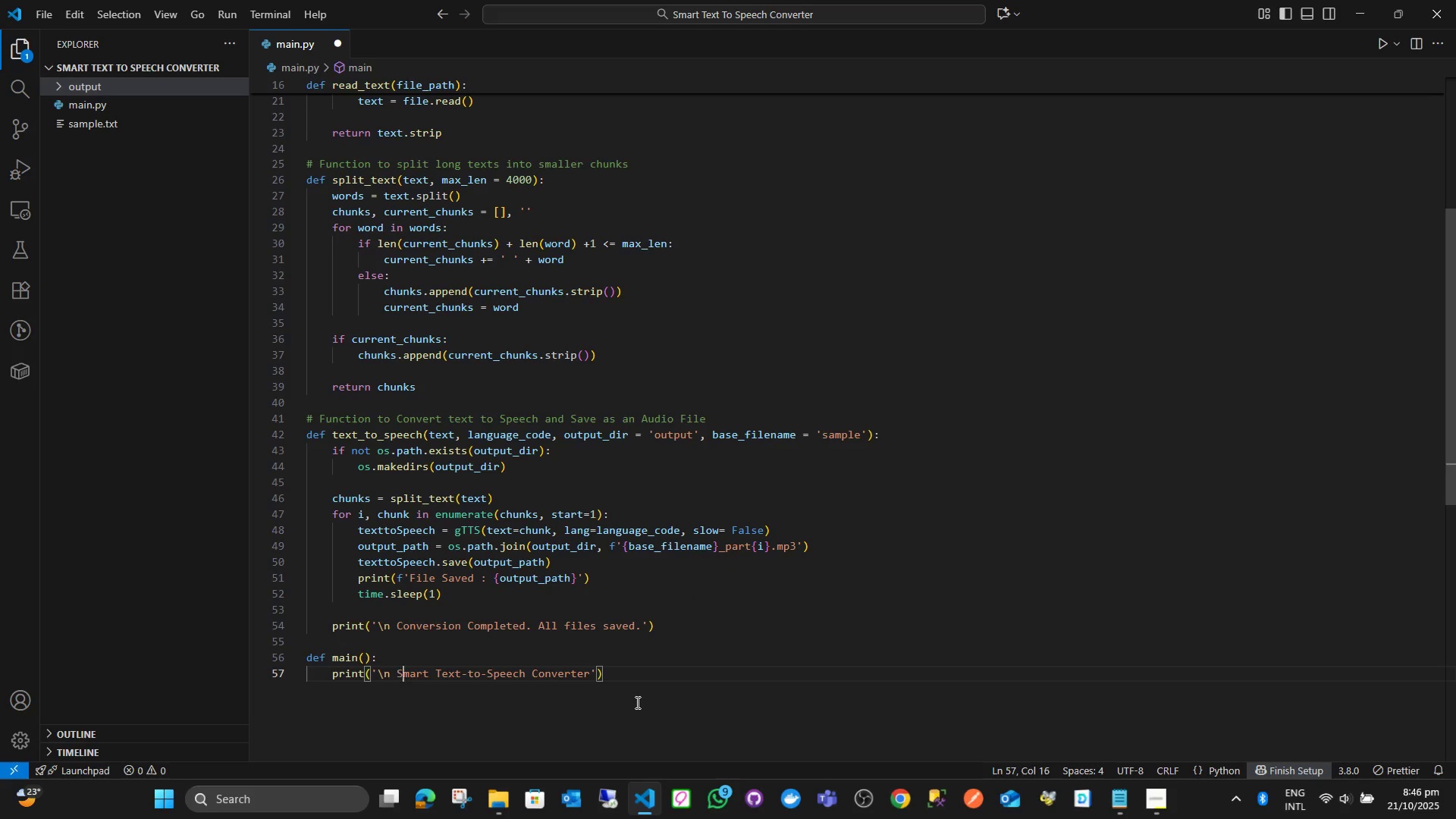 
hold_key(key=ArrowRight, duration=1.52)
 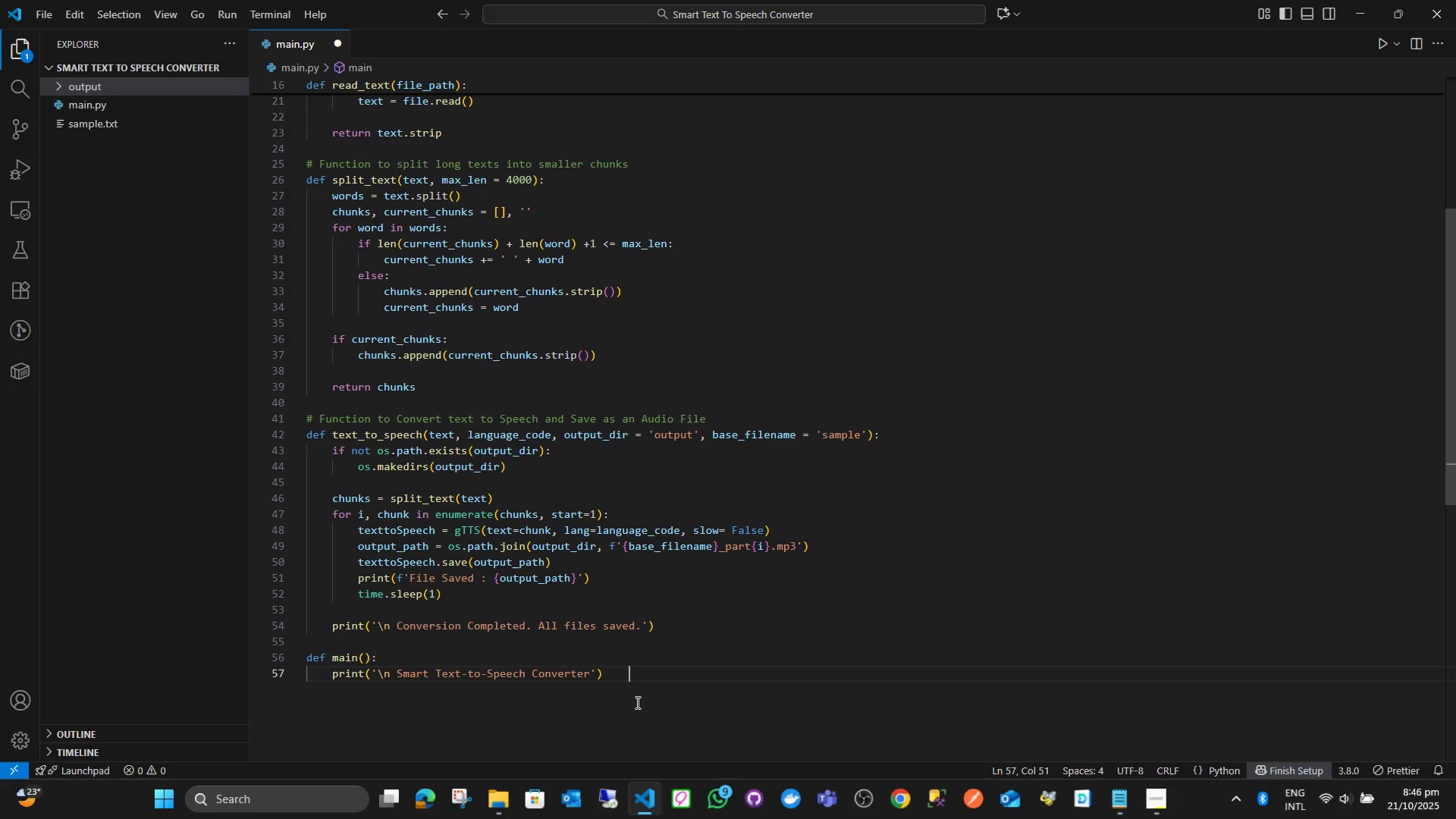 
key(ArrowLeft)
 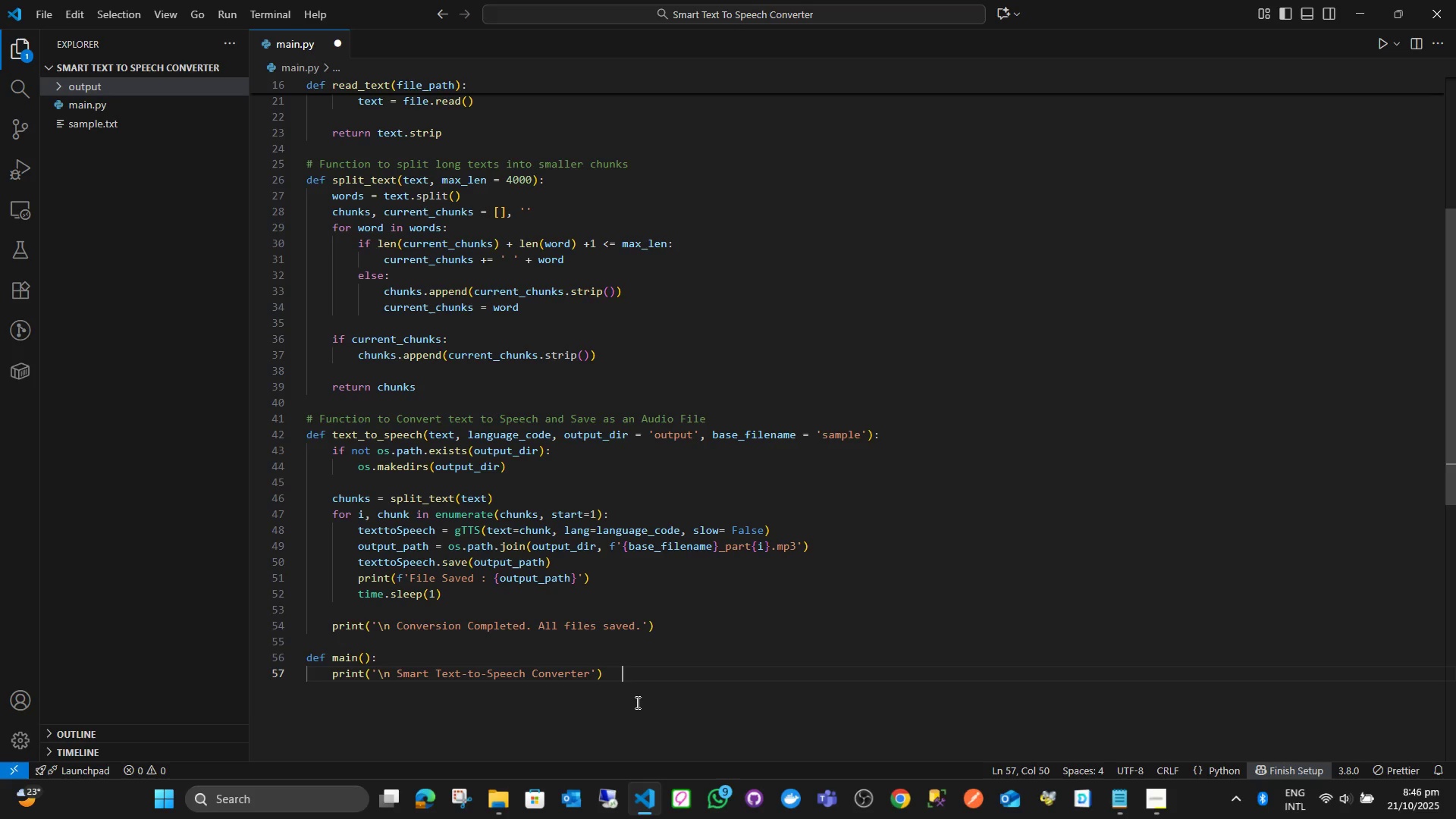 
key(ArrowLeft)
 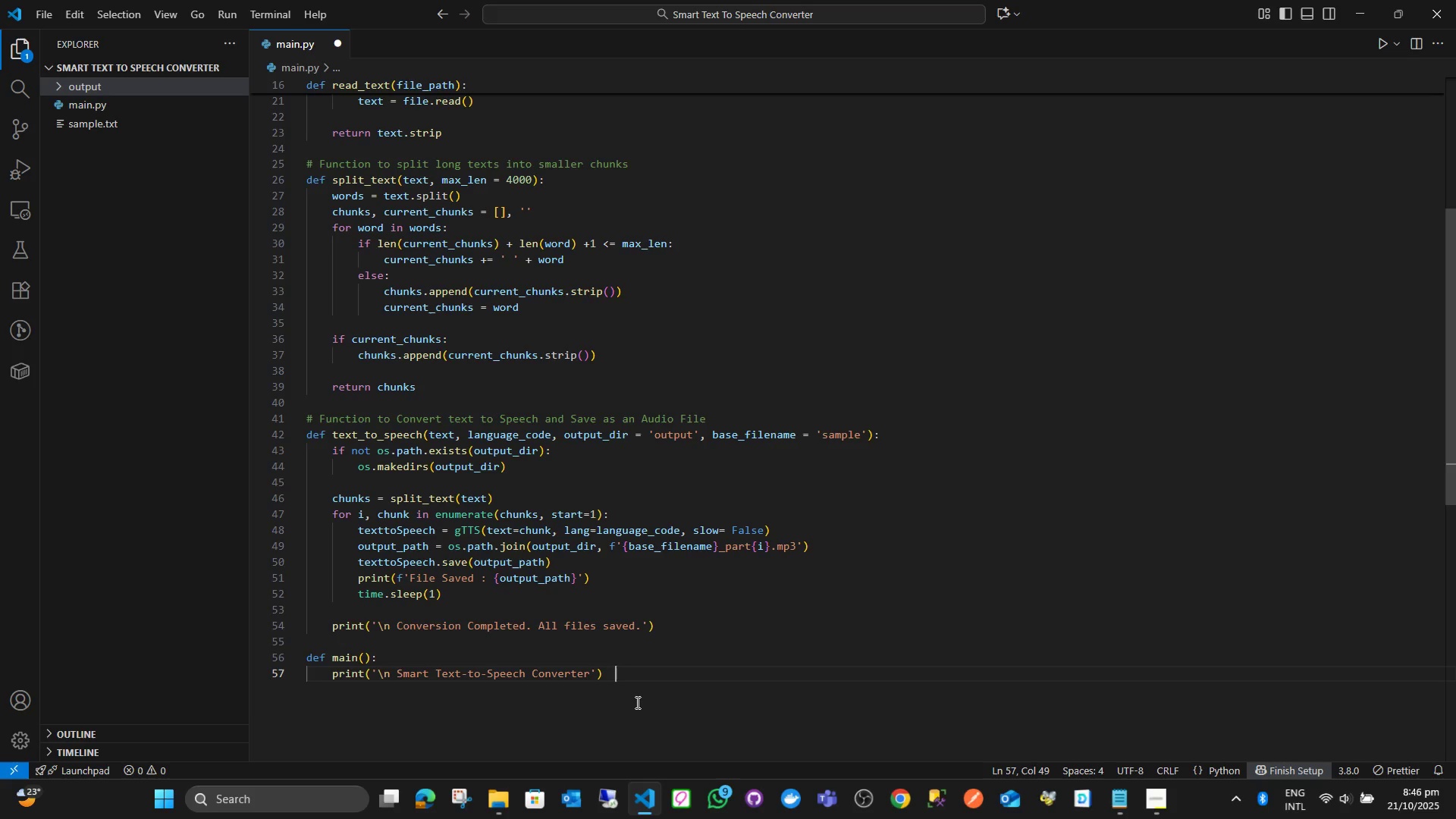 
key(ArrowLeft)
 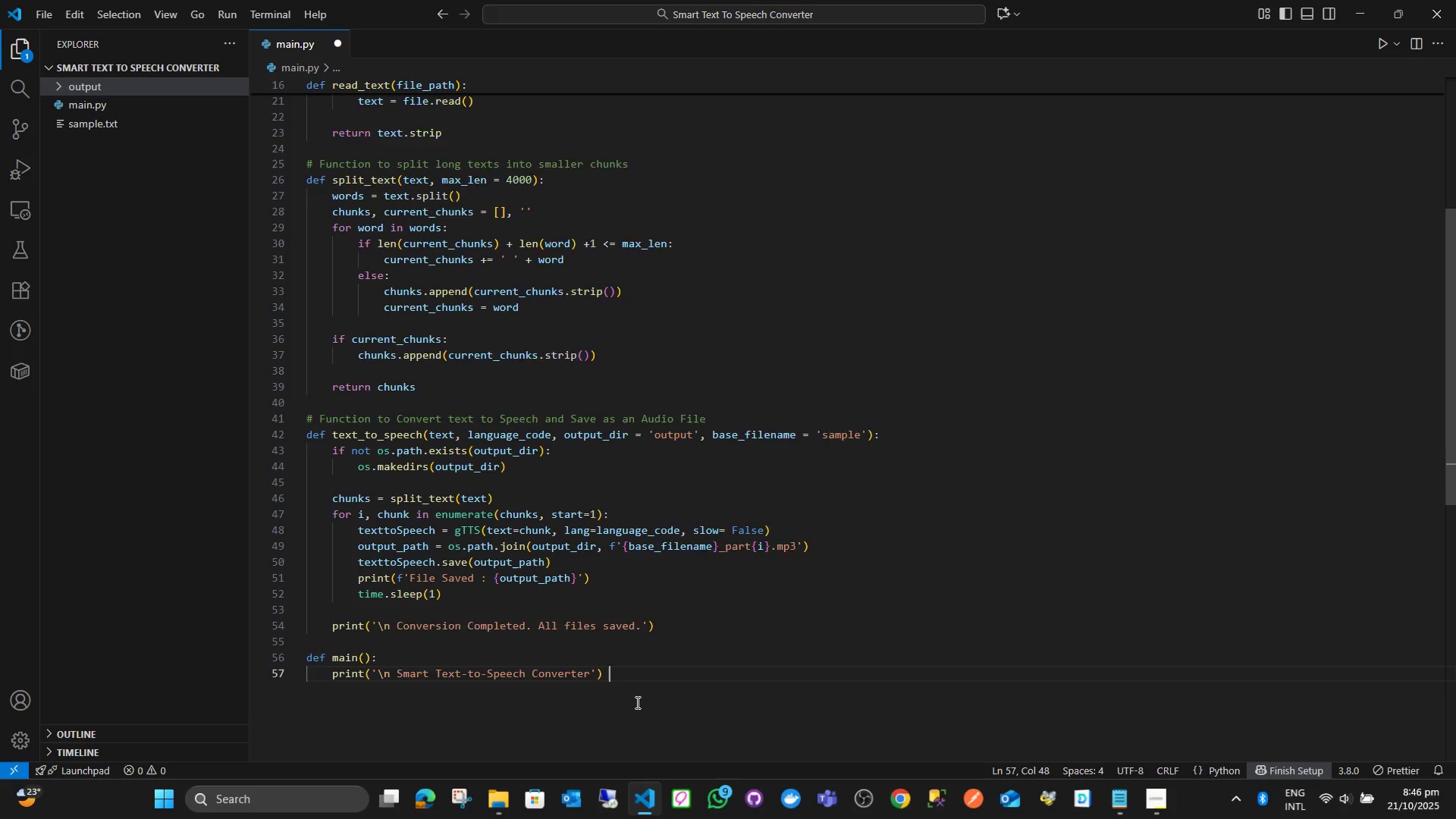 
key(Enter)
 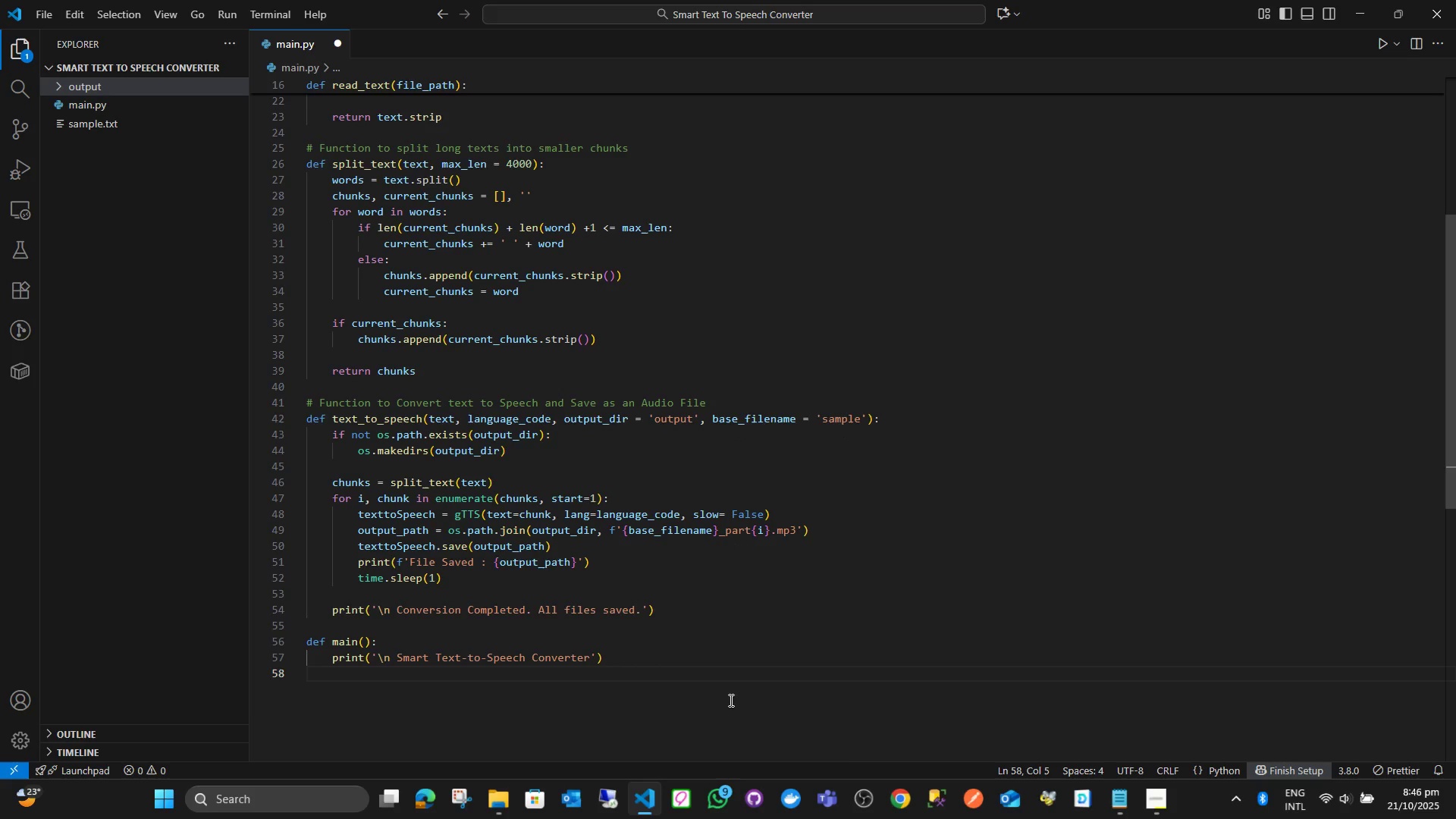 
wait(5.12)
 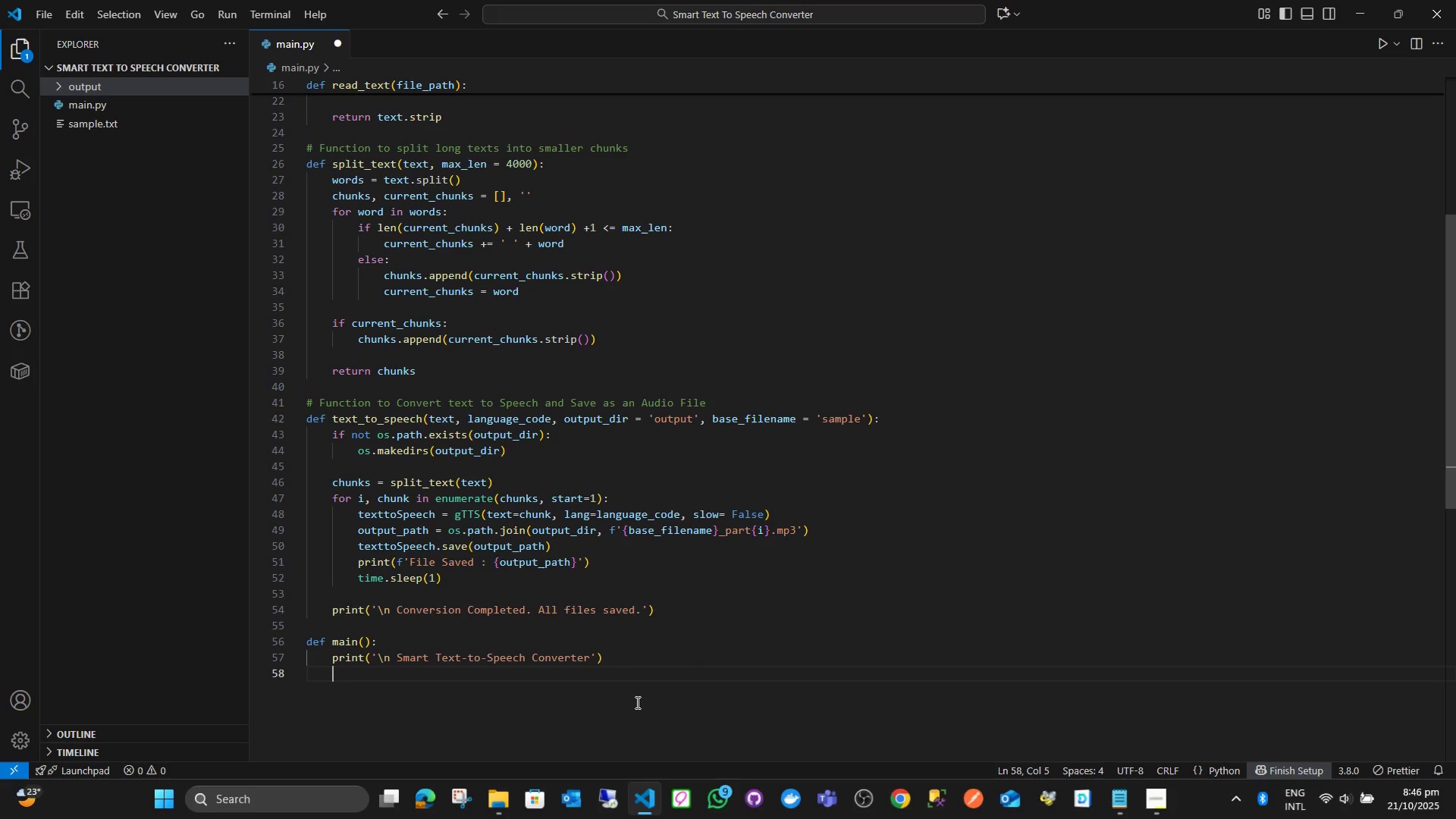 
left_click([1156, 803])